 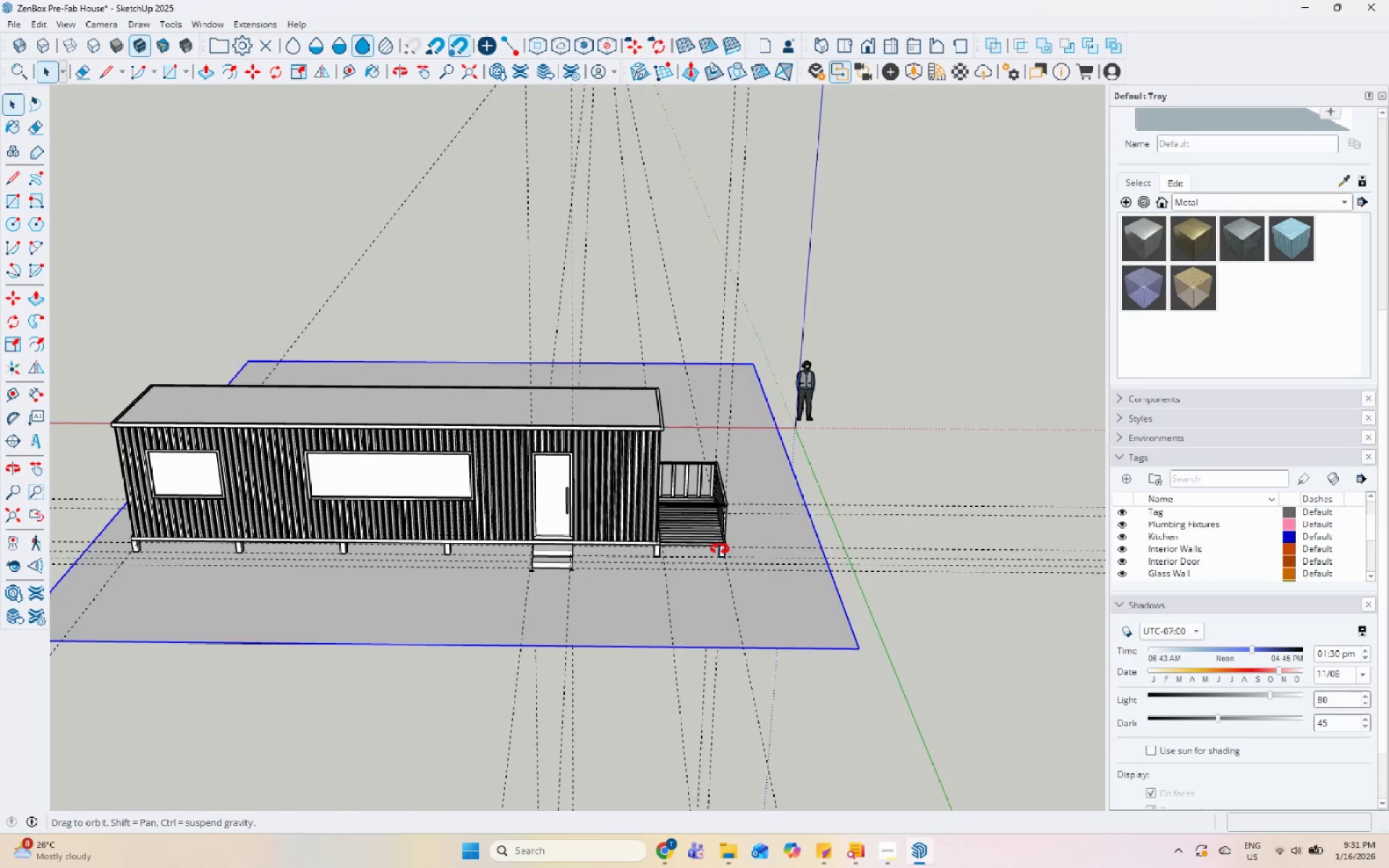 
scroll: coordinate [648, 386], scroll_direction: up, amount: 21.0
 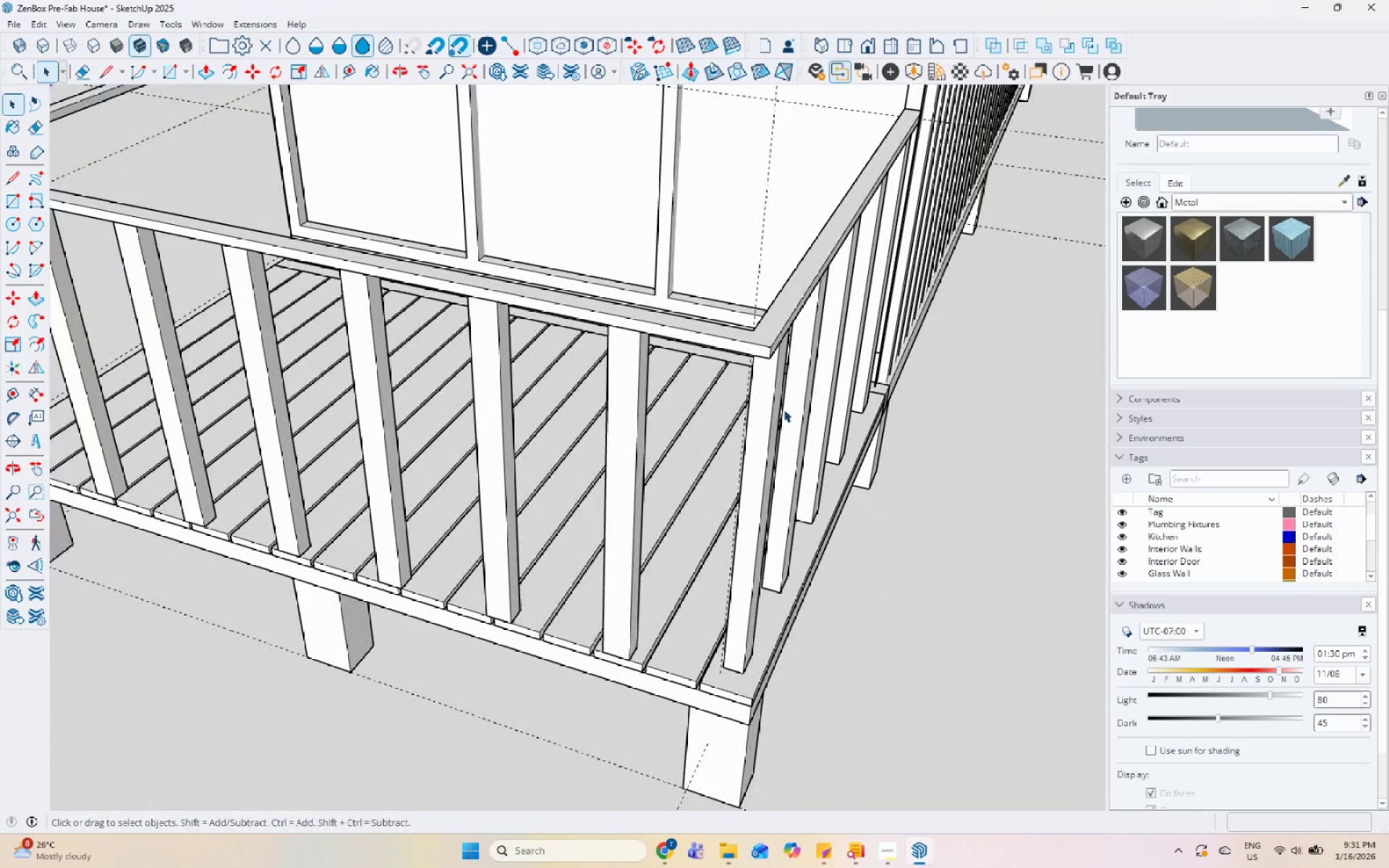 
left_click_drag(start_coordinate=[769, 405], to_coordinate=[762, 409])
 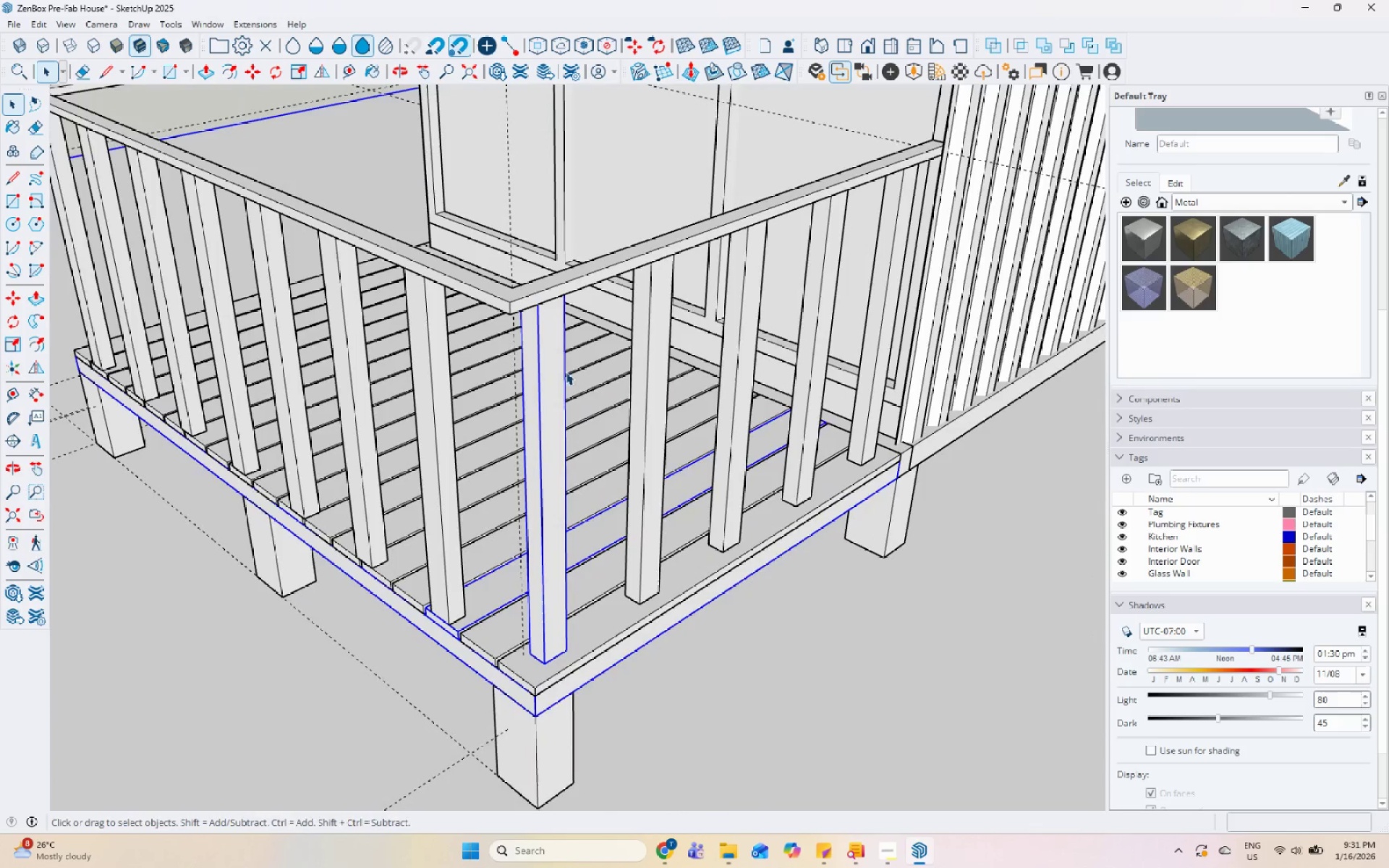 
left_click([556, 365])
 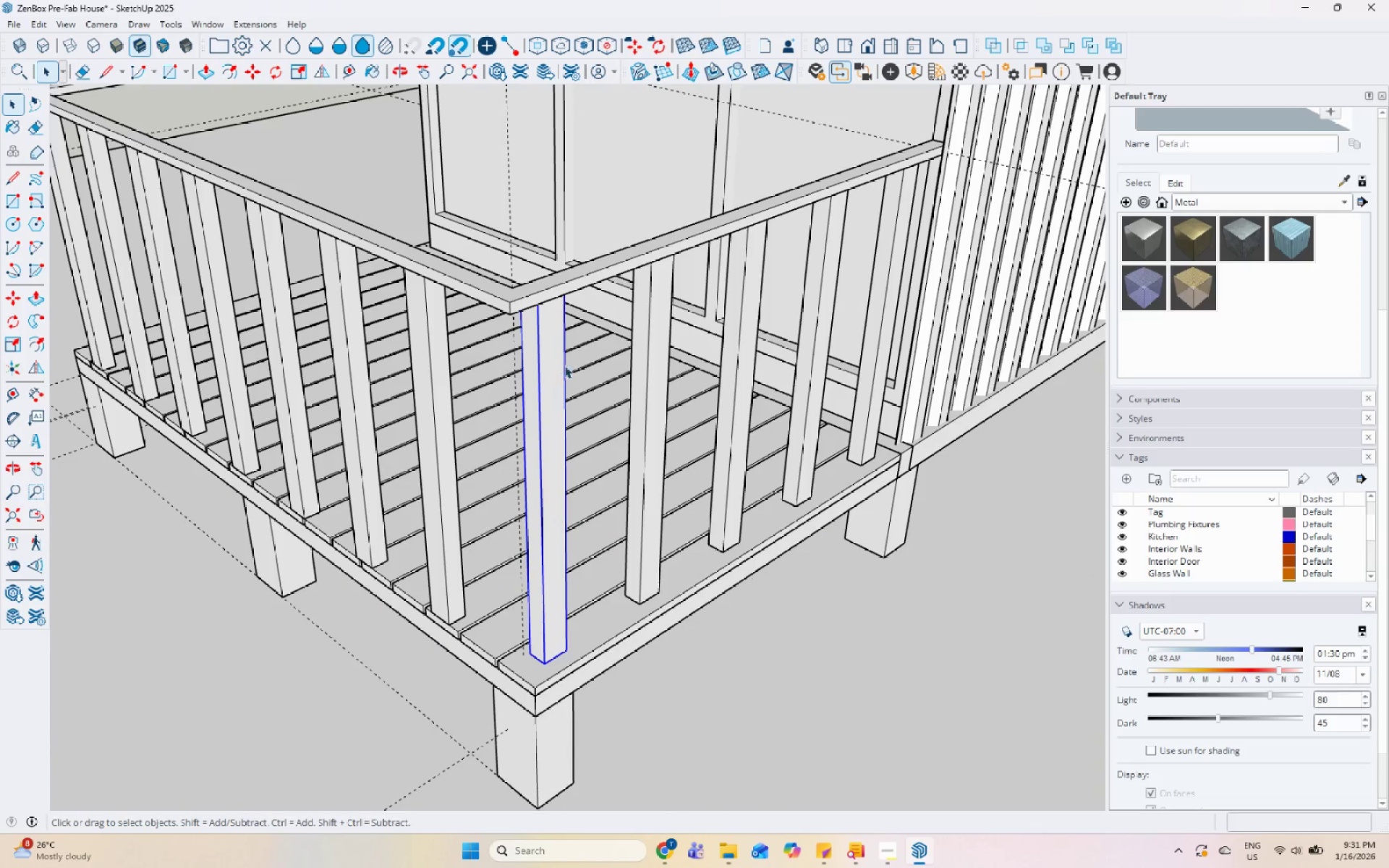 
hold_key(key=ControlLeft, duration=1.5)
left_click([663, 375])
 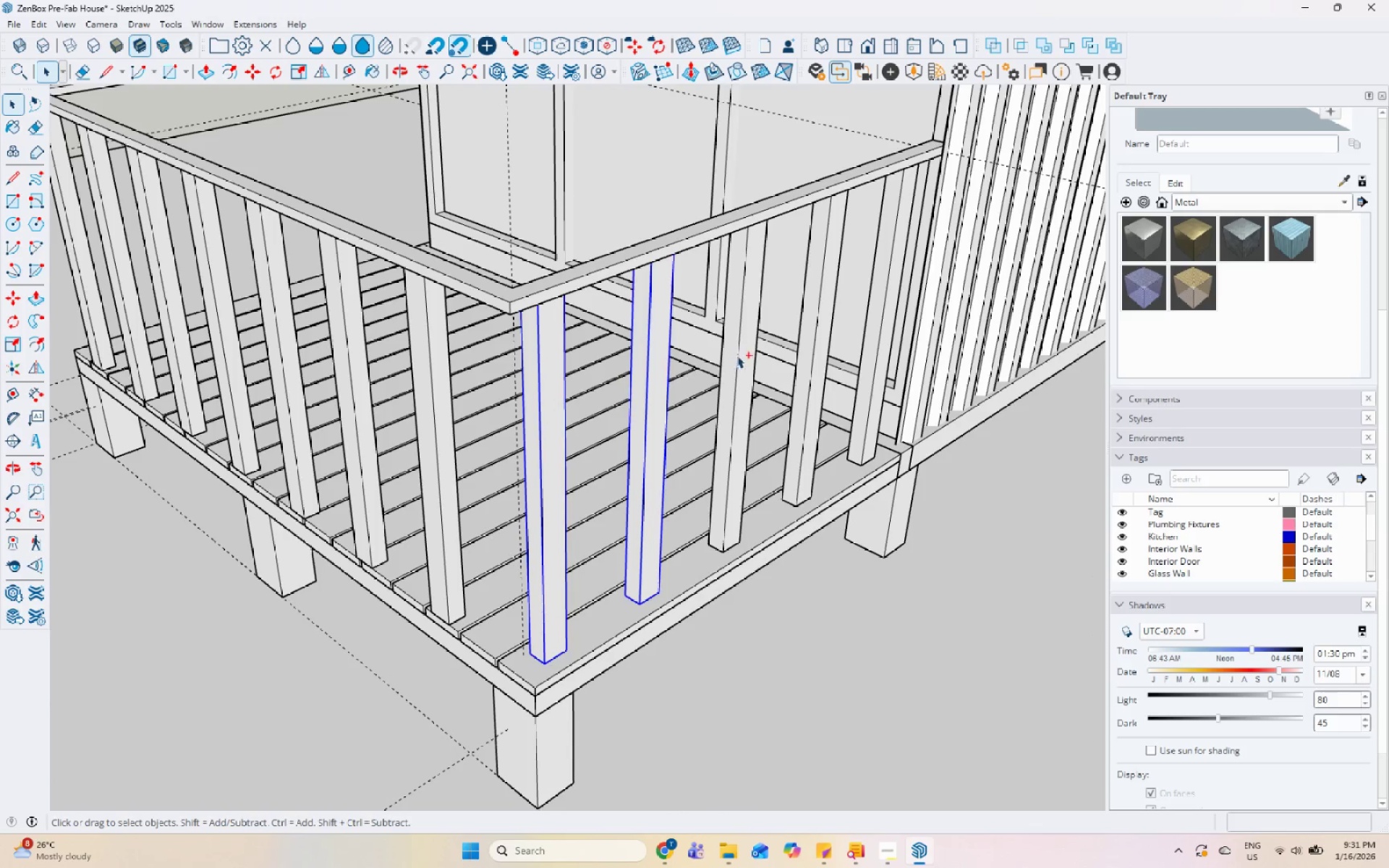 
left_click([744, 351])
 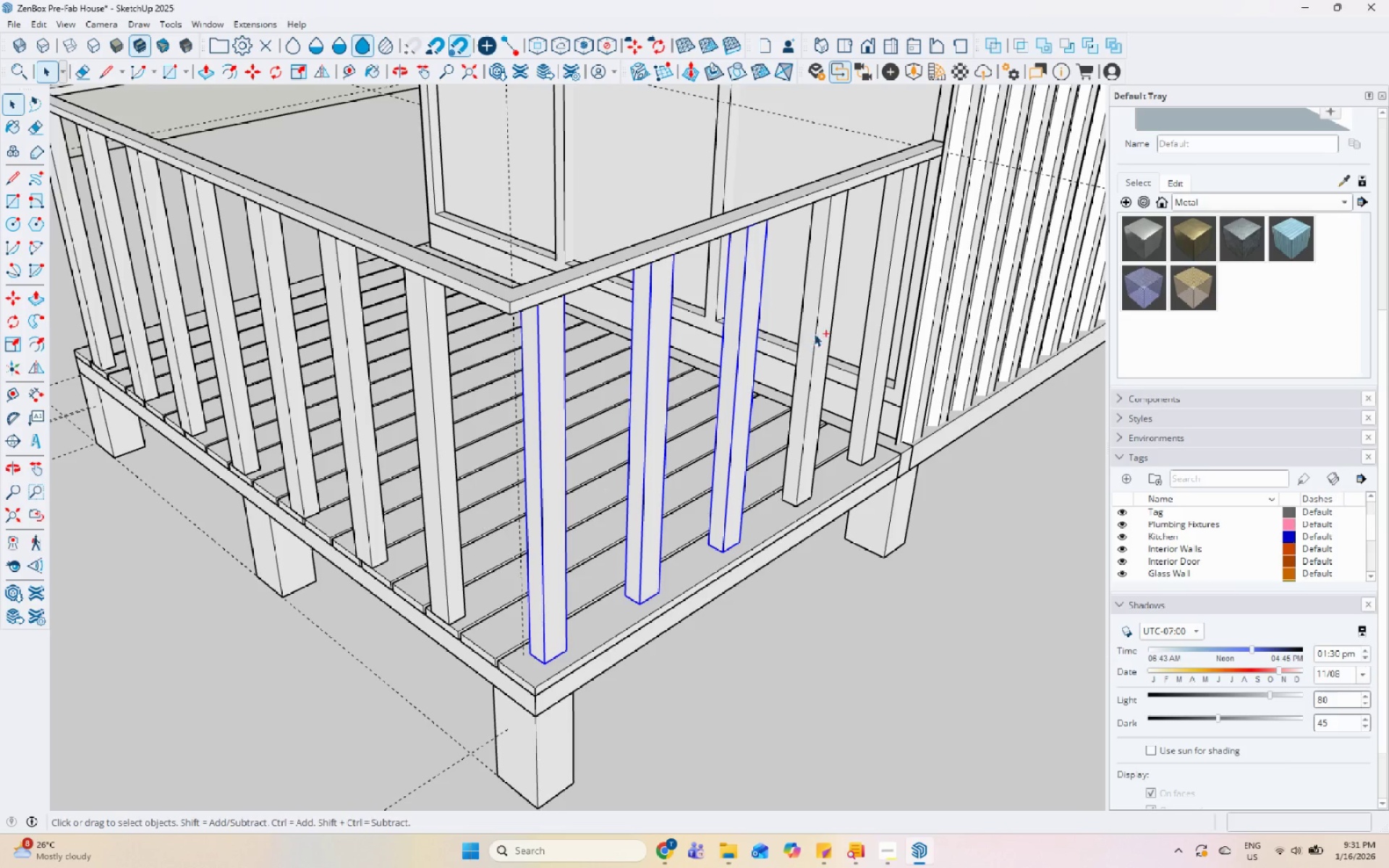 
hold_key(key=ControlLeft, duration=0.36)
triple_click([880, 323])
 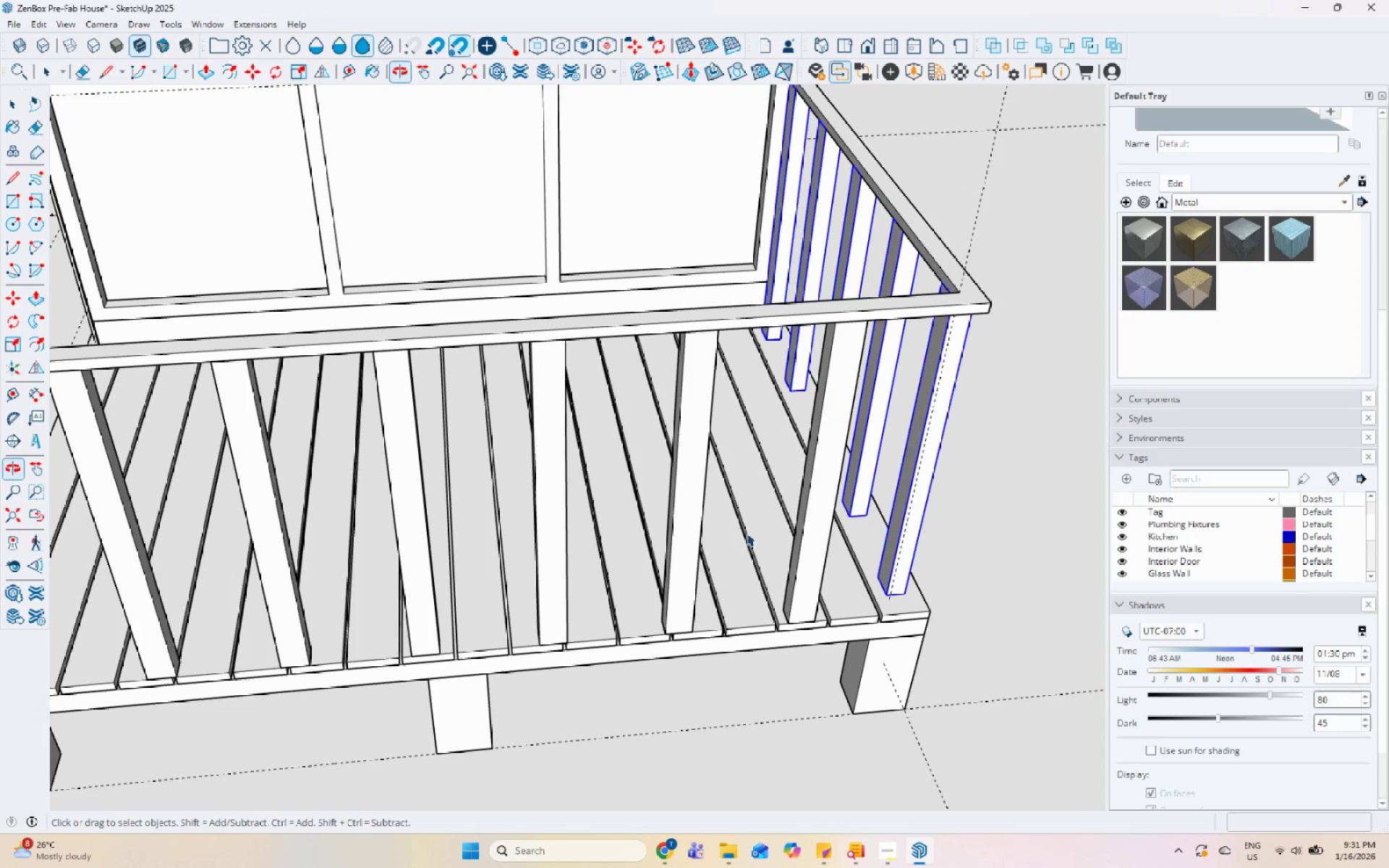 
scroll: coordinate [556, 391], scroll_direction: down, amount: 13.0
 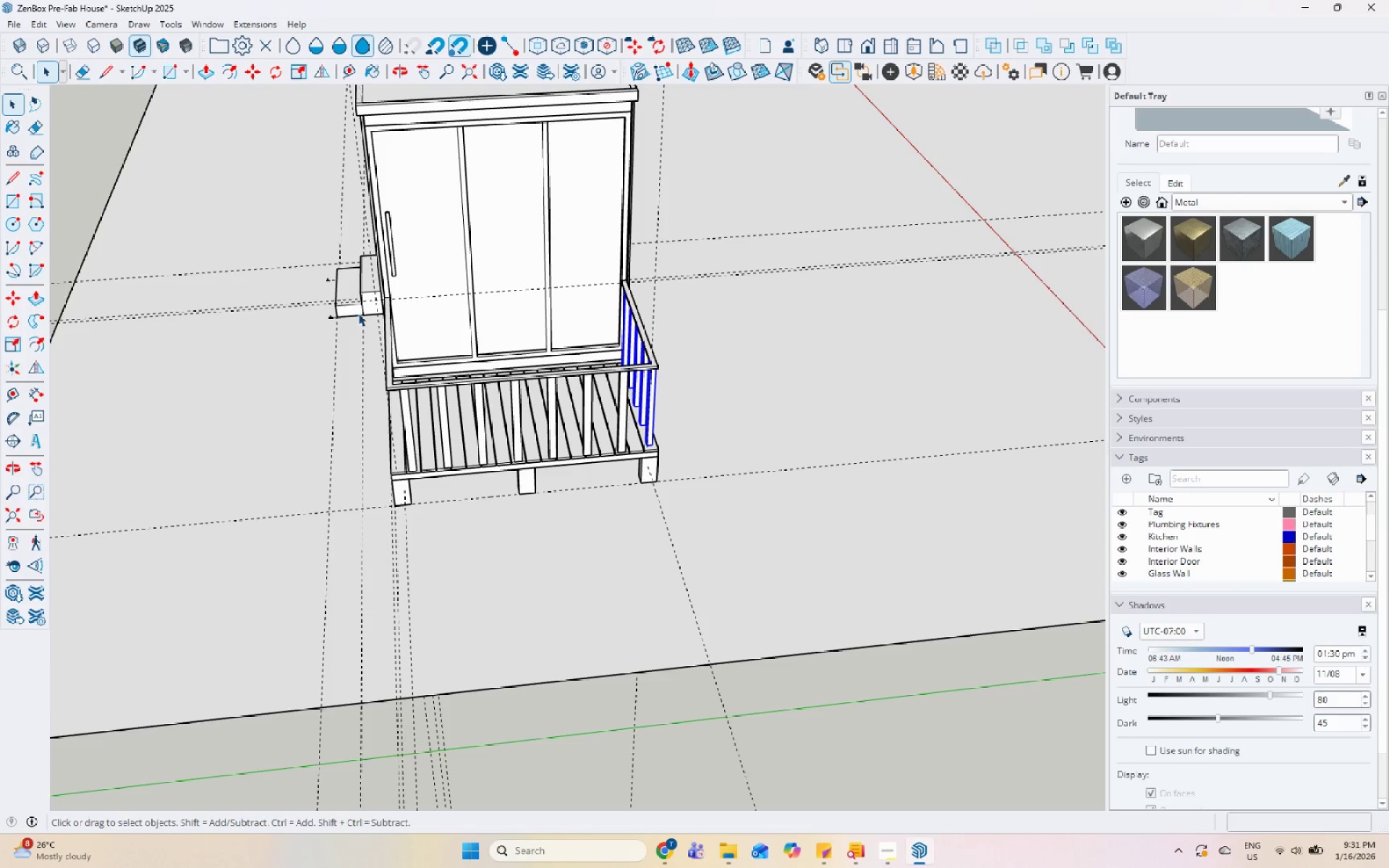 
scroll: coordinate [684, 447], scroll_direction: up, amount: 14.0
 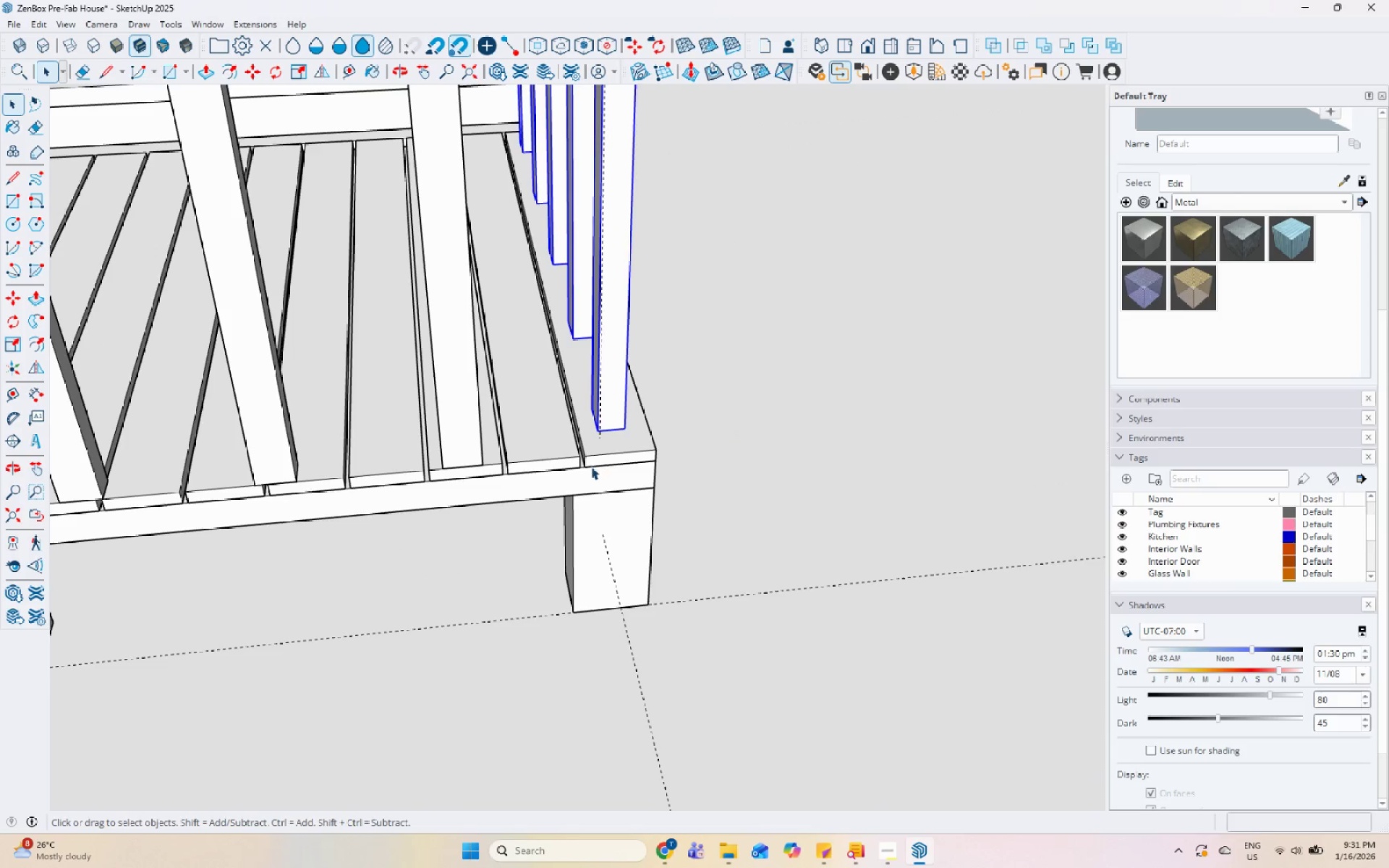 
key(M)
 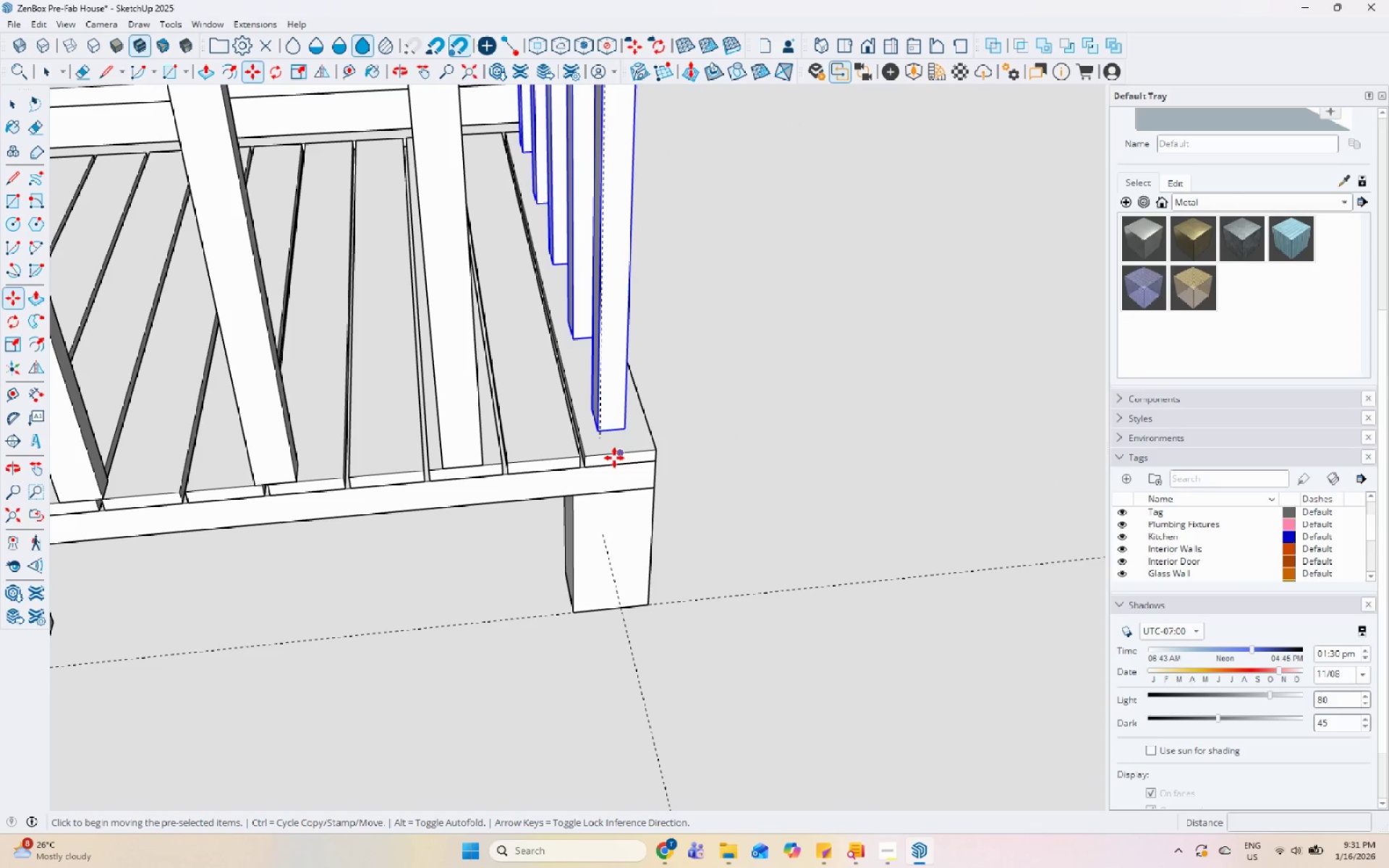 
key(Control+ControlLeft)
 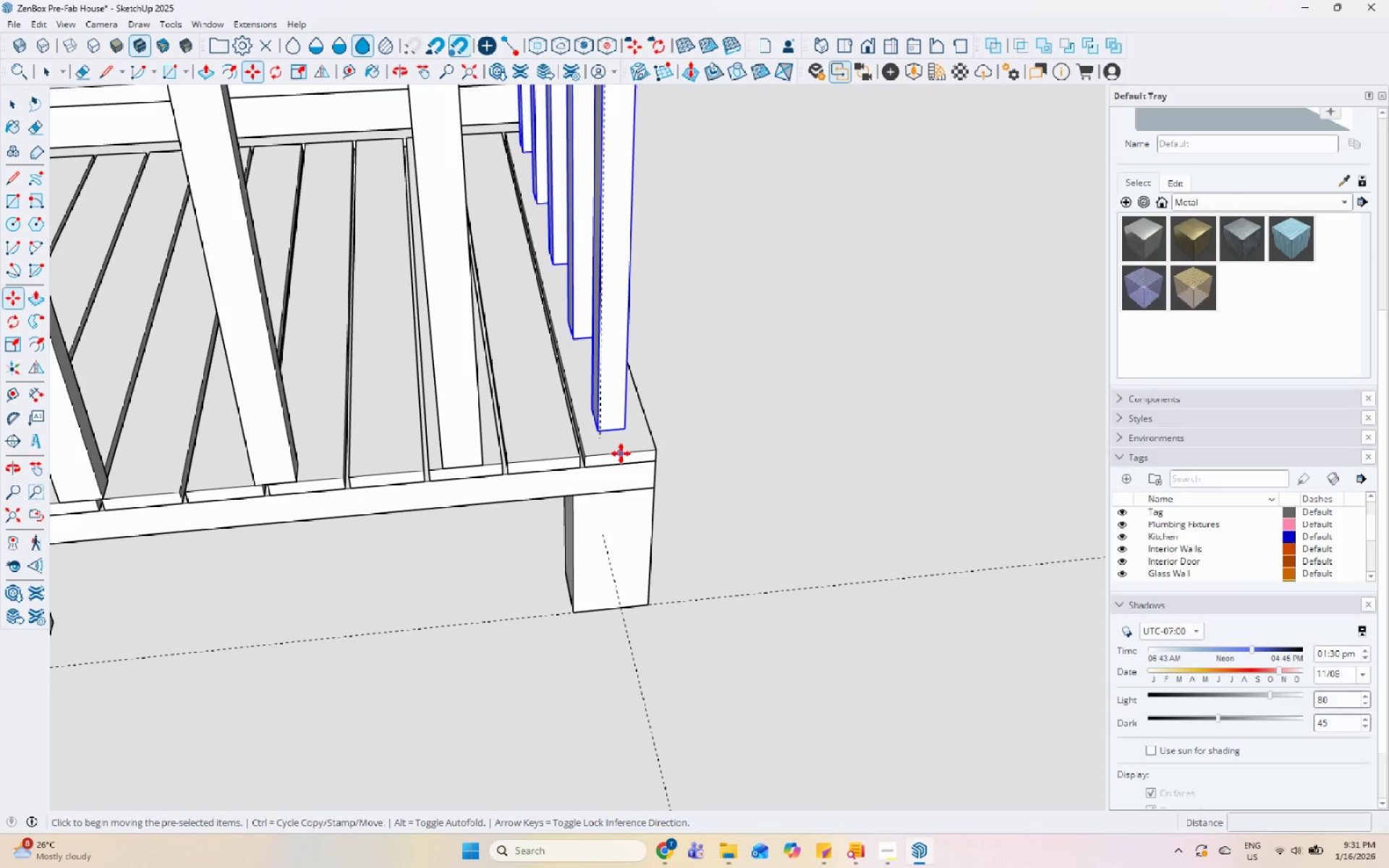 
left_click_drag(start_coordinate=[621, 454], to_coordinate=[629, 452])
 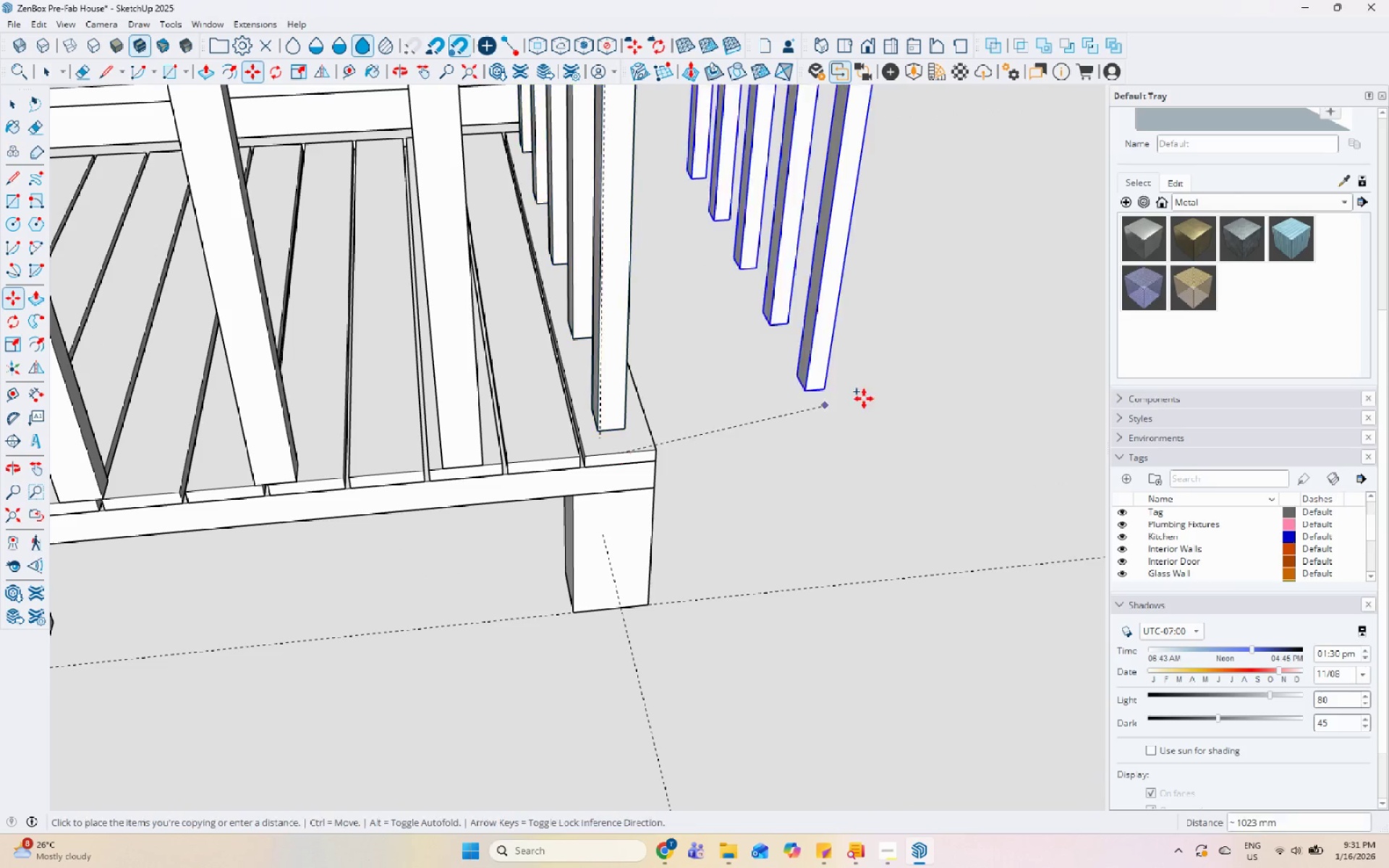 
scroll: coordinate [483, 451], scroll_direction: up, amount: 2.0
 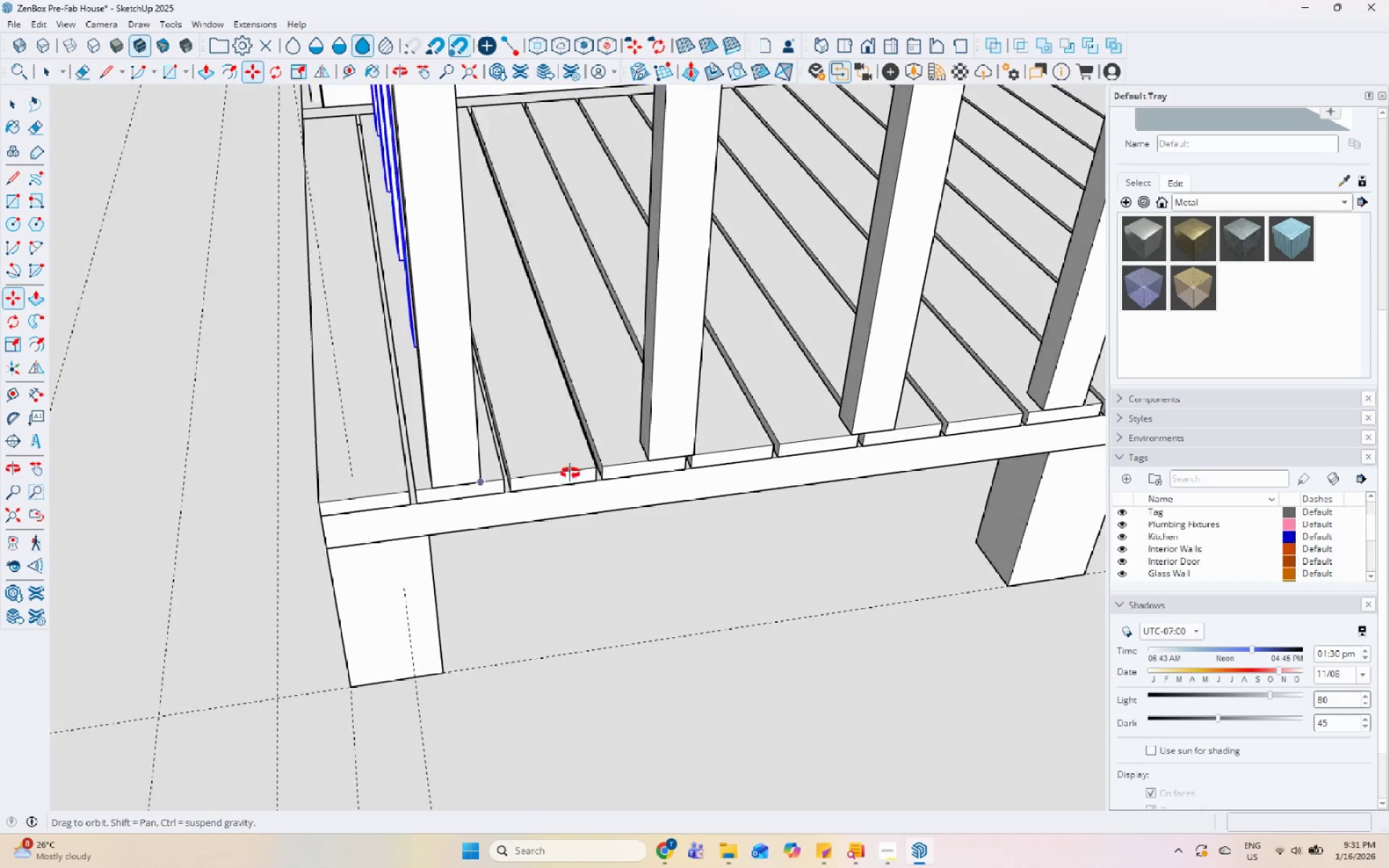 
scroll: coordinate [721, 503], scroll_direction: down, amount: 7.0
 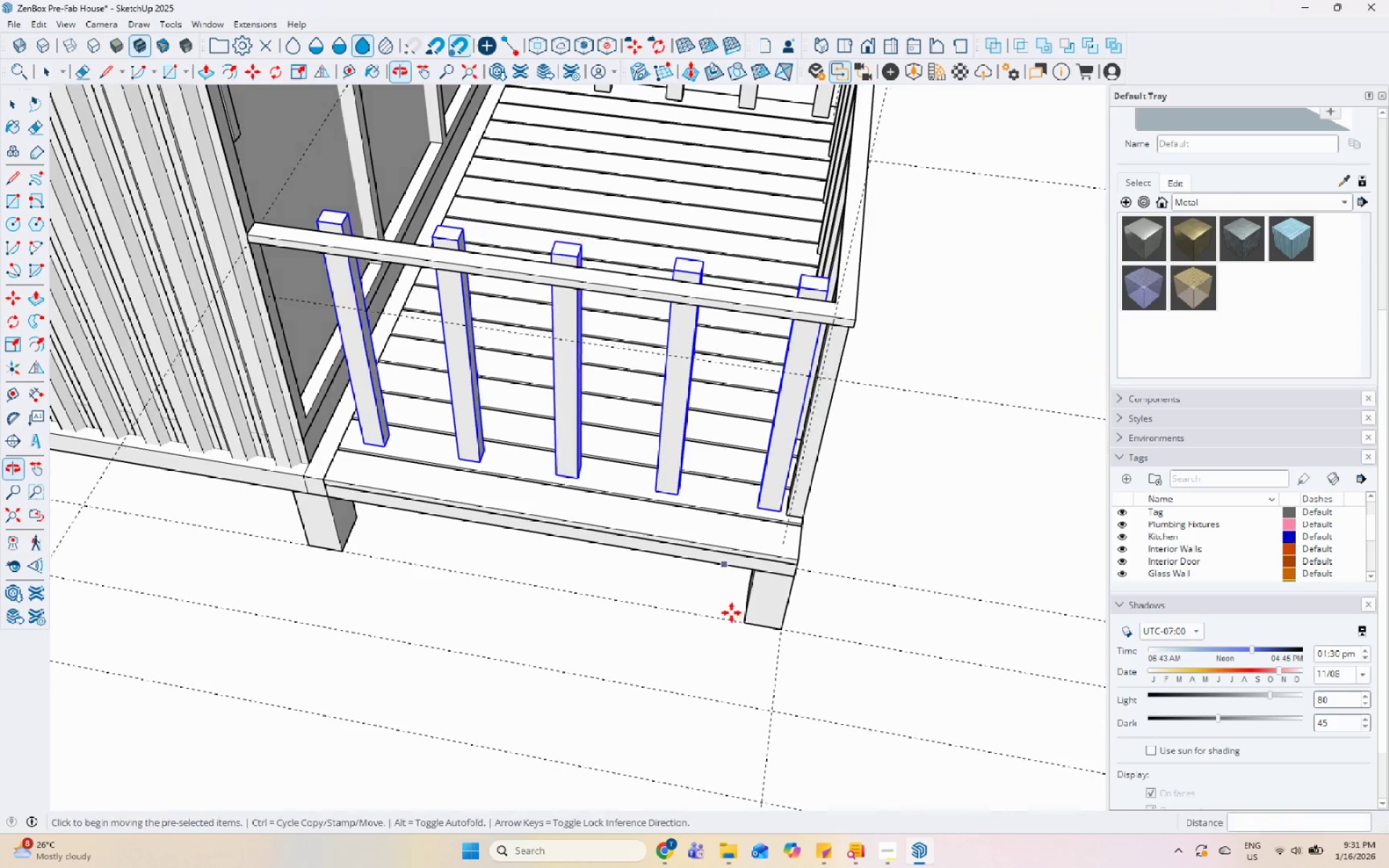 
scroll: coordinate [696, 381], scroll_direction: up, amount: 6.0
 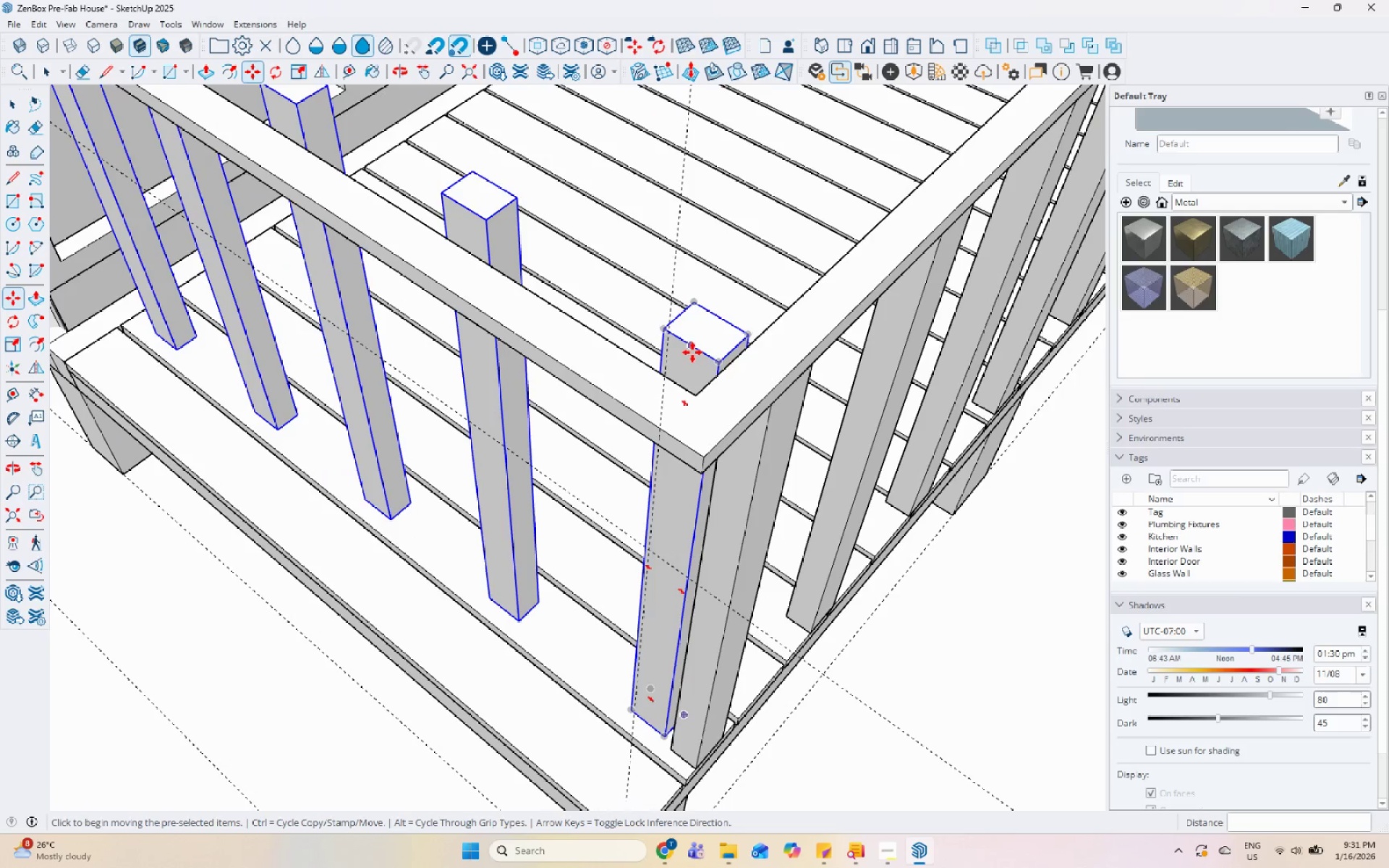 
left_click([693, 352])
 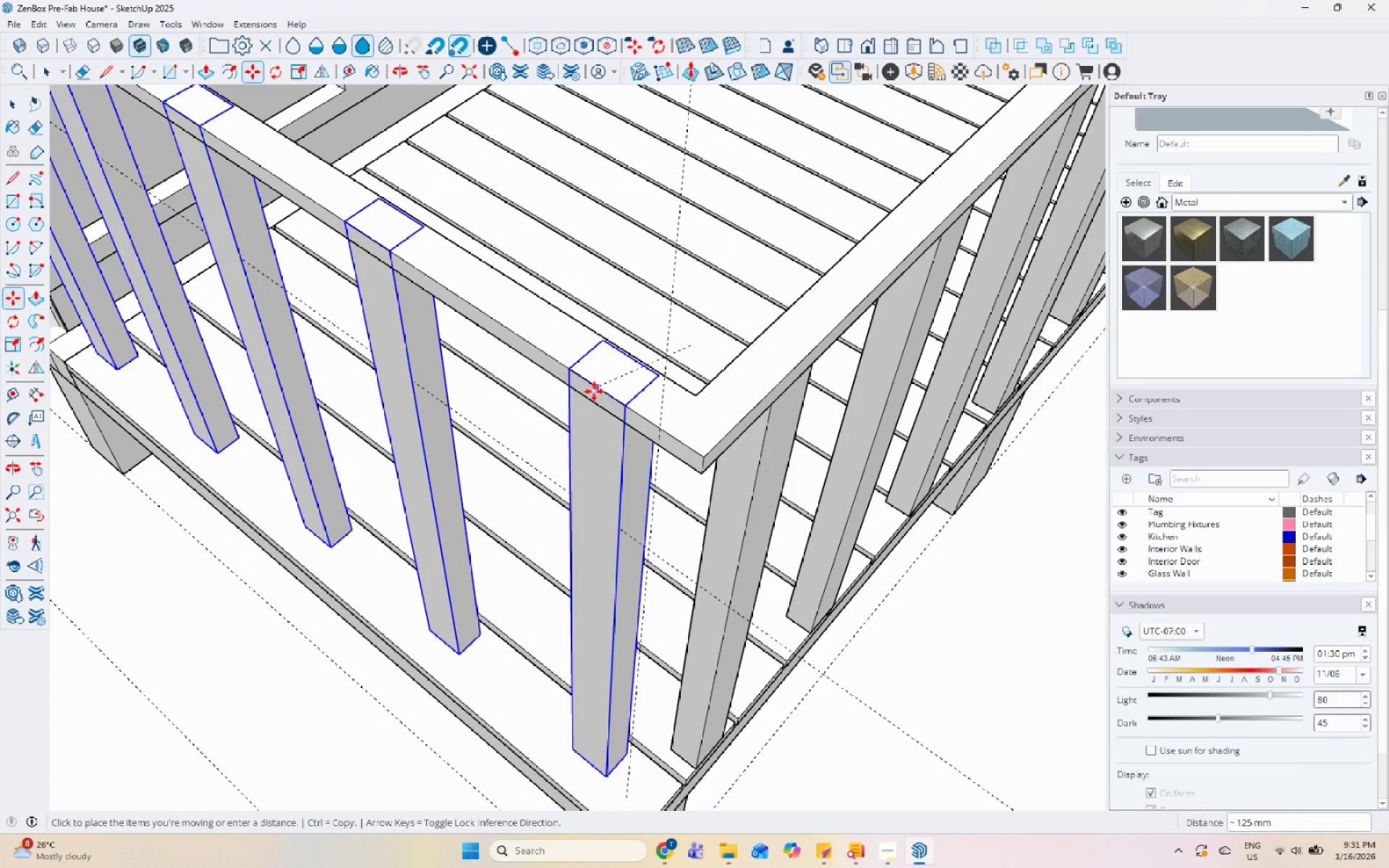 
left_click_drag(start_coordinate=[594, 391], to_coordinate=[604, 394])
 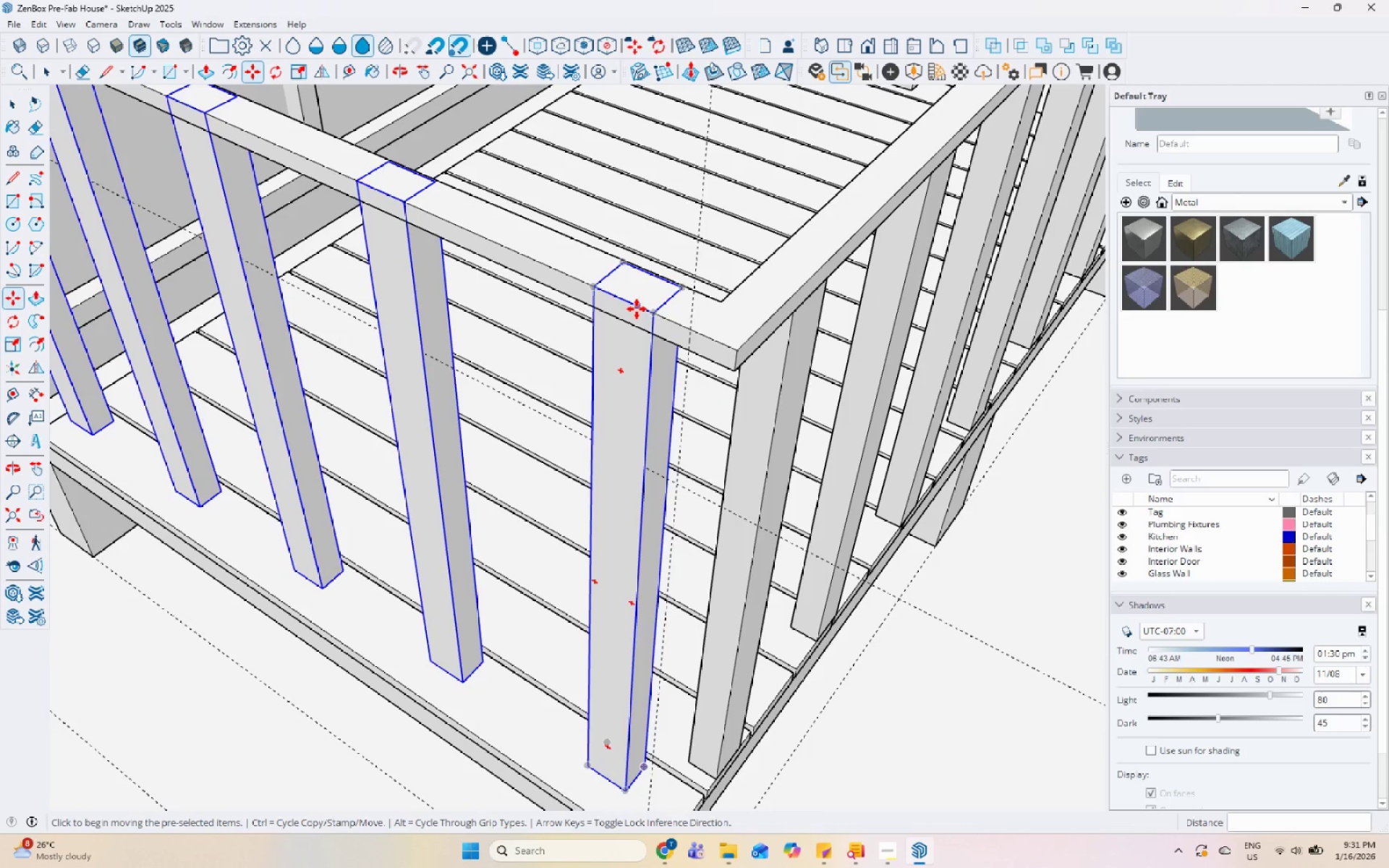 
left_click([626, 303])
 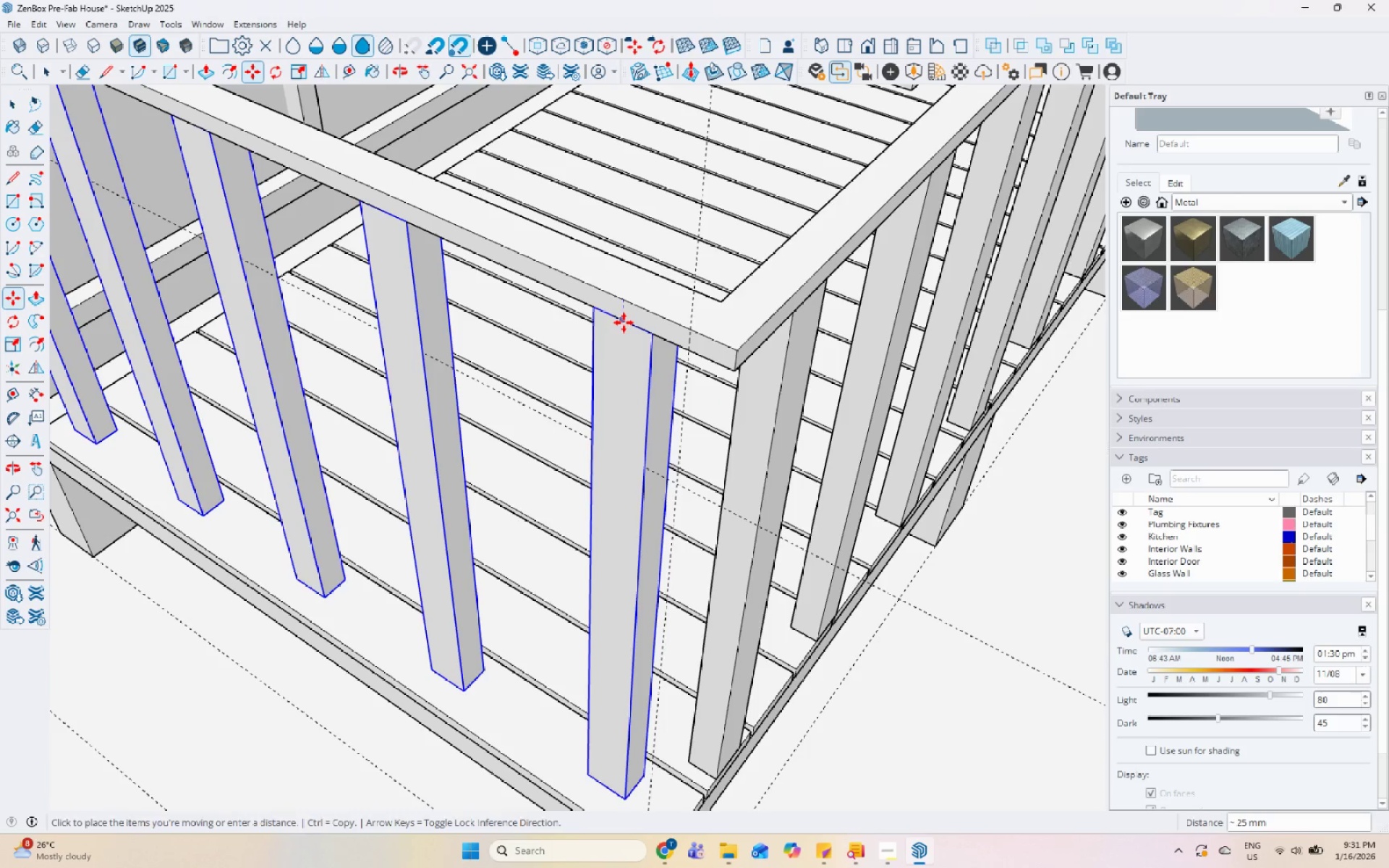 
scroll: coordinate [621, 420], scroll_direction: down, amount: 12.0
 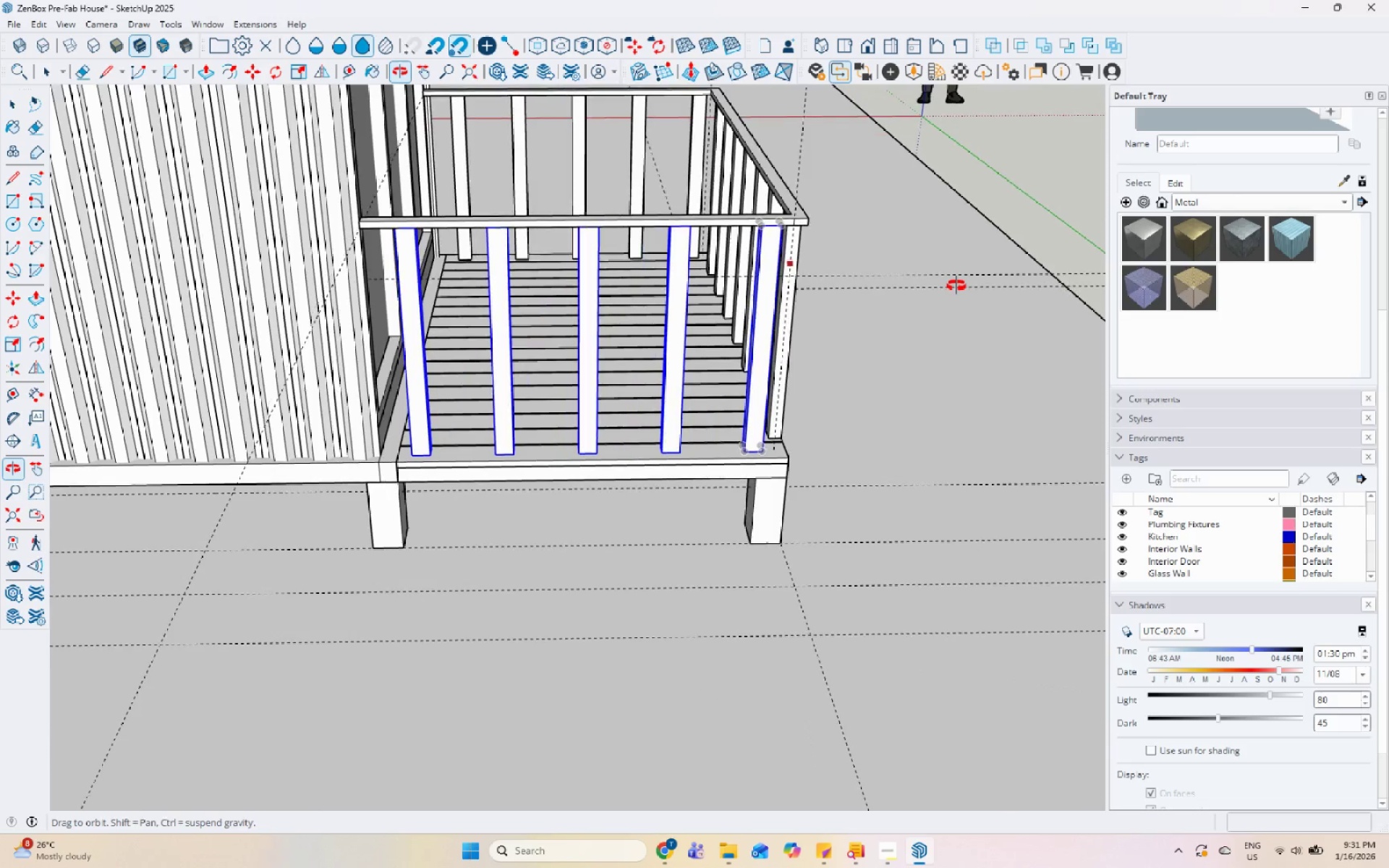 
key(Space)
 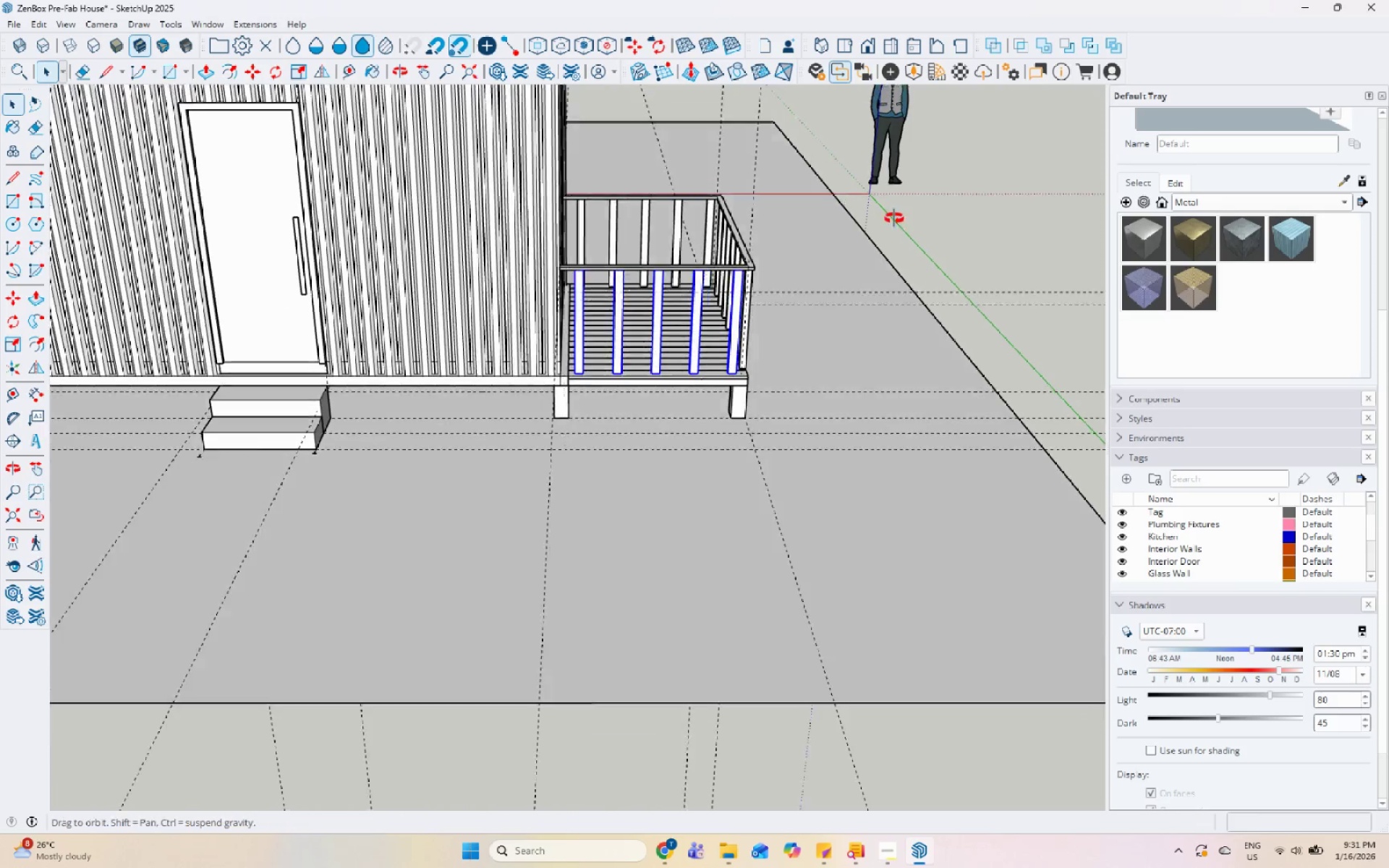 
scroll: coordinate [737, 309], scroll_direction: down, amount: 8.0
 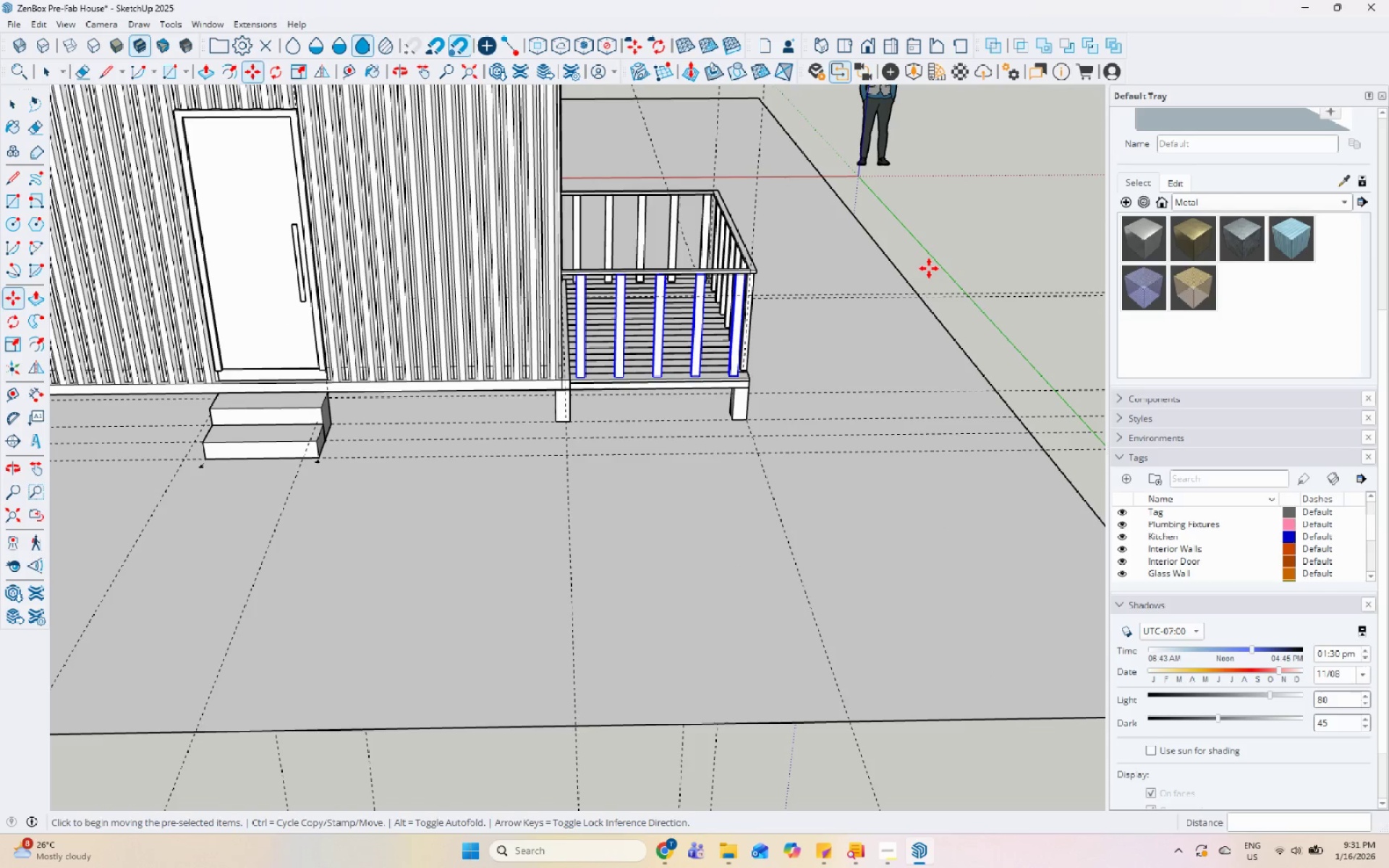 
key(Space)
 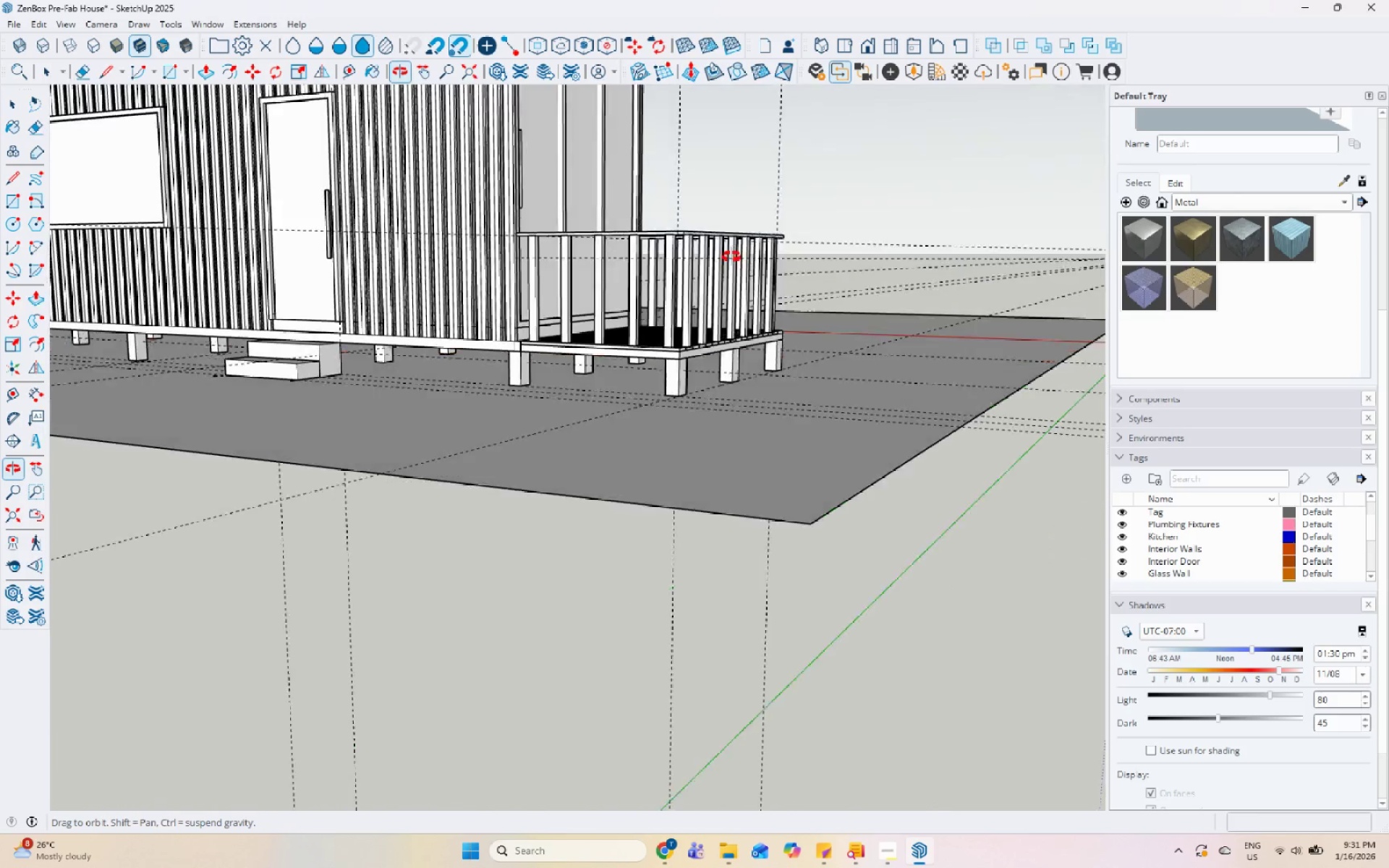 
scroll: coordinate [613, 247], scroll_direction: down, amount: 8.0
 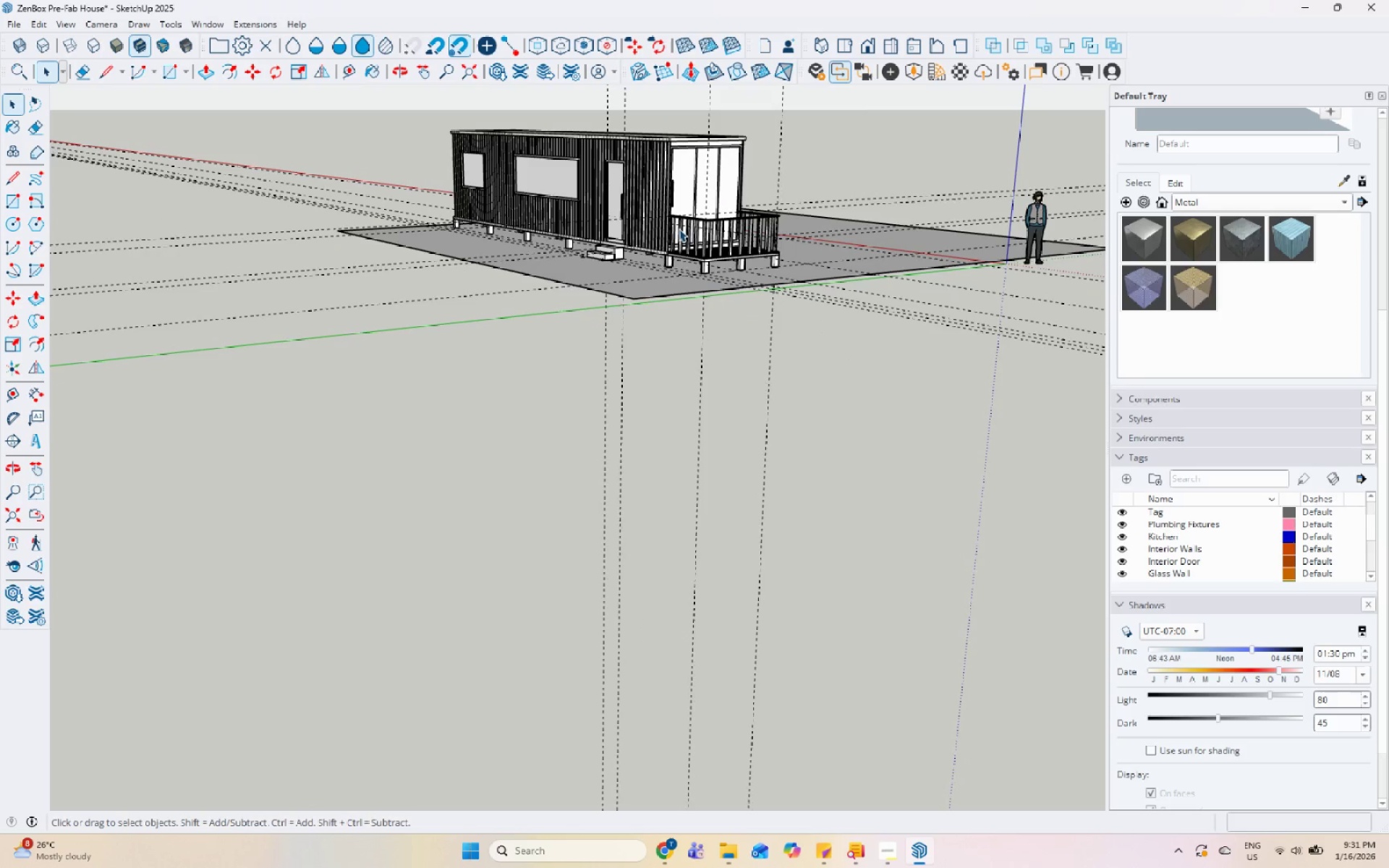 
scroll: coordinate [875, 425], scroll_direction: up, amount: 20.0
 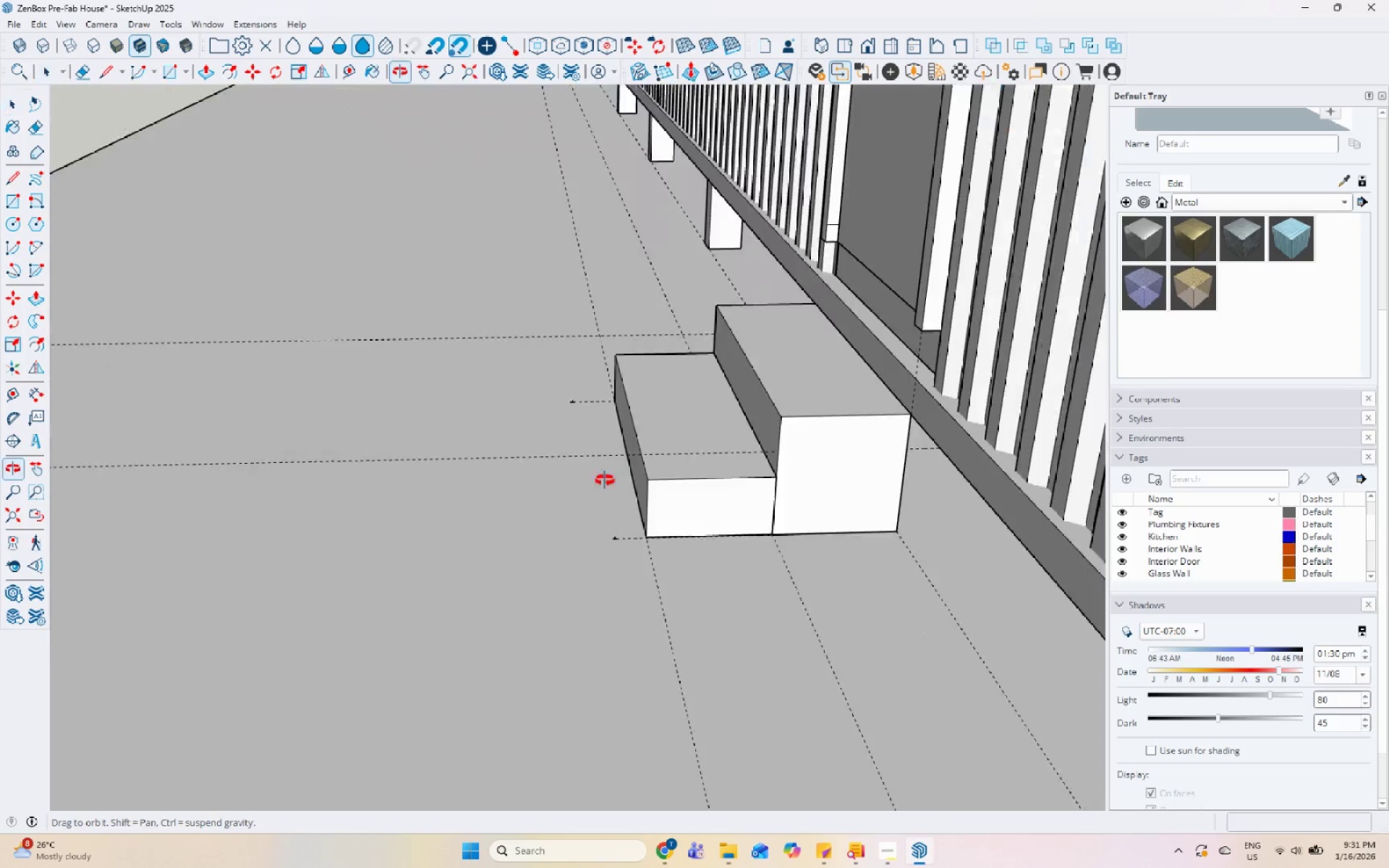 
scroll: coordinate [506, 373], scroll_direction: down, amount: 5.0
 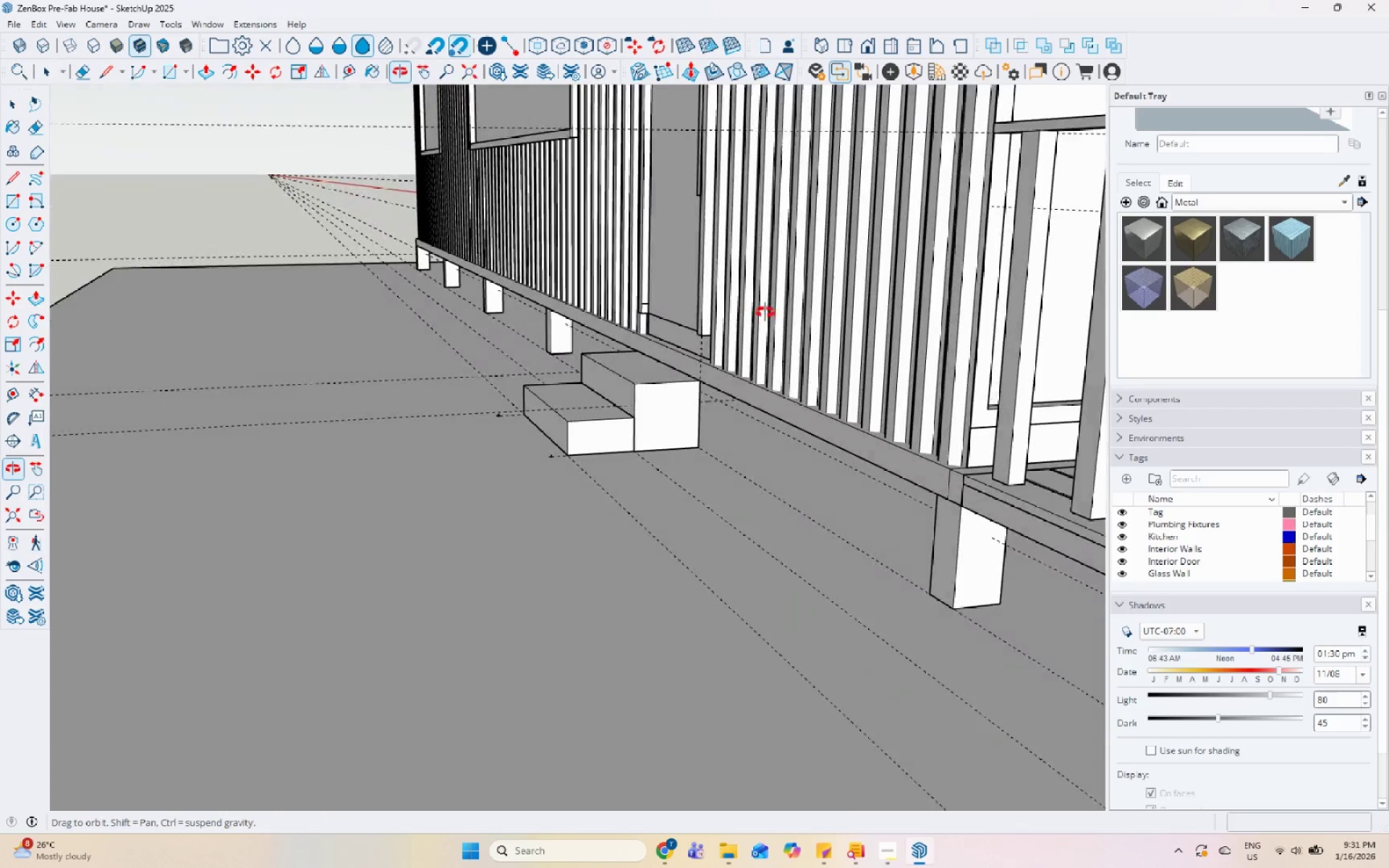 
scroll: coordinate [671, 375], scroll_direction: up, amount: 21.0
 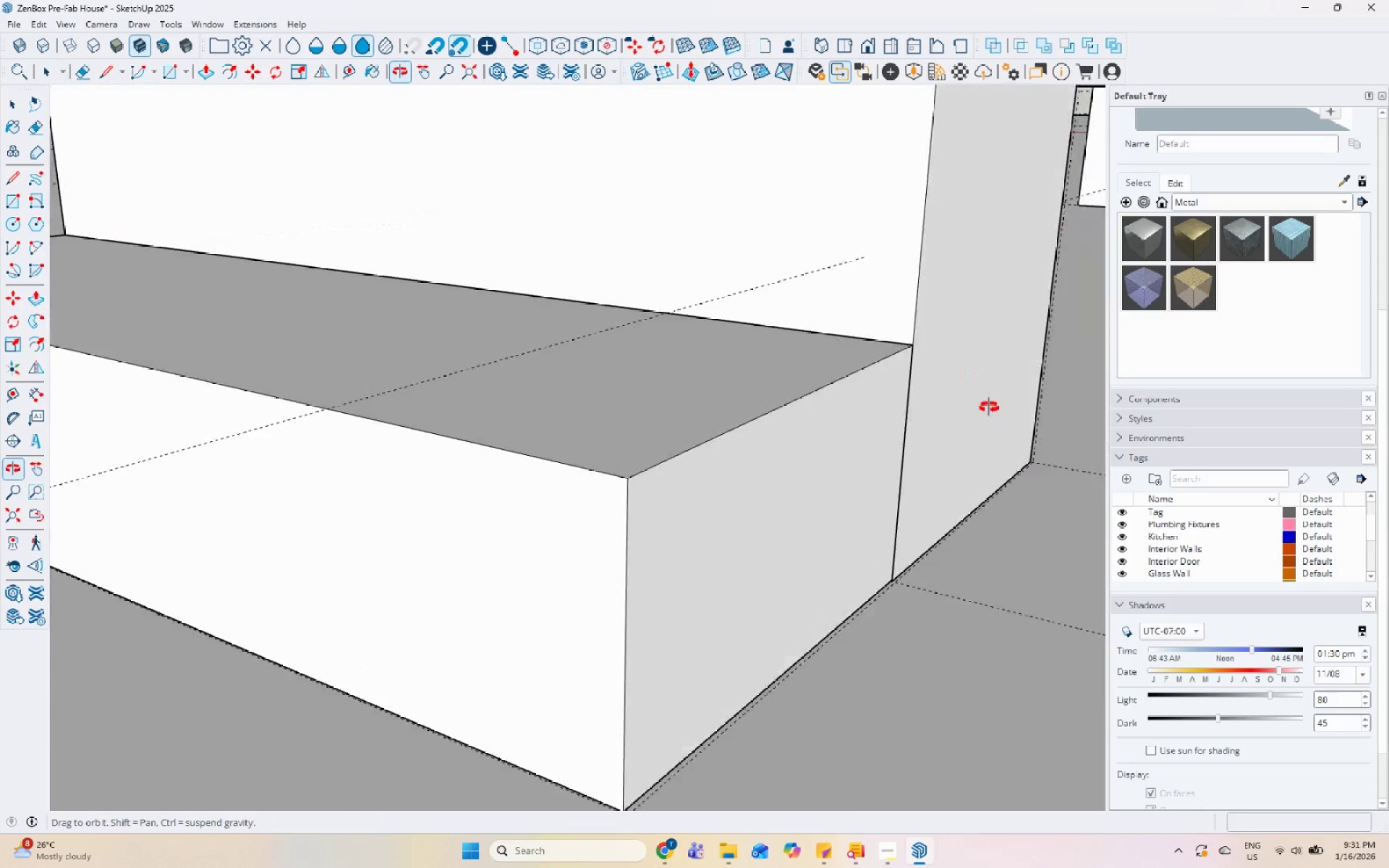 
scroll: coordinate [746, 453], scroll_direction: down, amount: 34.0
 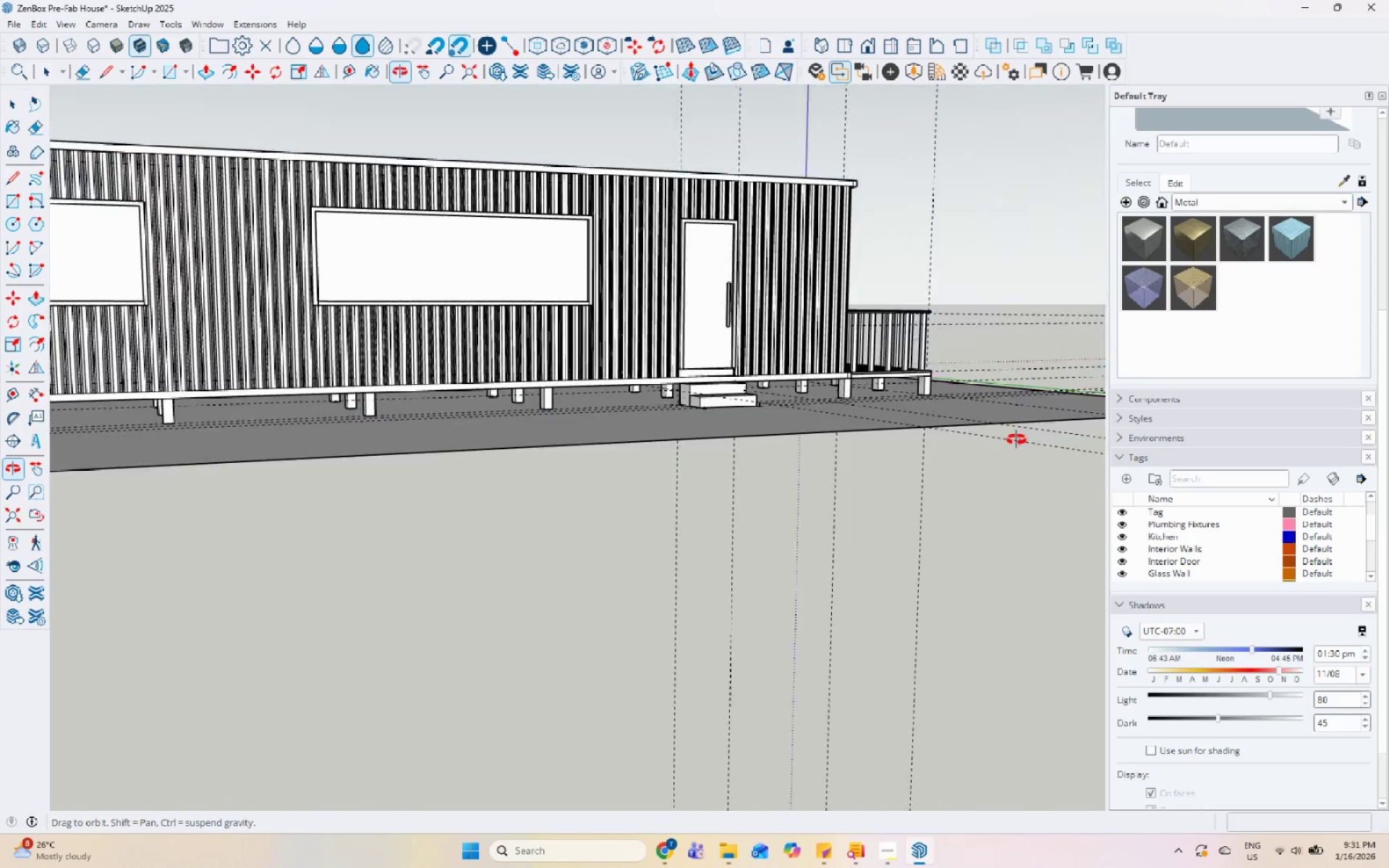 
scroll: coordinate [637, 358], scroll_direction: up, amount: 12.0
 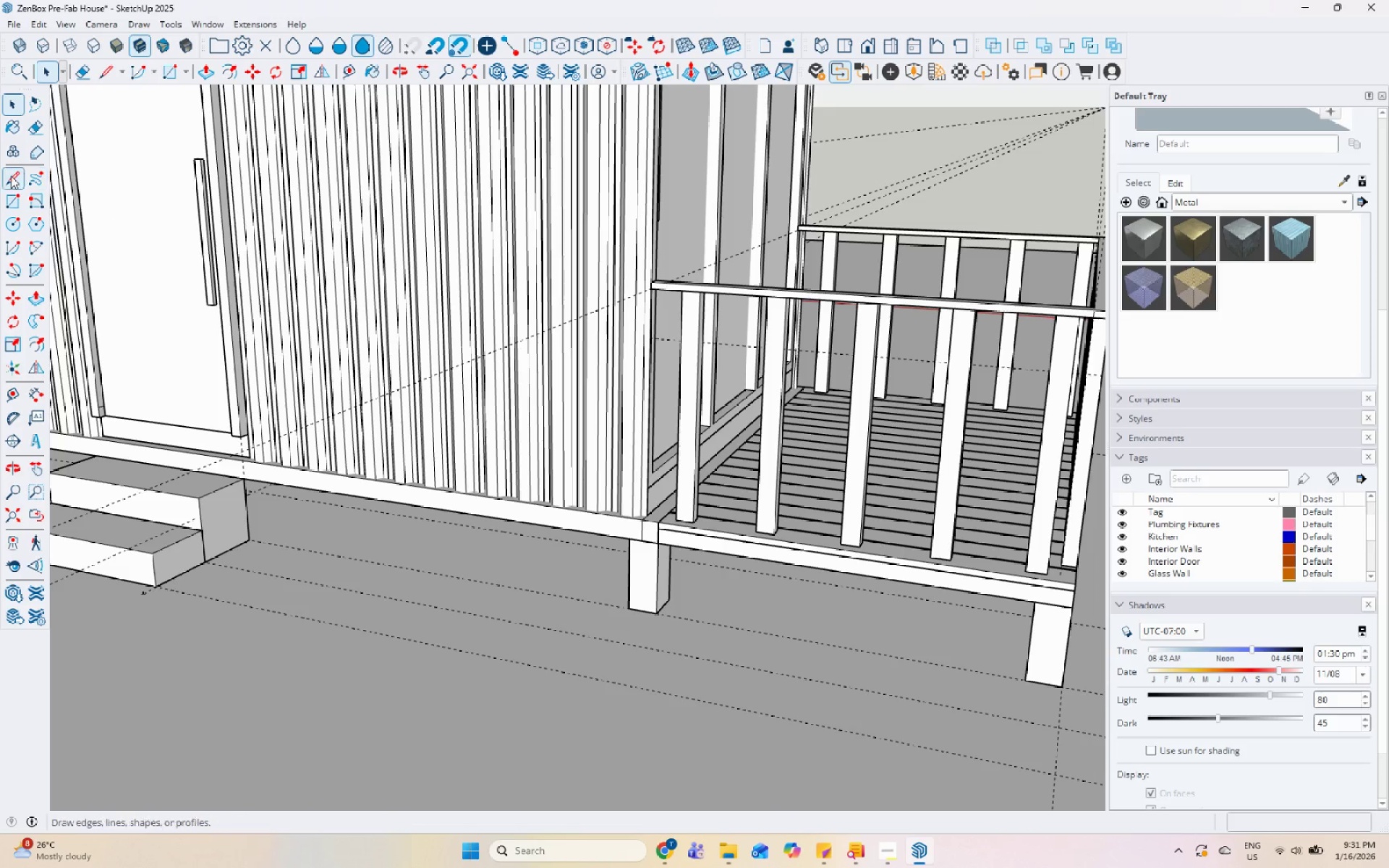 
wait(5.14)
 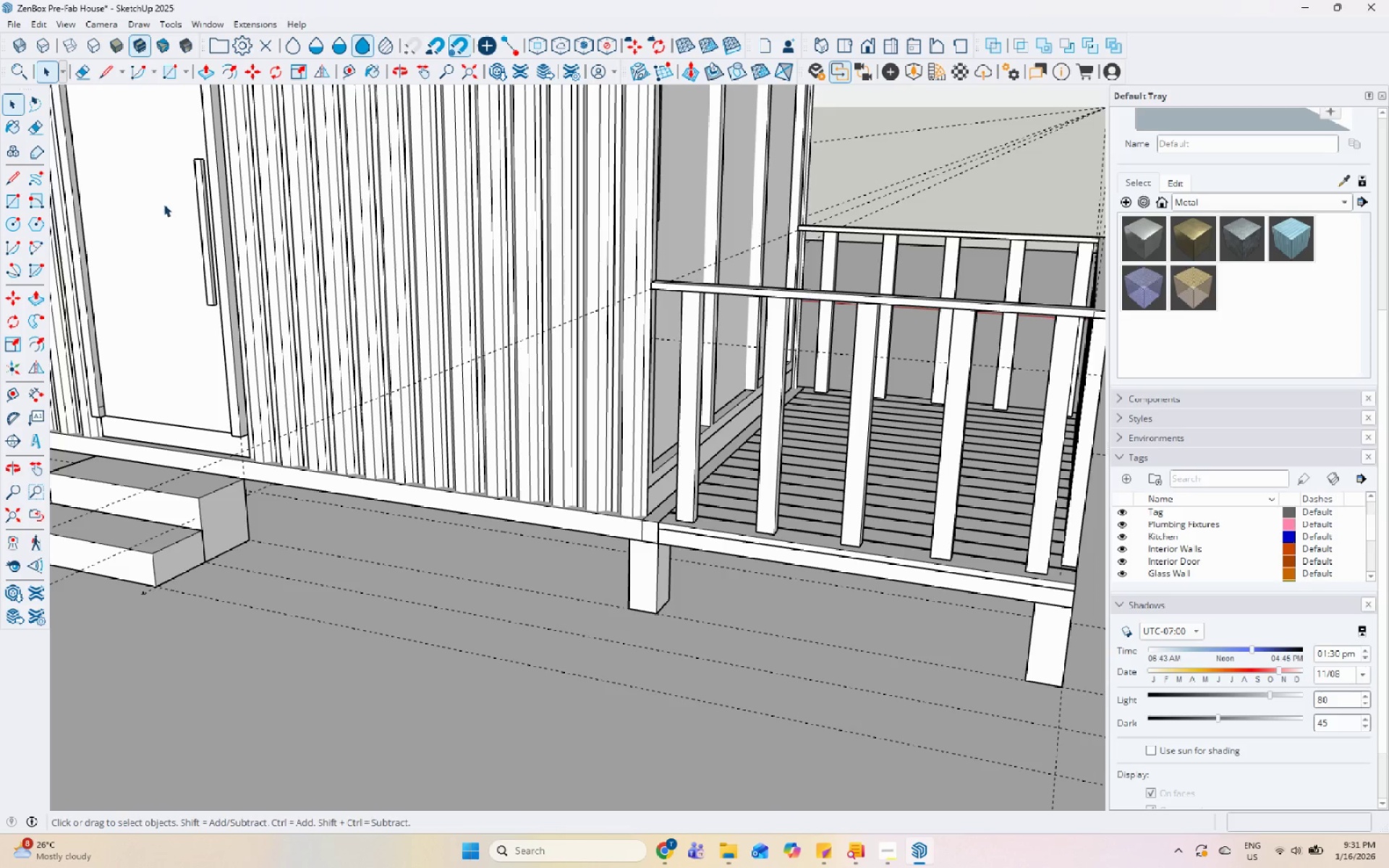 
scroll: coordinate [932, 396], scroll_direction: down, amount: 19.0
 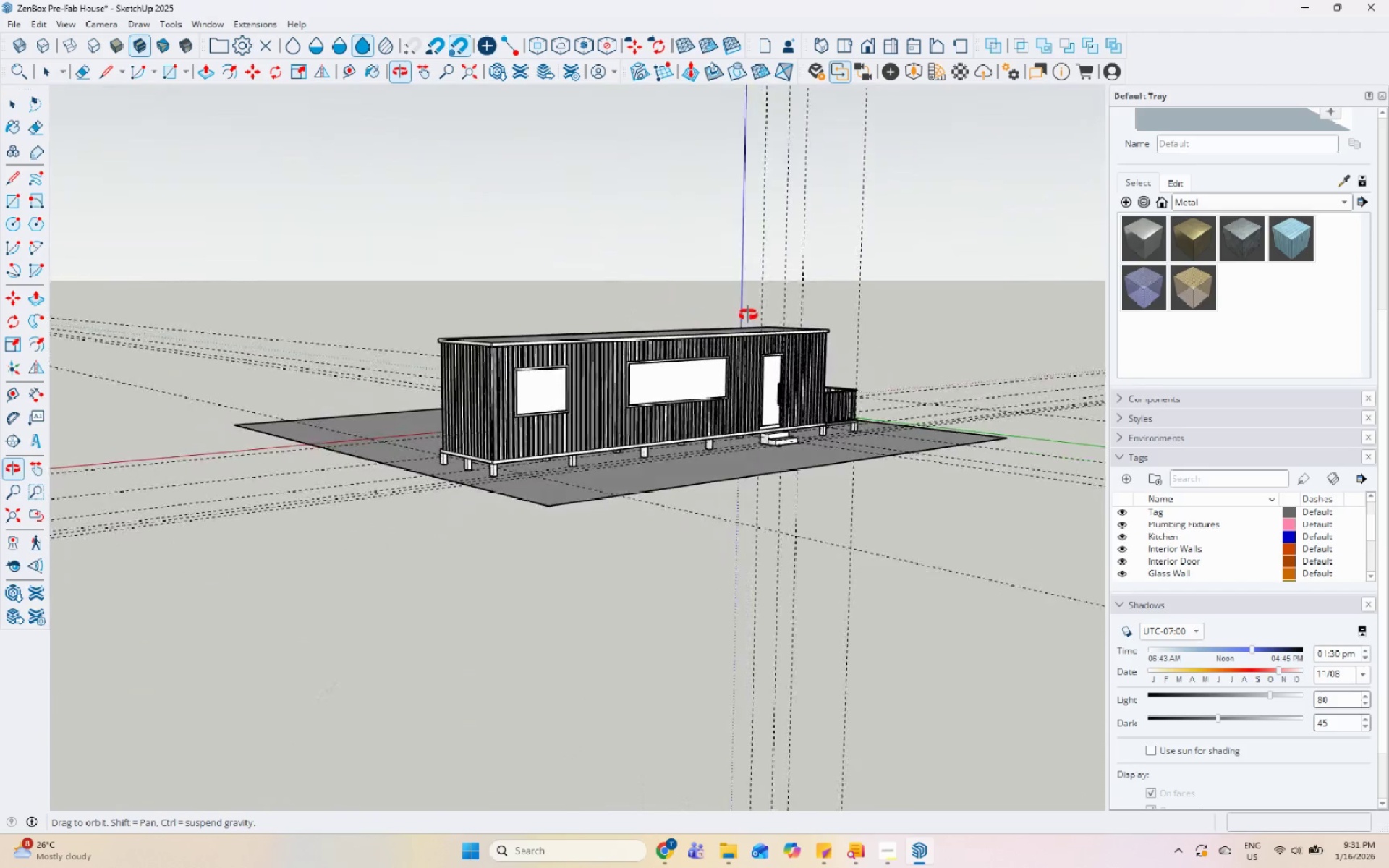 
scroll: coordinate [710, 405], scroll_direction: up, amount: 5.0
 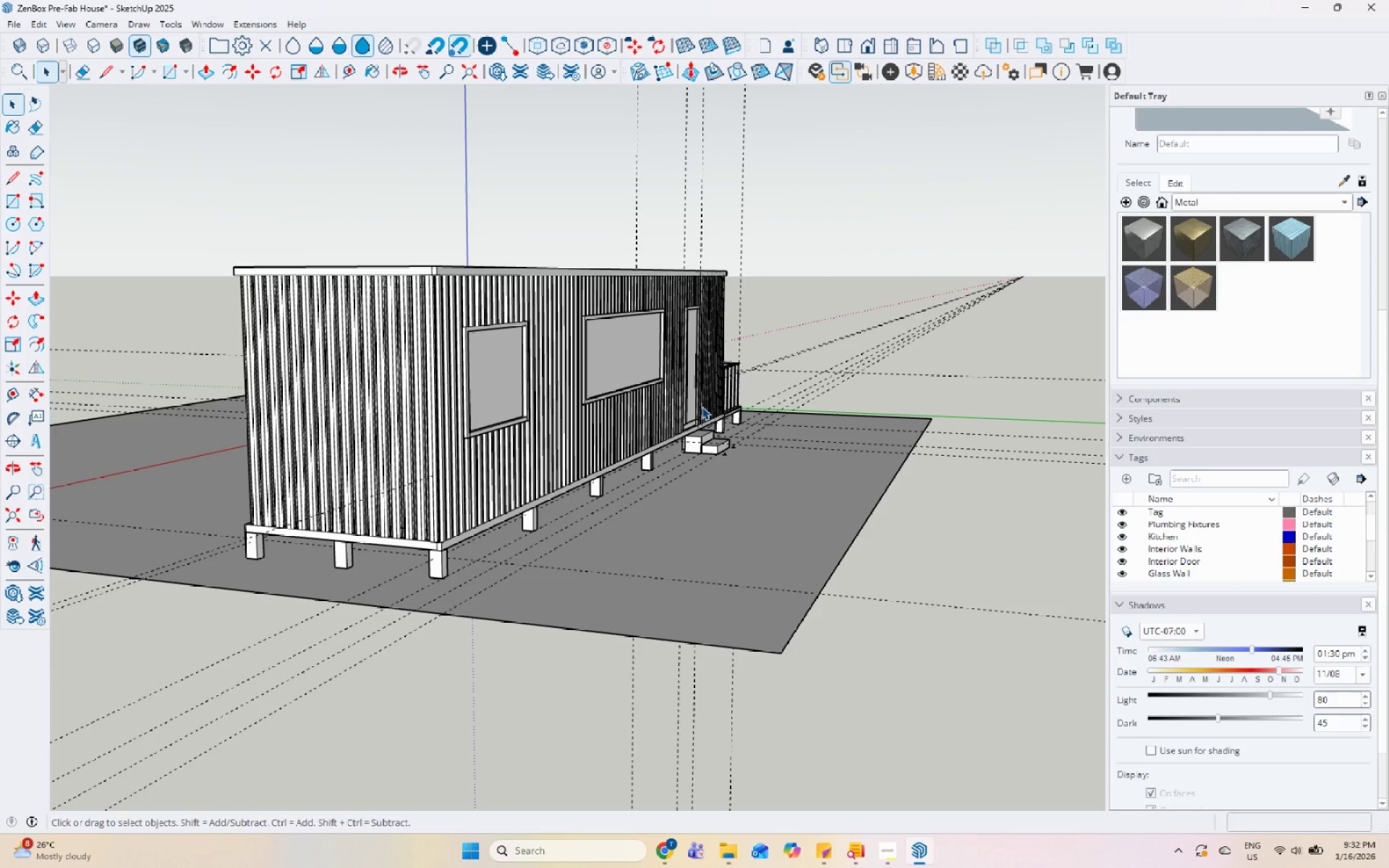 
wait(39.78)
 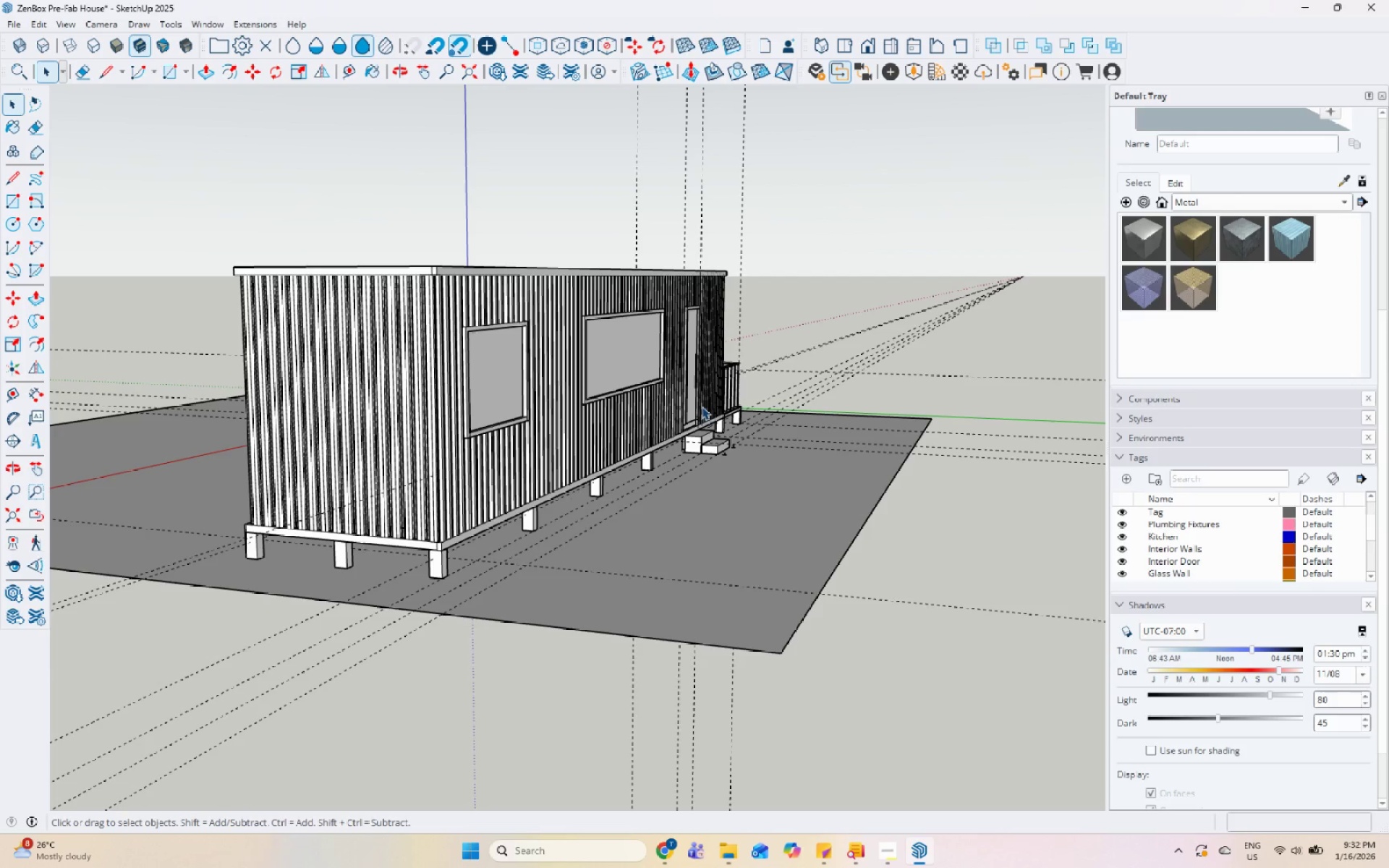 
scroll: coordinate [488, 411], scroll_direction: down, amount: 7.0
 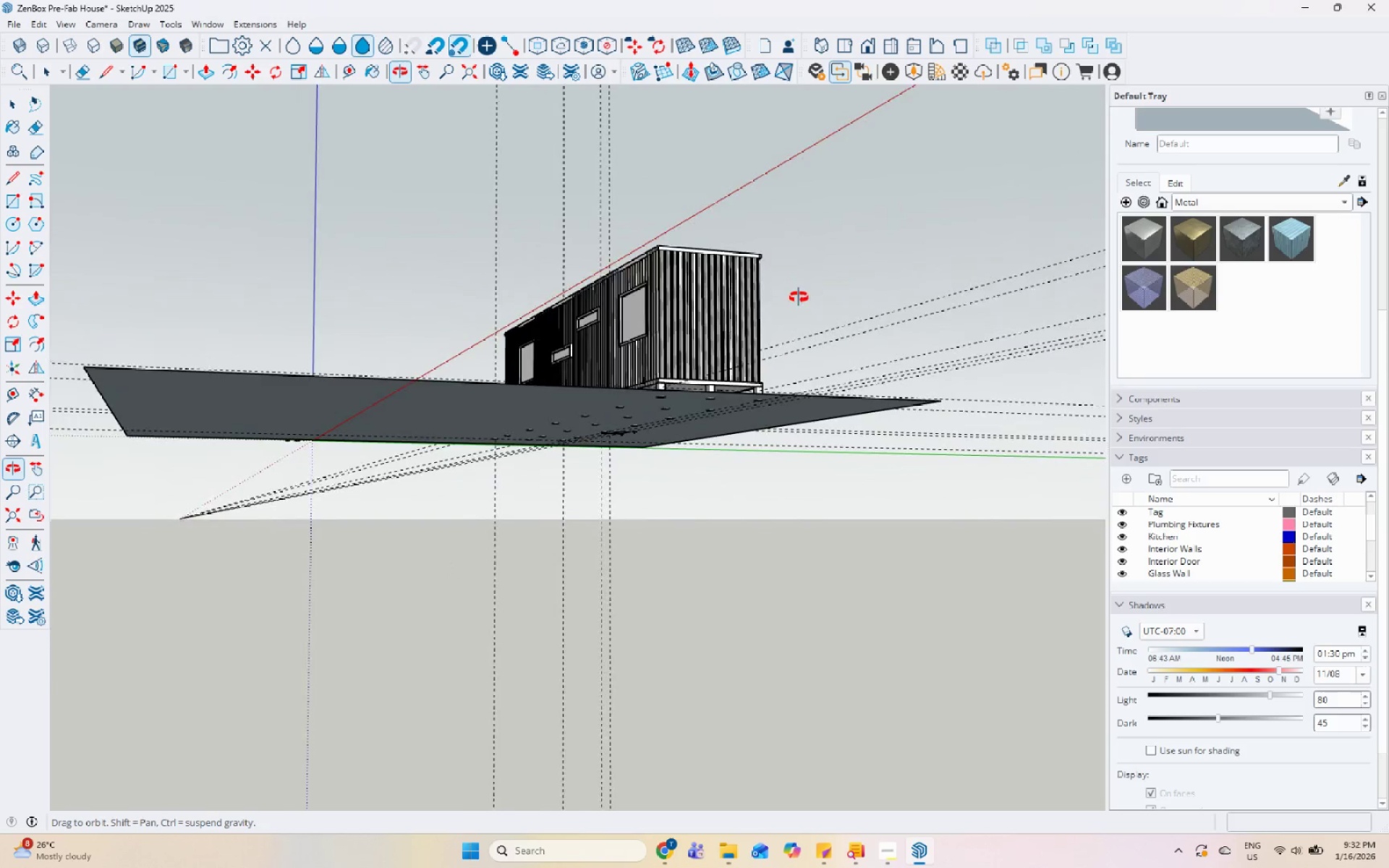 
scroll: coordinate [562, 361], scroll_direction: up, amount: 12.0
 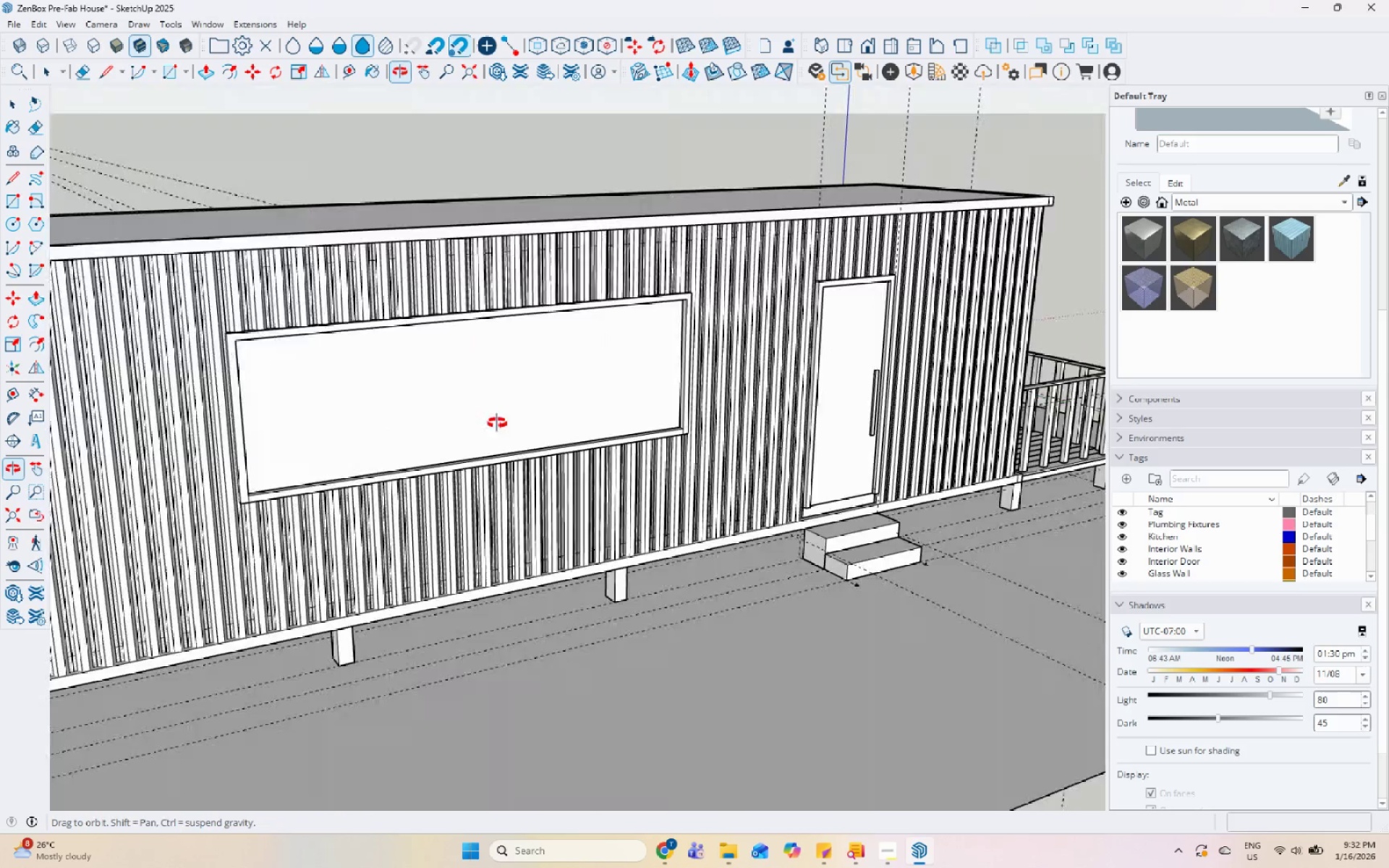 
scroll: coordinate [347, 410], scroll_direction: down, amount: 6.0
 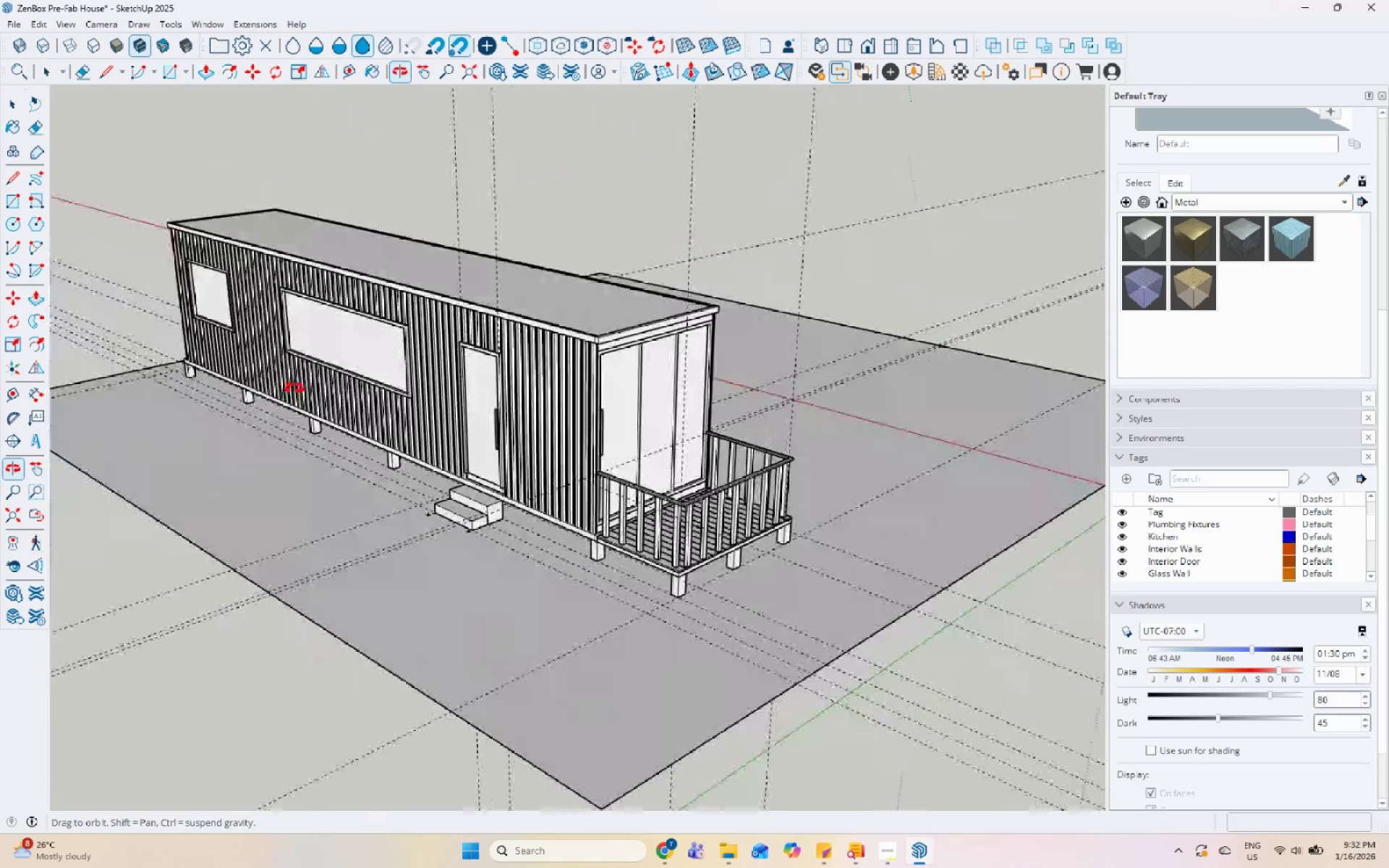 
scroll: coordinate [676, 389], scroll_direction: up, amount: 8.0
 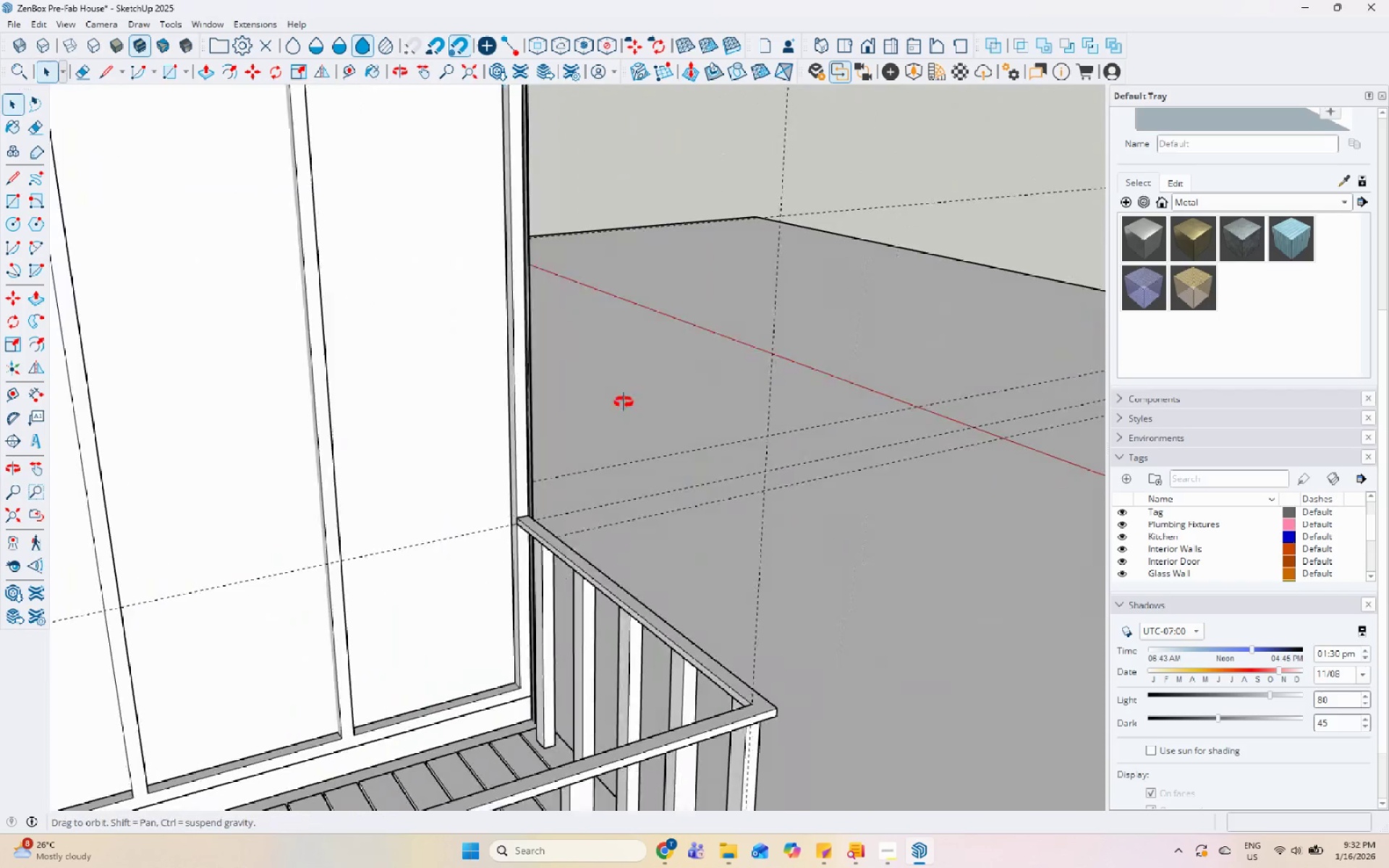 
scroll: coordinate [713, 375], scroll_direction: down, amount: 6.0
 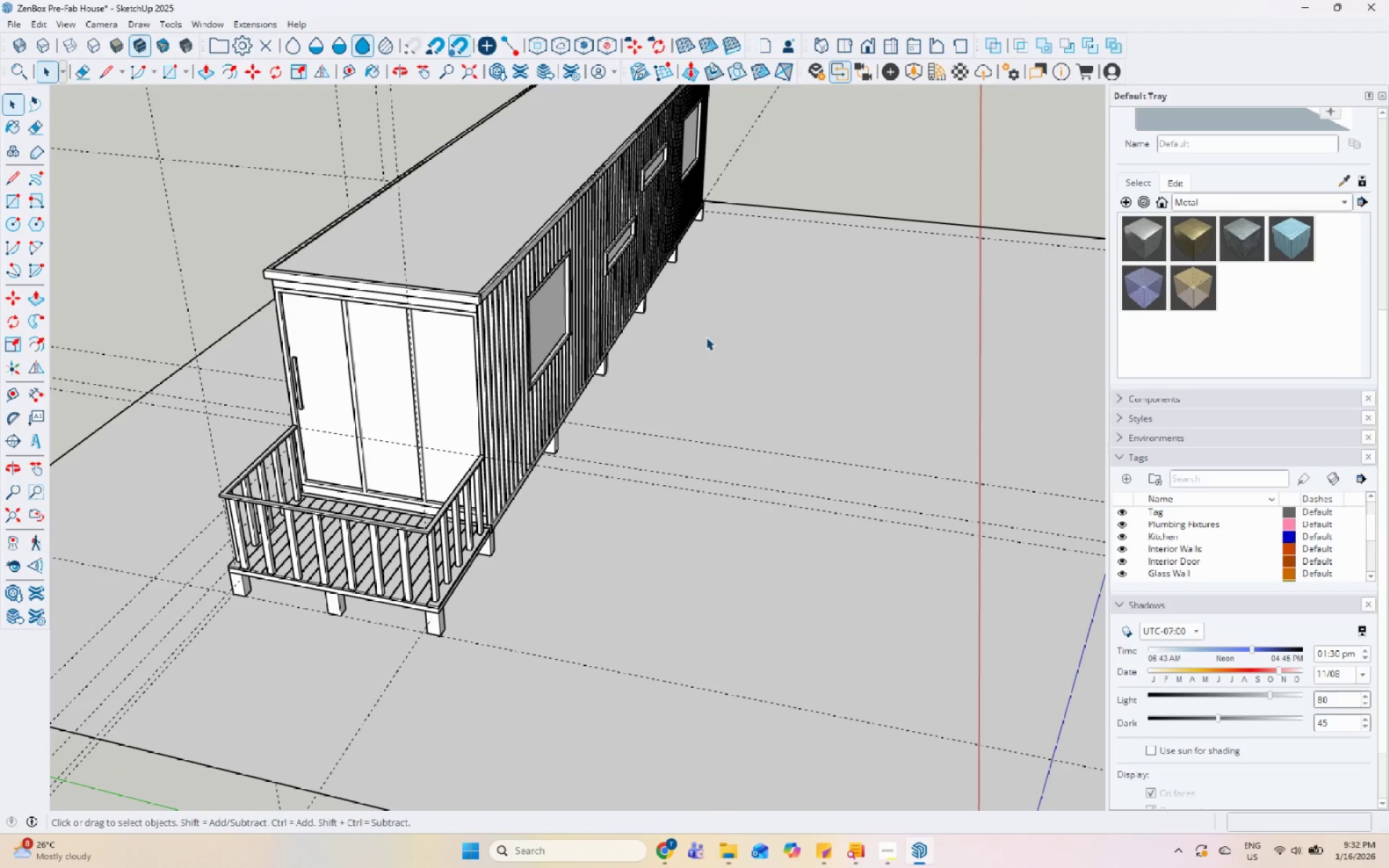 
scroll: coordinate [552, 414], scroll_direction: up, amount: 2.0
 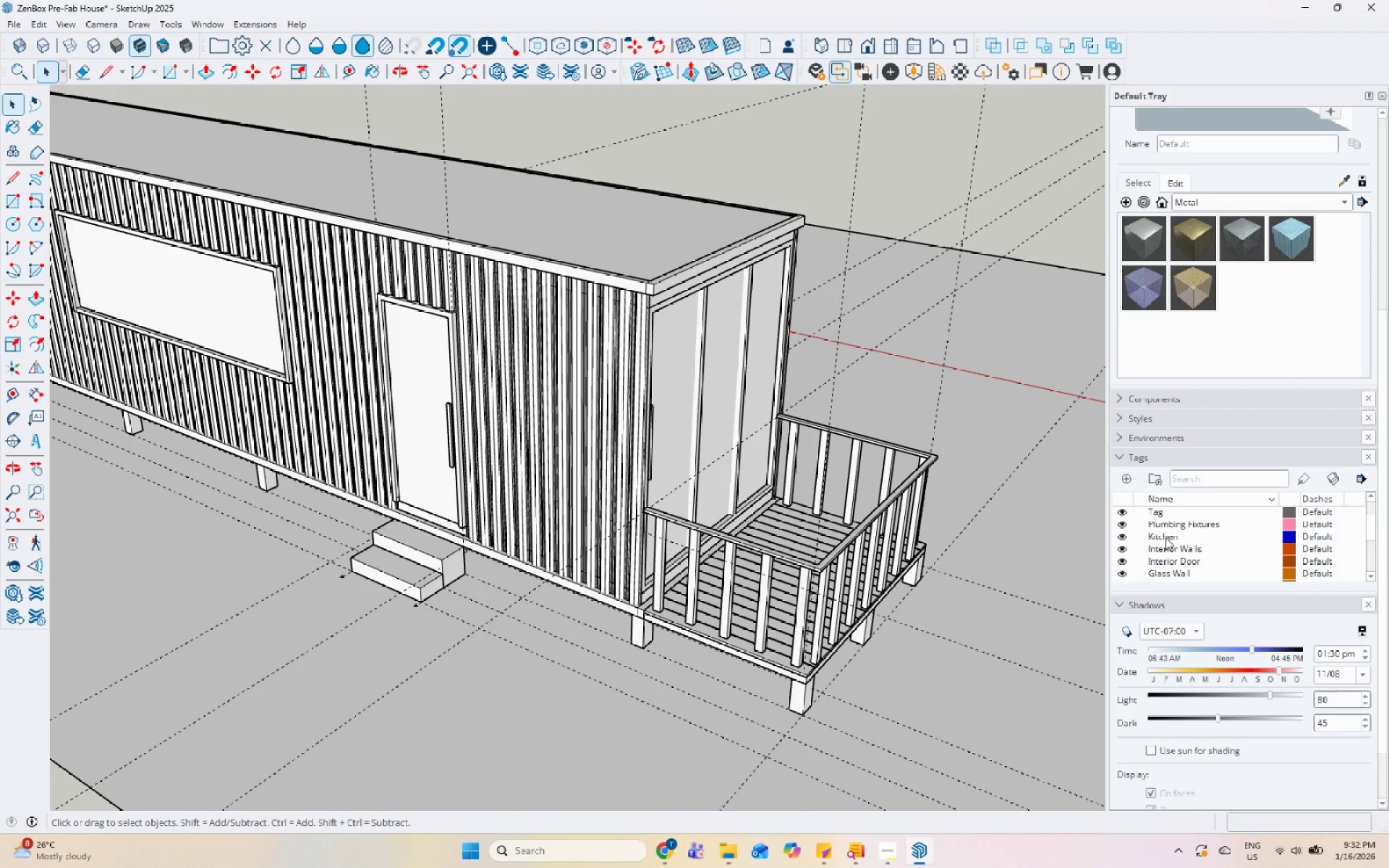 
scroll: coordinate [1192, 524], scroll_direction: down, amount: 4.0
 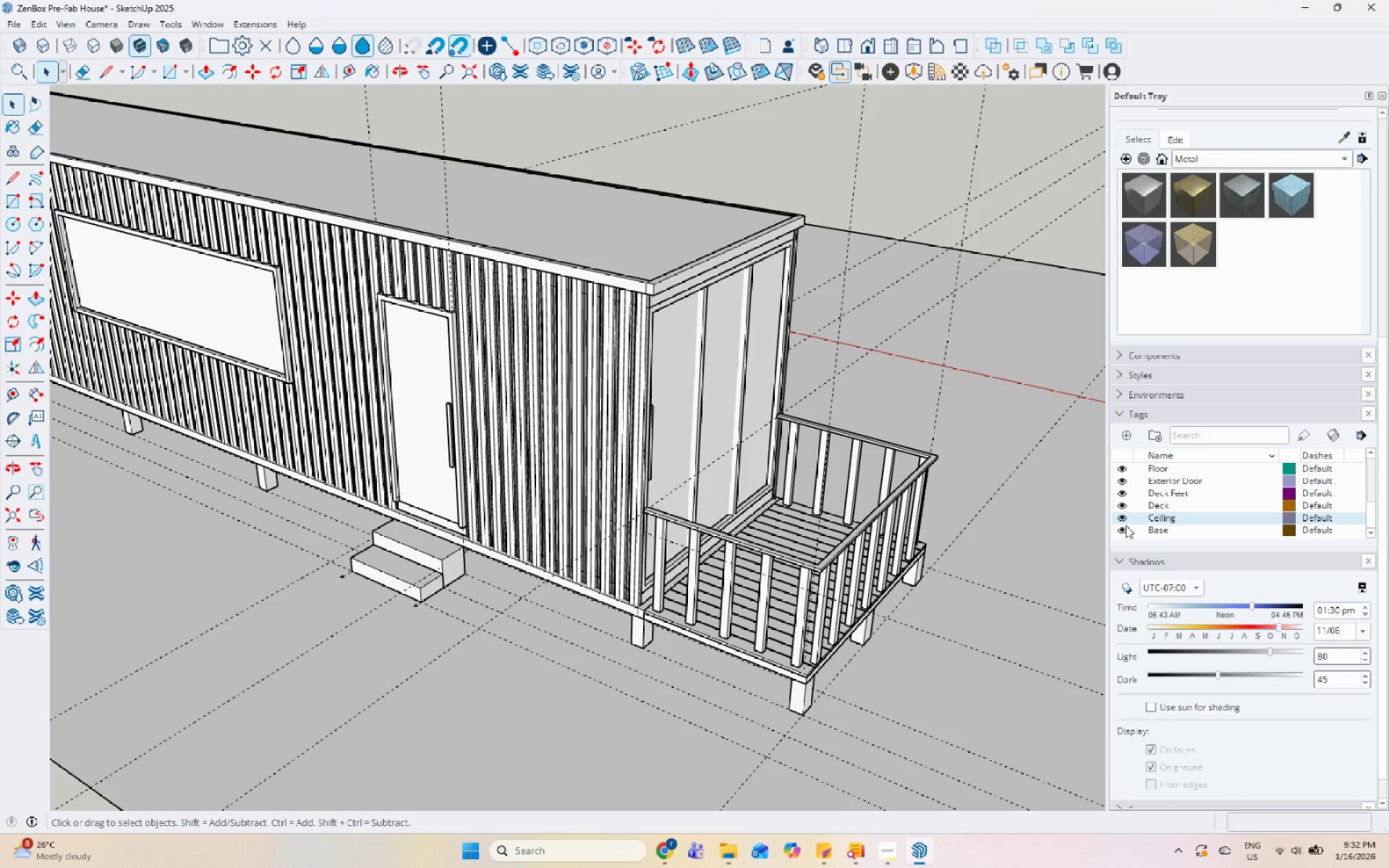 
left_click([1124, 517])
 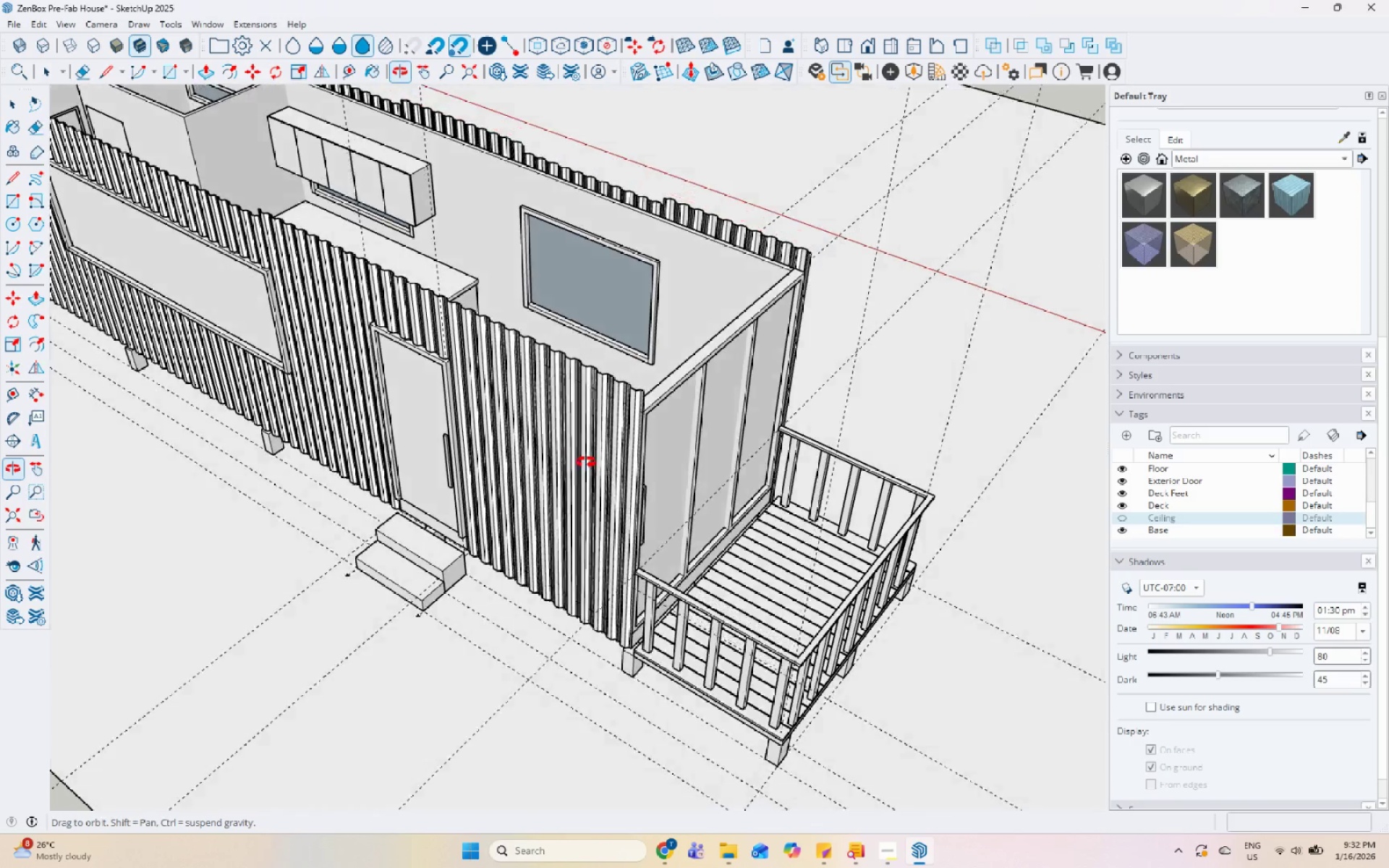 
scroll: coordinate [834, 332], scroll_direction: down, amount: 7.0
 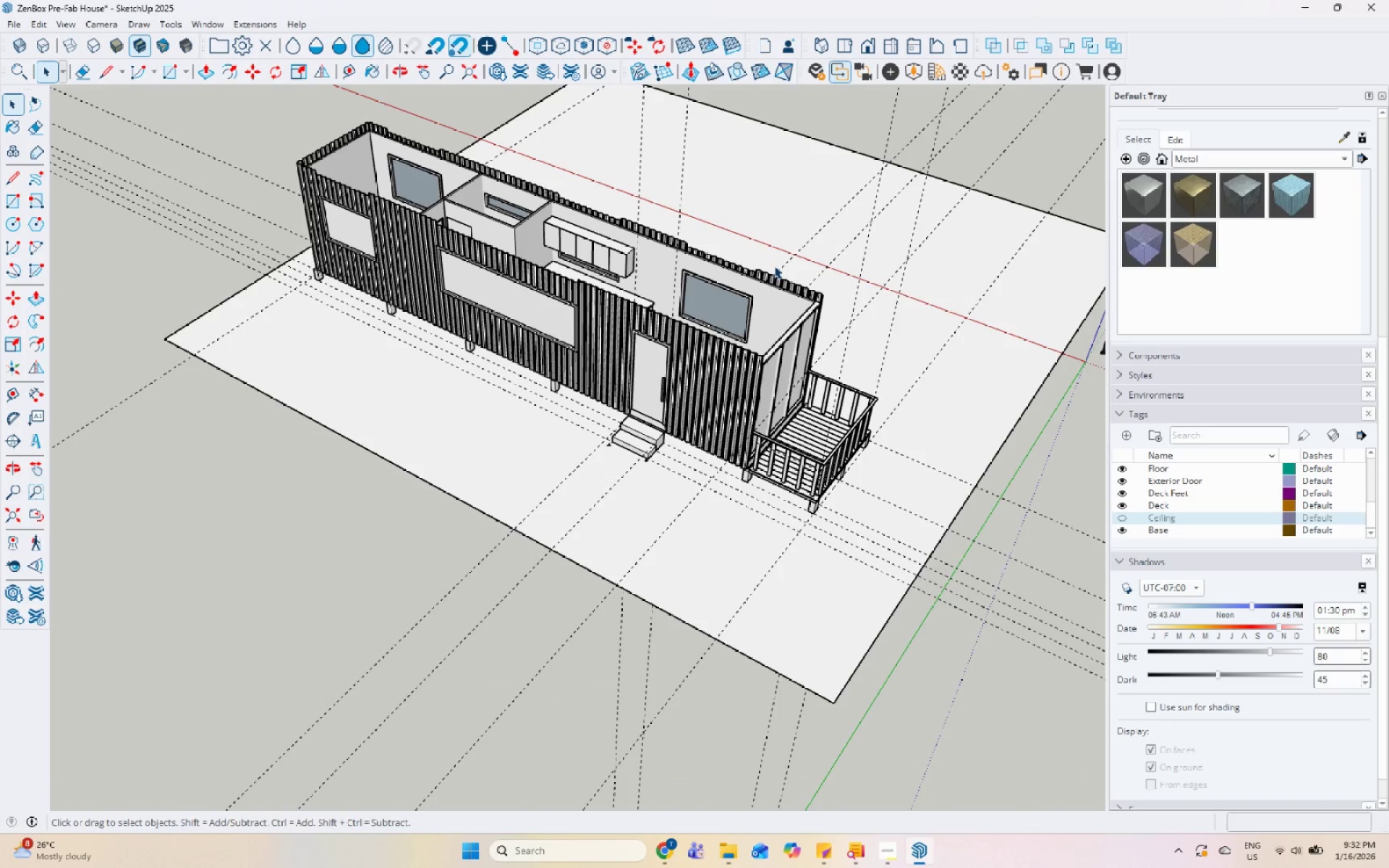 
left_click([629, 230])
 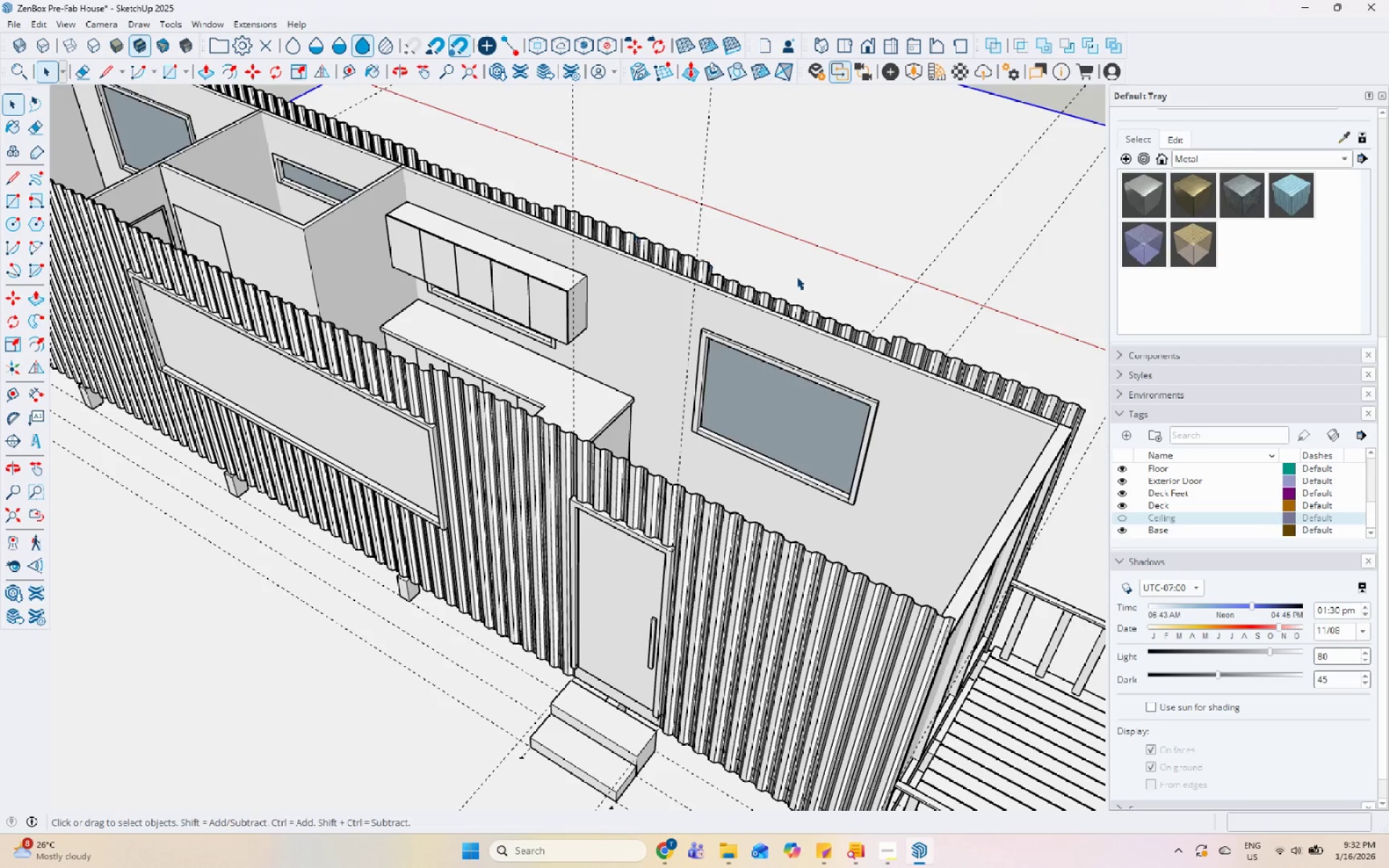 
scroll: coordinate [798, 276], scroll_direction: up, amount: 8.0
 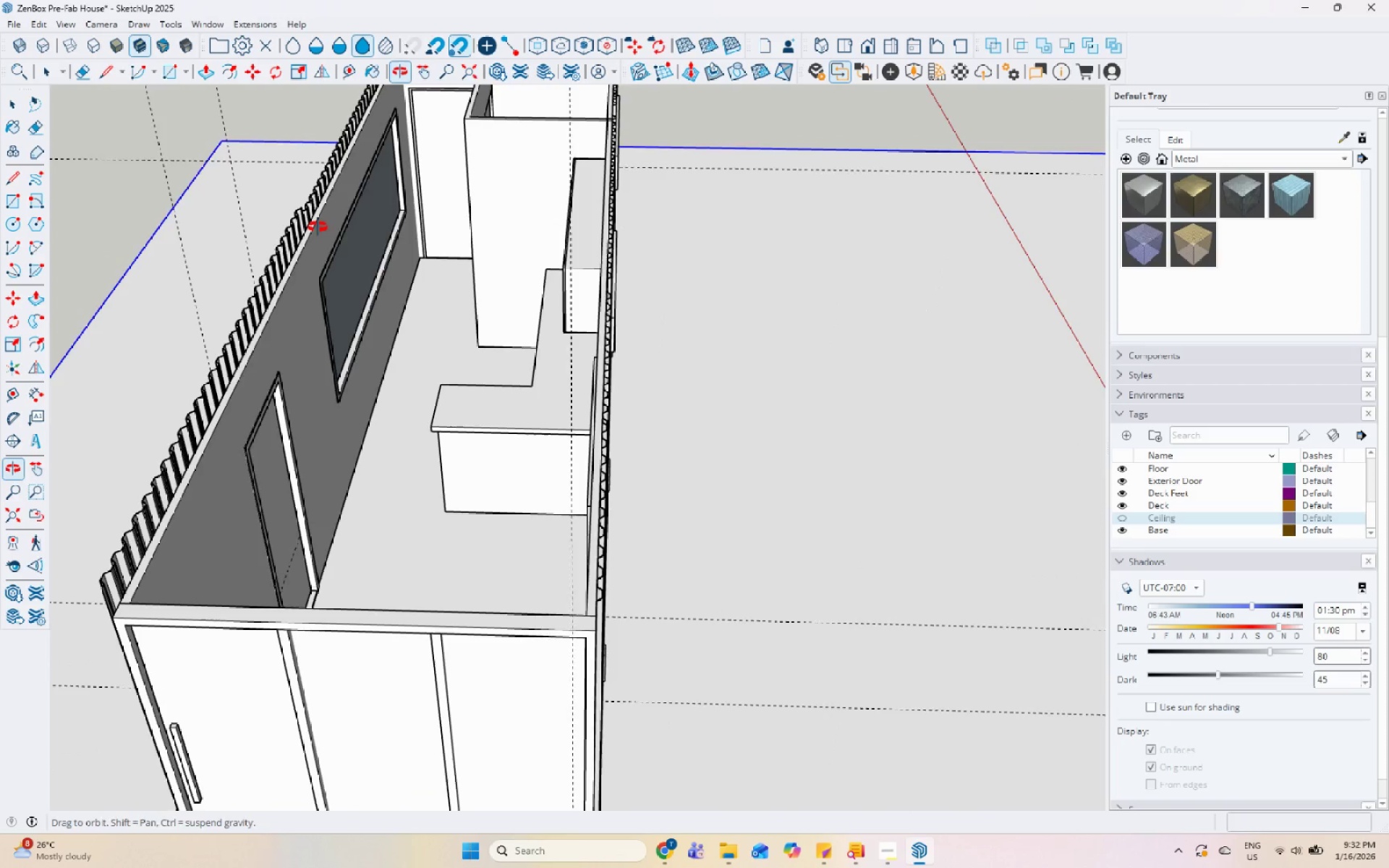 
scroll: coordinate [649, 212], scroll_direction: down, amount: 5.0
 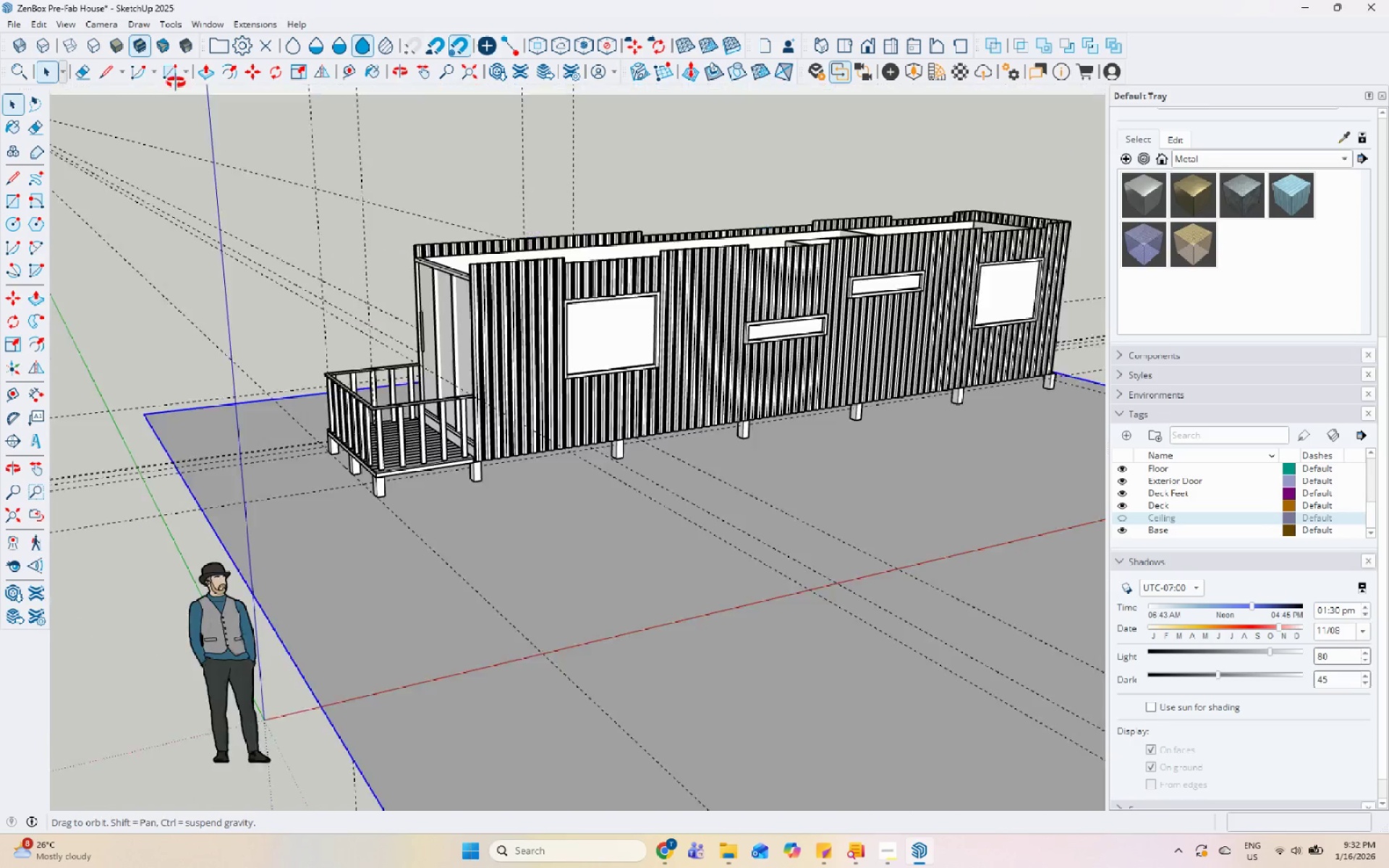 
scroll: coordinate [602, 207], scroll_direction: up, amount: 5.0
 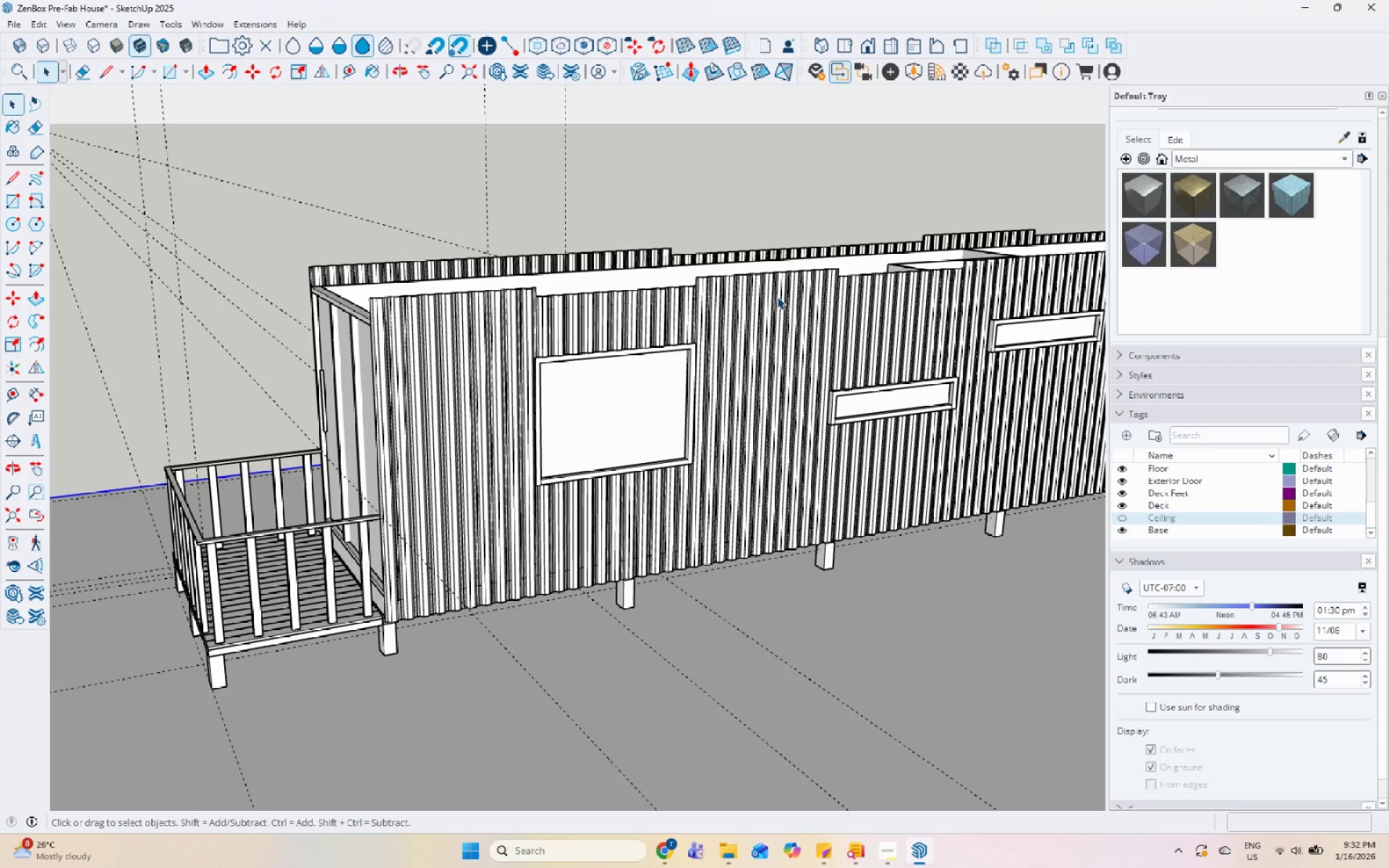 
left_click([770, 286])
 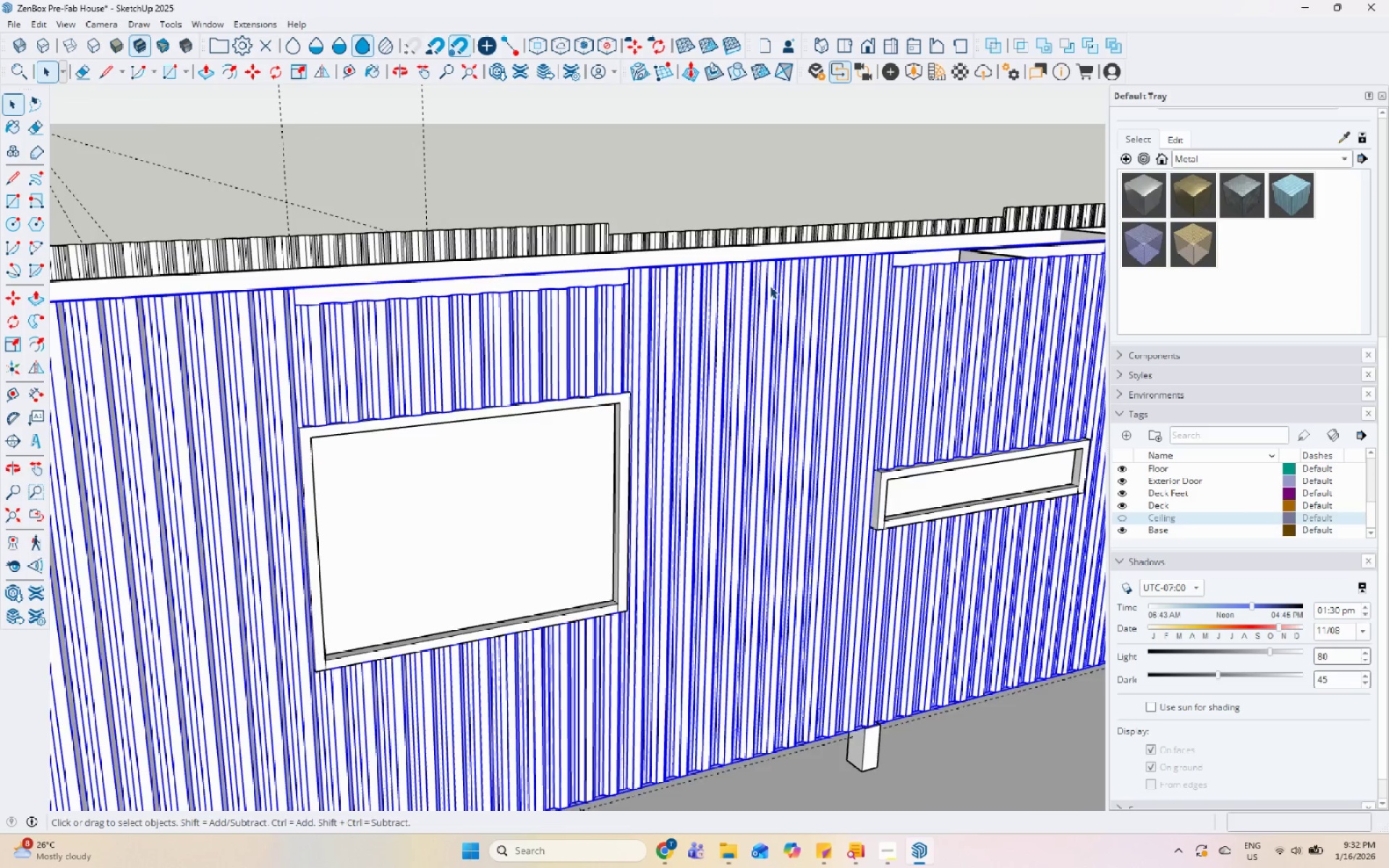 
scroll: coordinate [770, 288], scroll_direction: up, amount: 6.0
 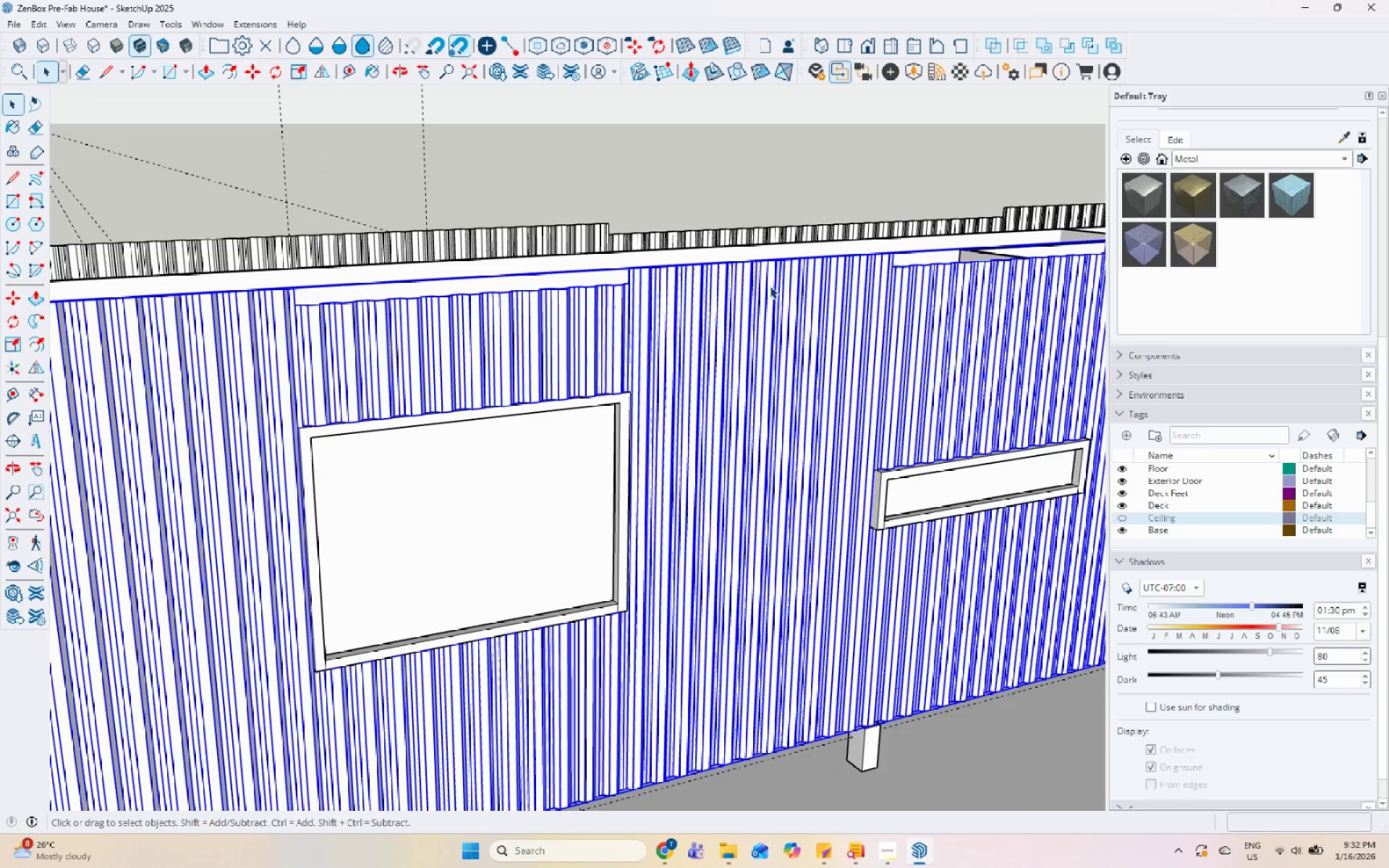 
double_click([770, 286])
 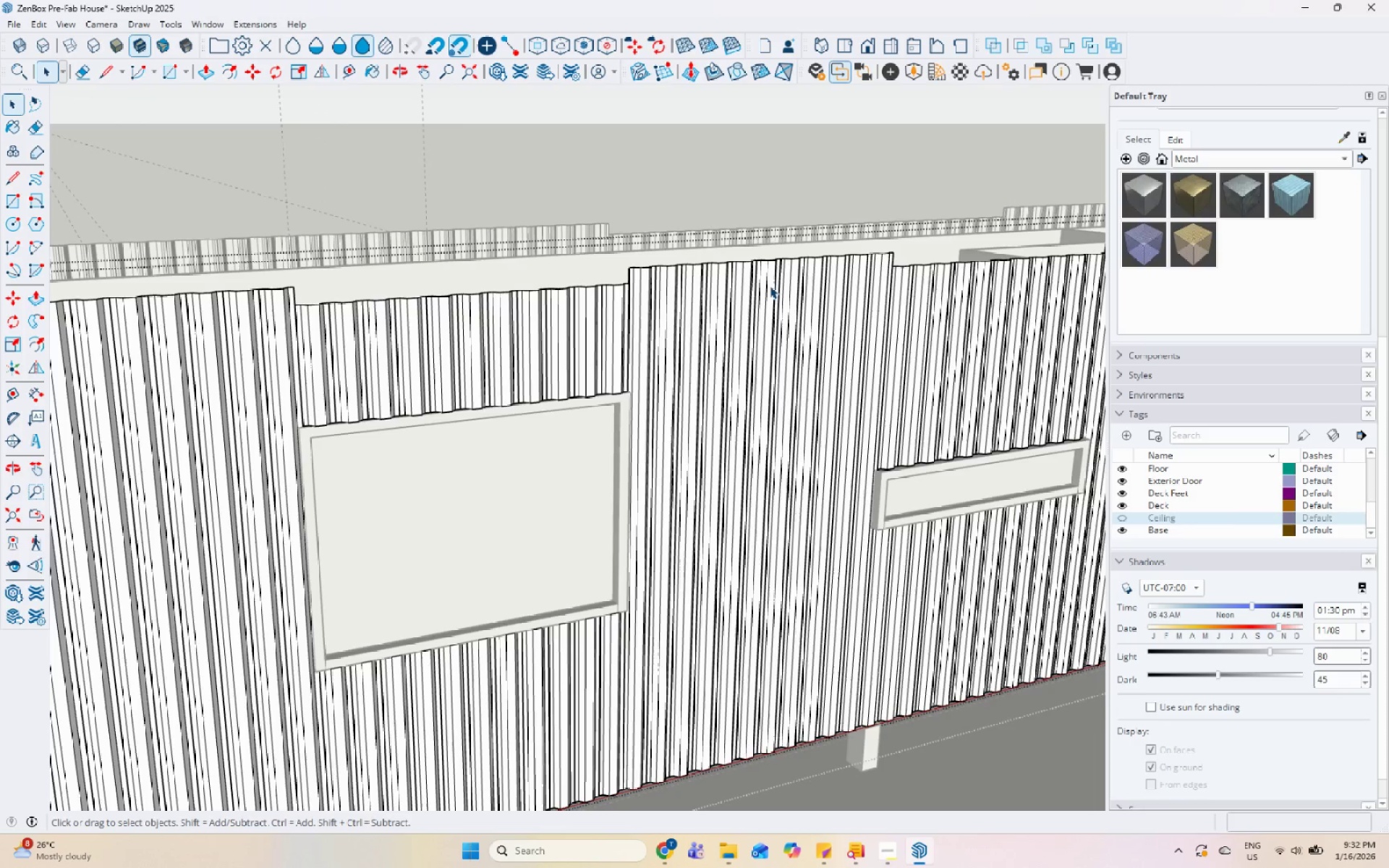 
triple_click([770, 286])
 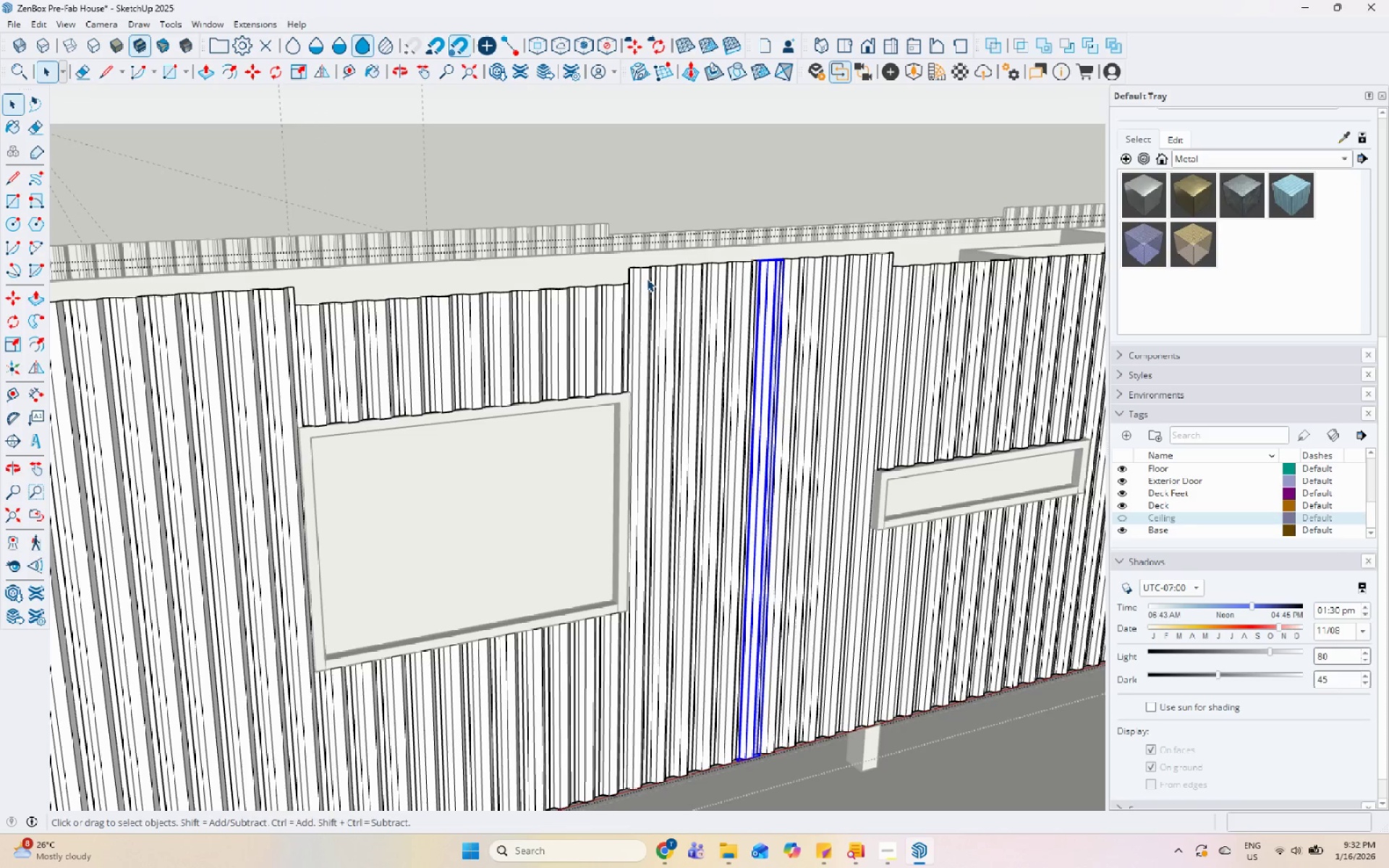 
left_click([647, 278])
 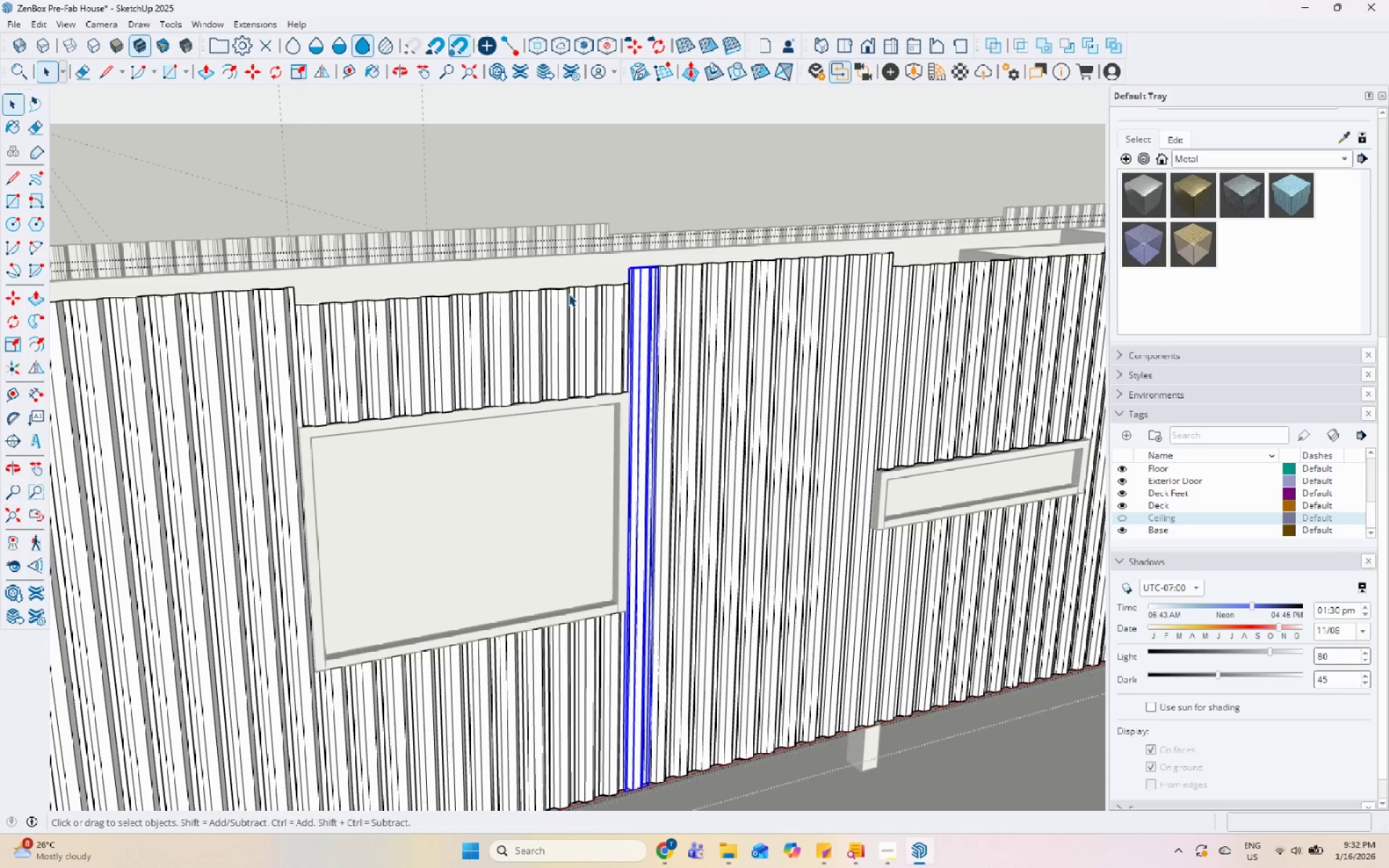 
hold_key(key=ShiftLeft, duration=0.42)
left_click([567, 297])
 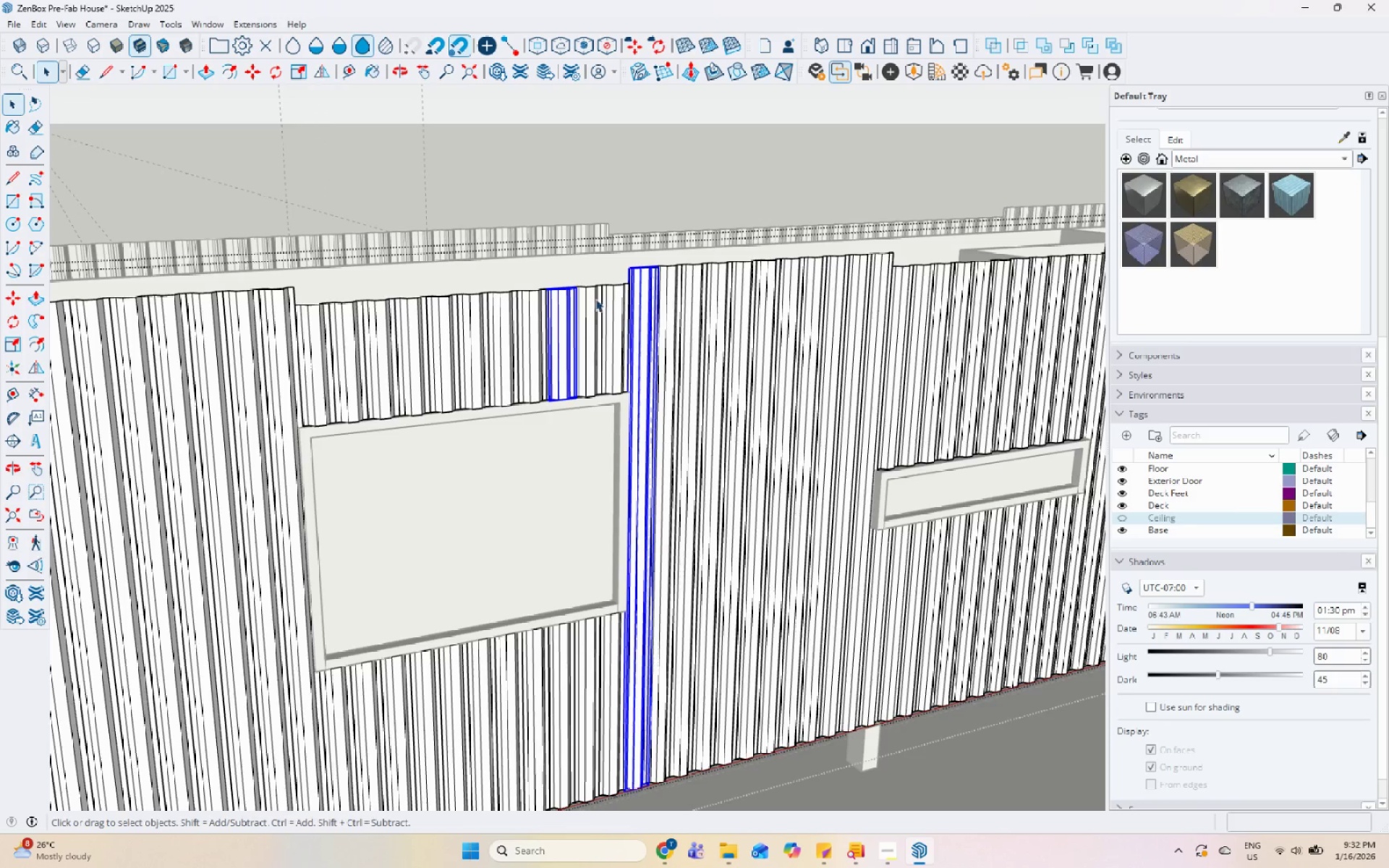 
left_click([595, 299])
 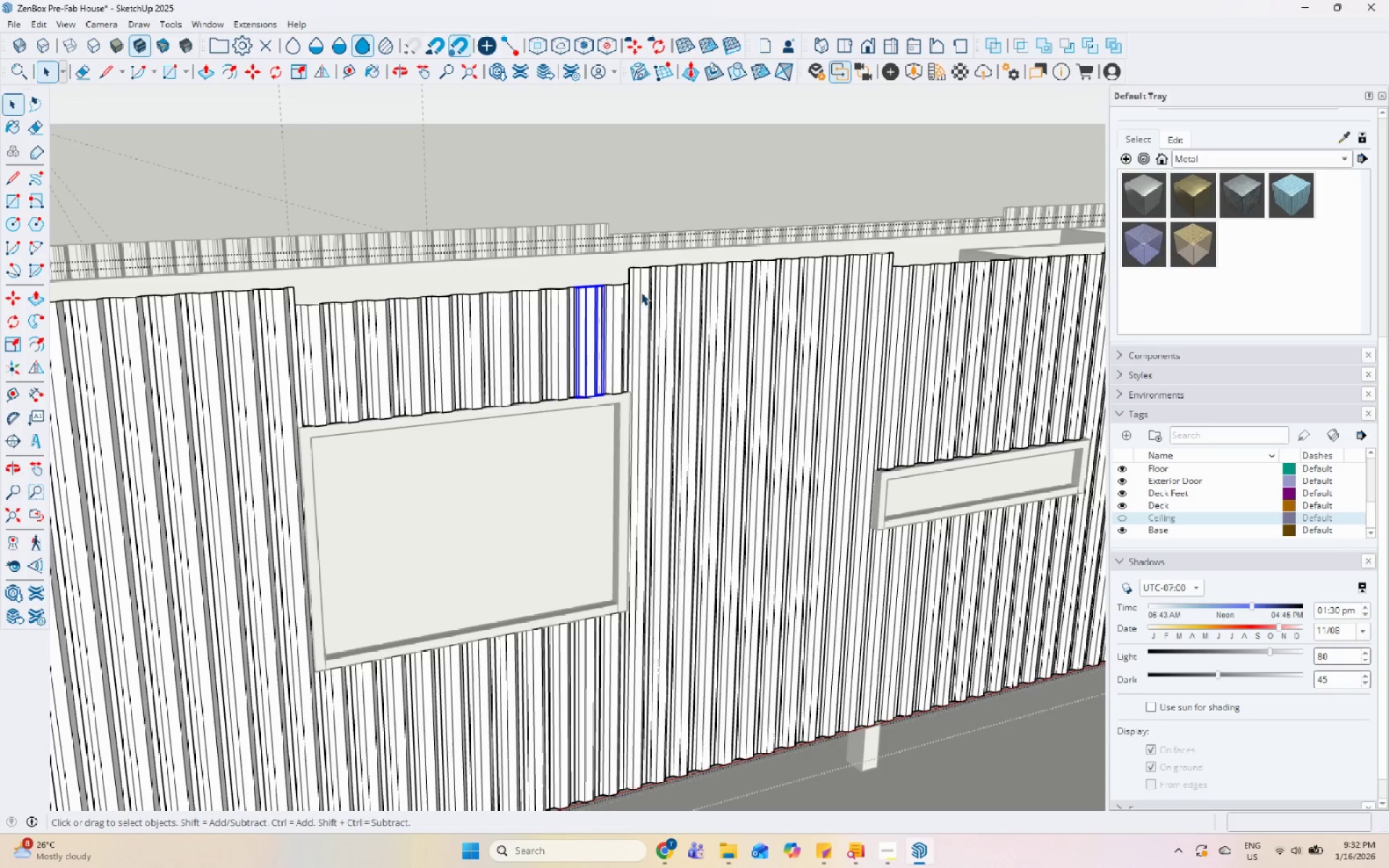 
left_click([650, 288])
 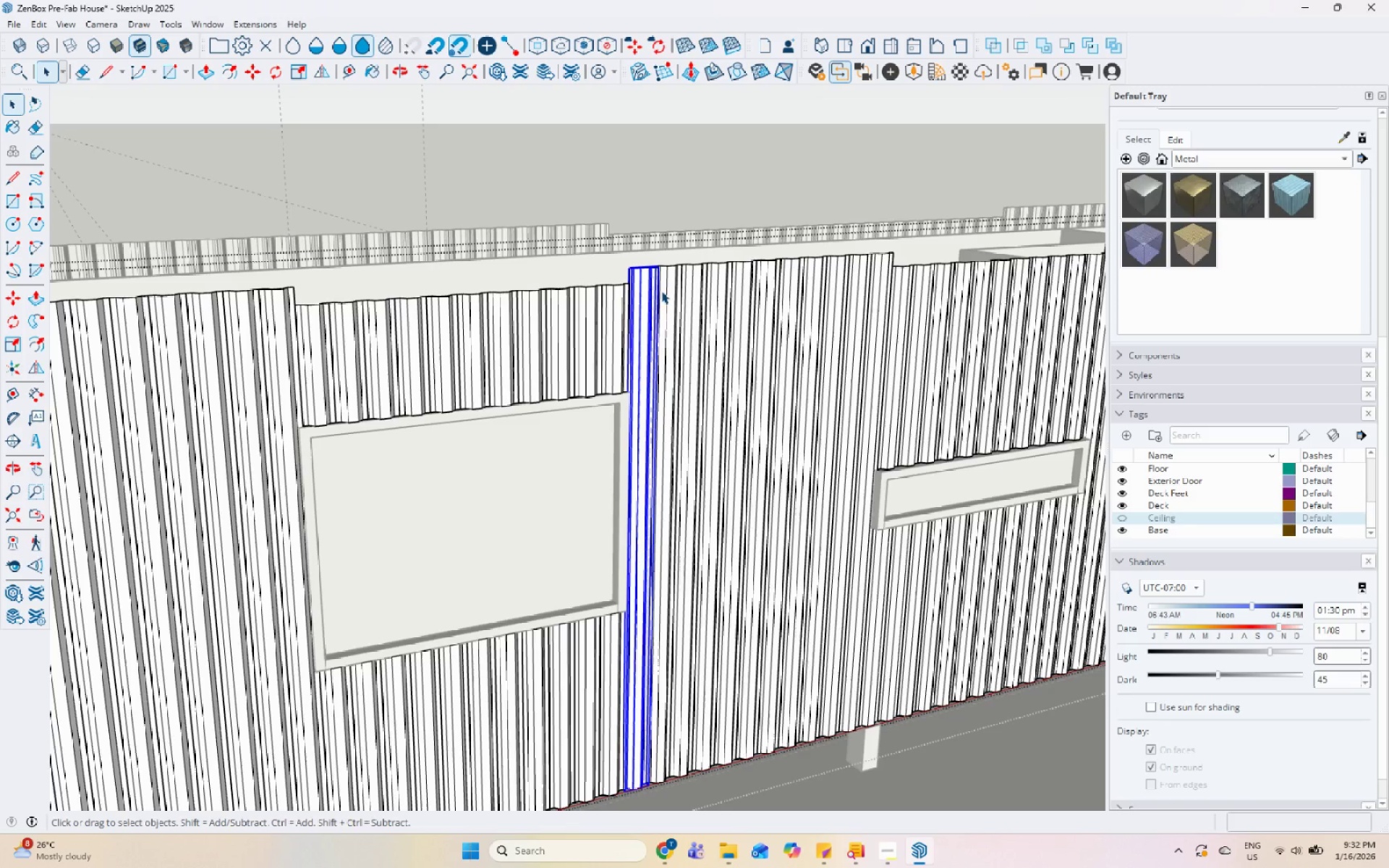 
hold_key(key=ShiftLeft, duration=1.5)
left_click([674, 292])
 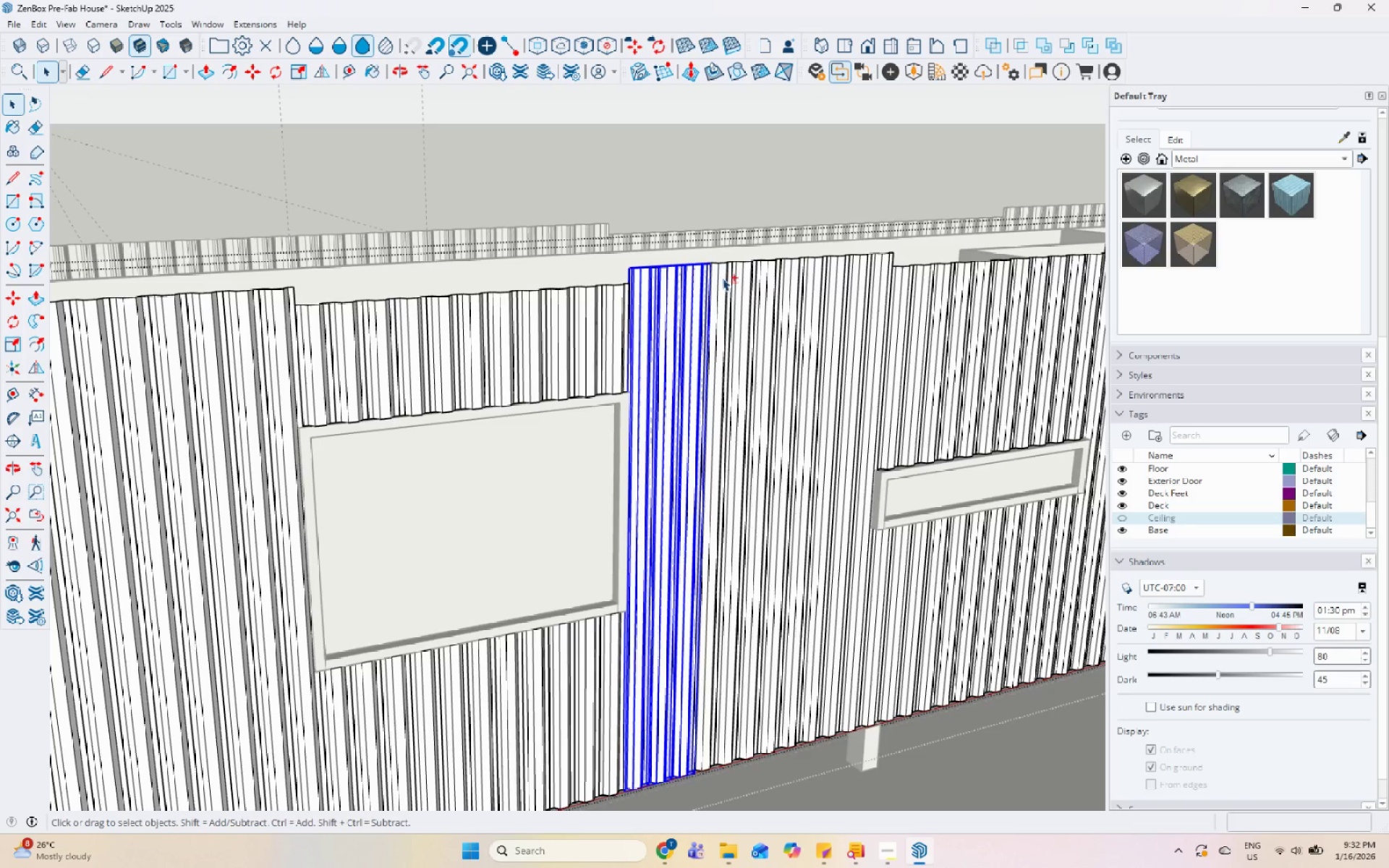 
double_click([736, 276])
 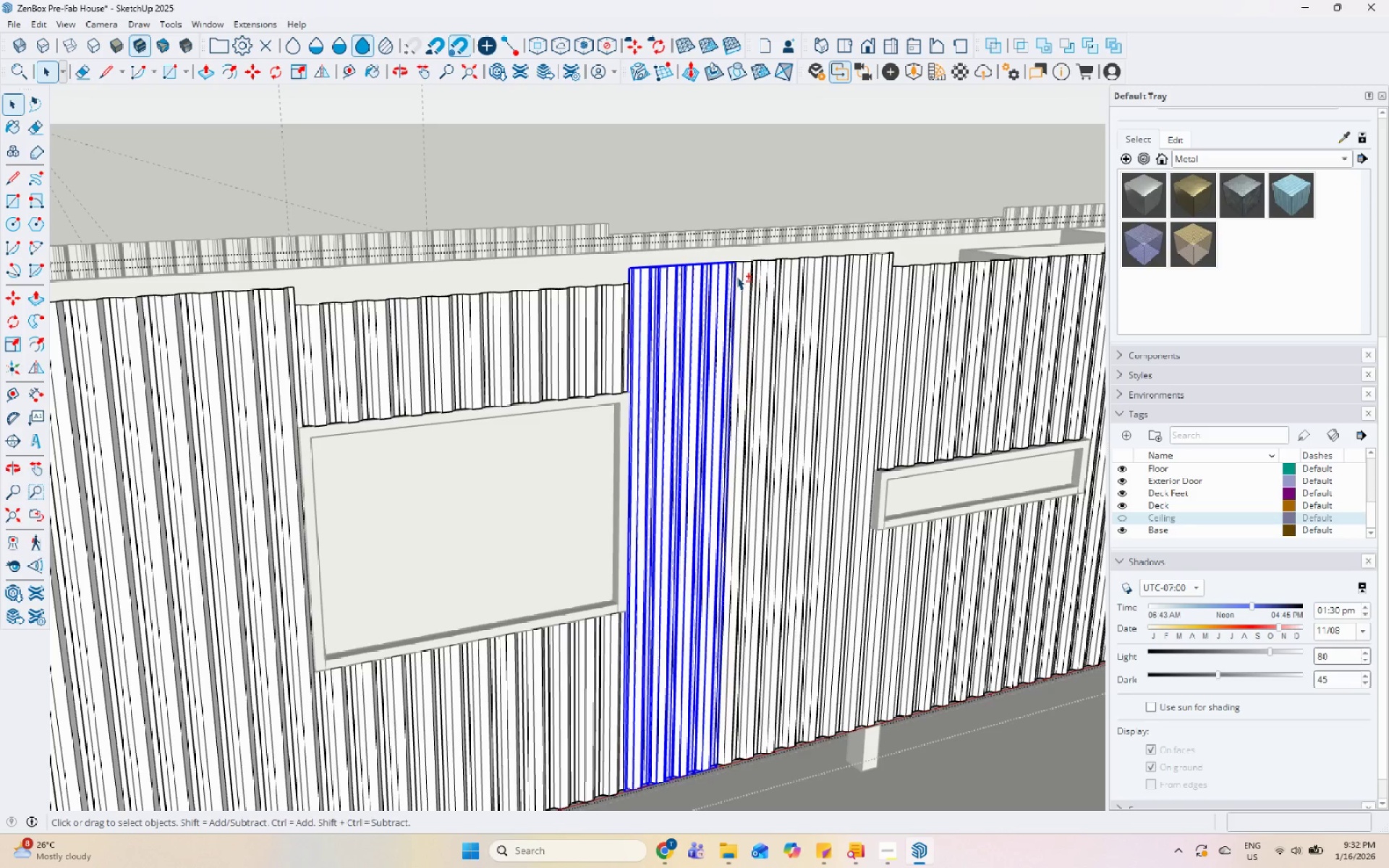 
key(Shift+ShiftLeft)
 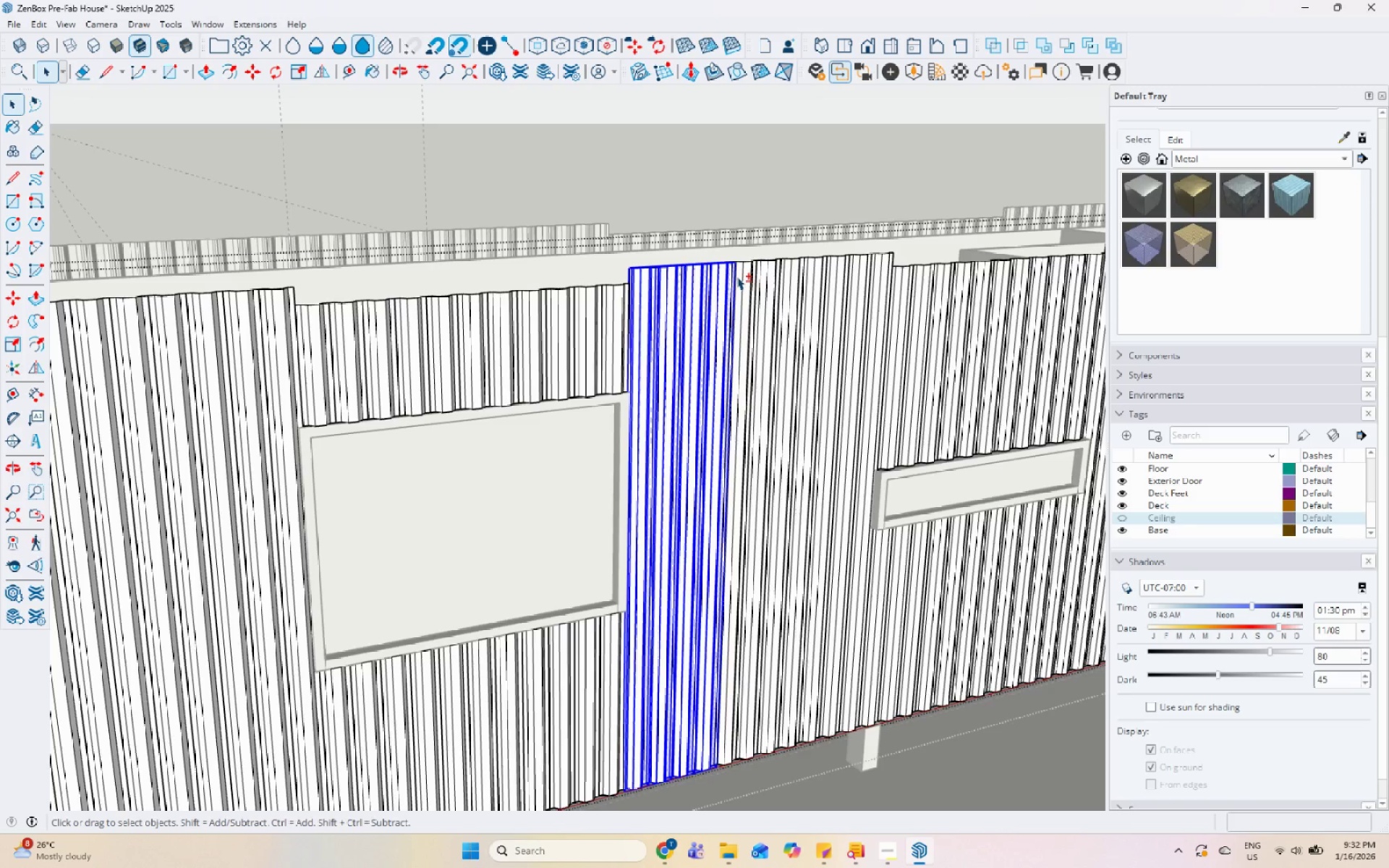 
key(Shift+ShiftLeft)
 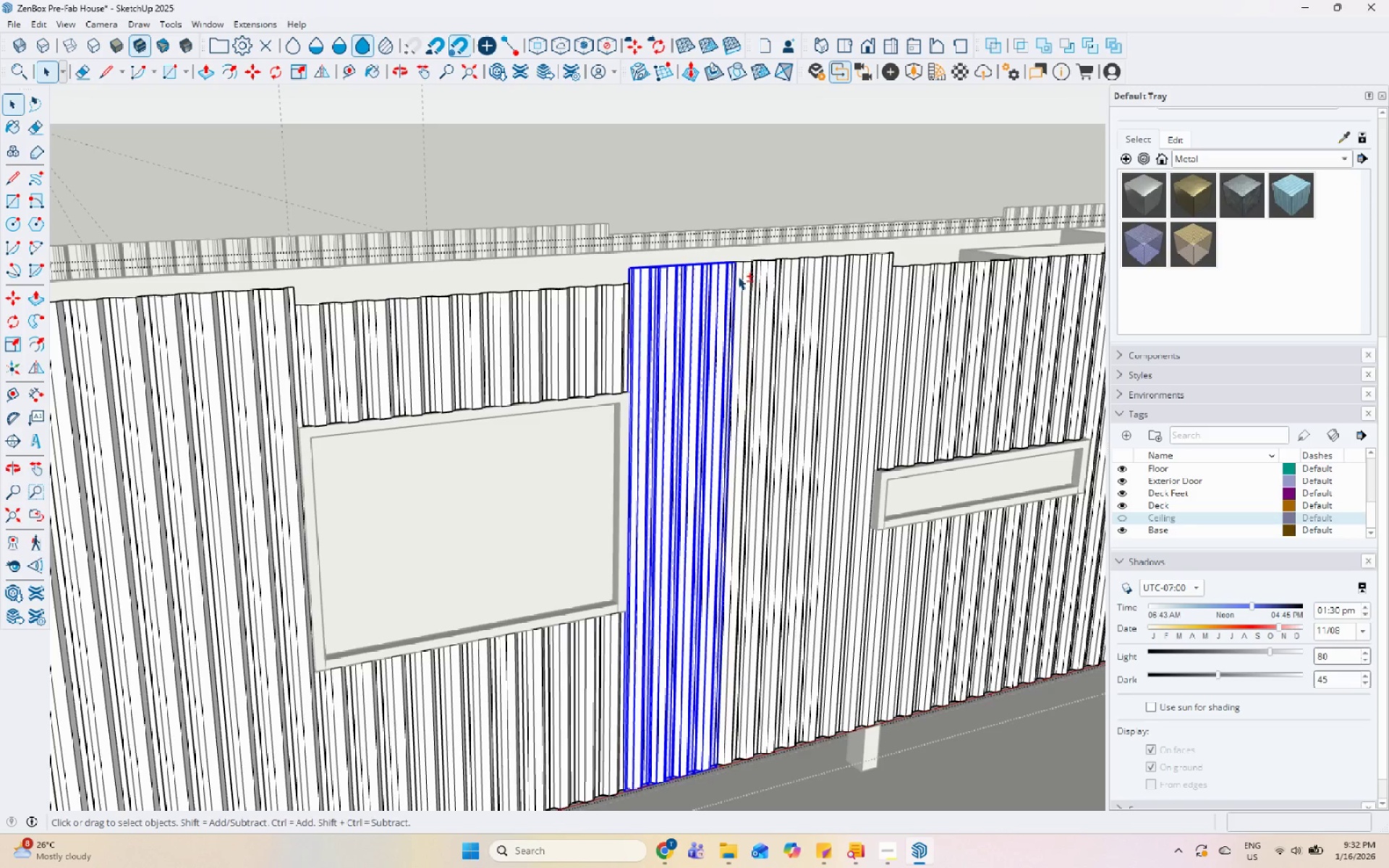 
key(Shift+ShiftLeft)
 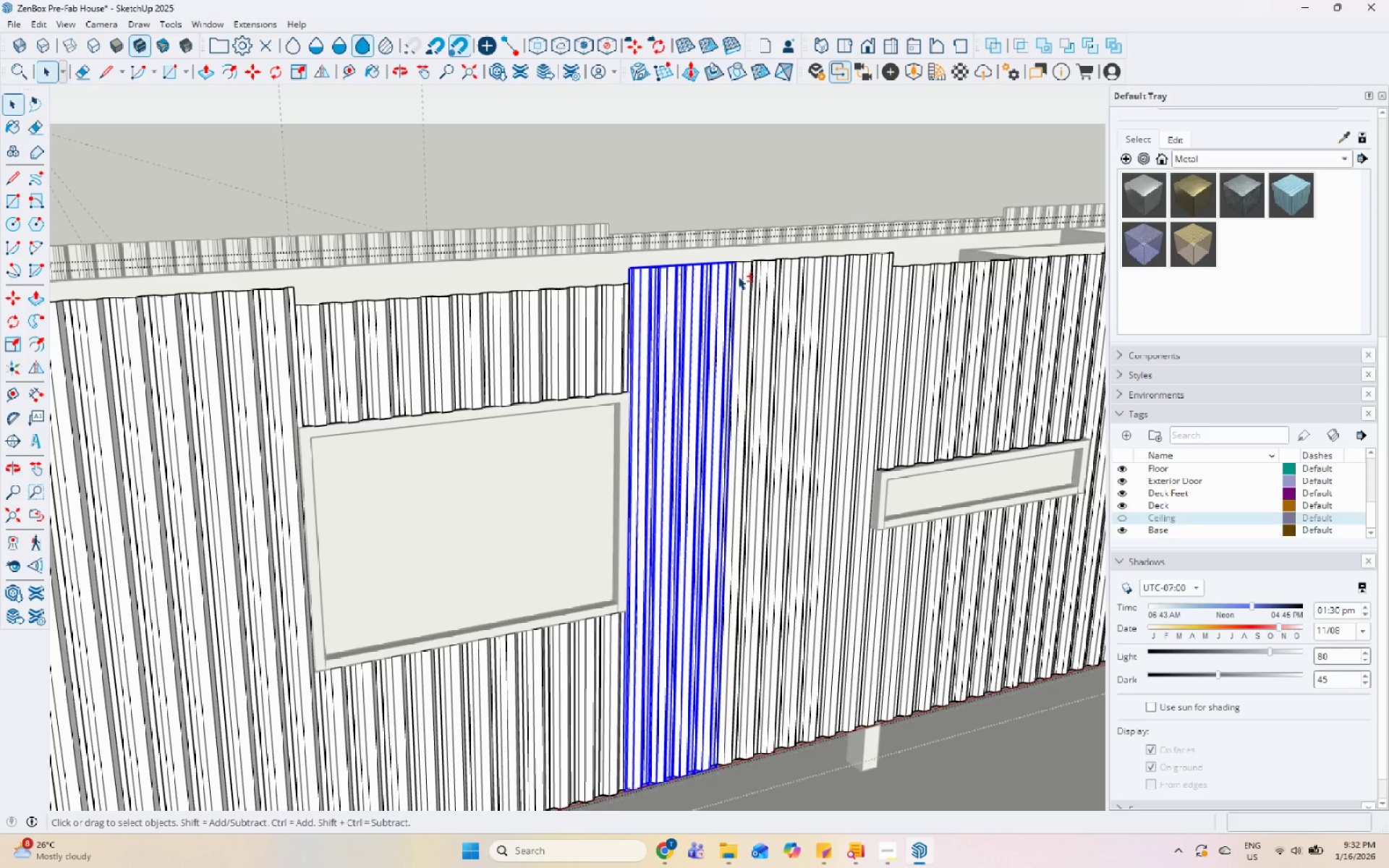 
key(Shift+ShiftLeft)
 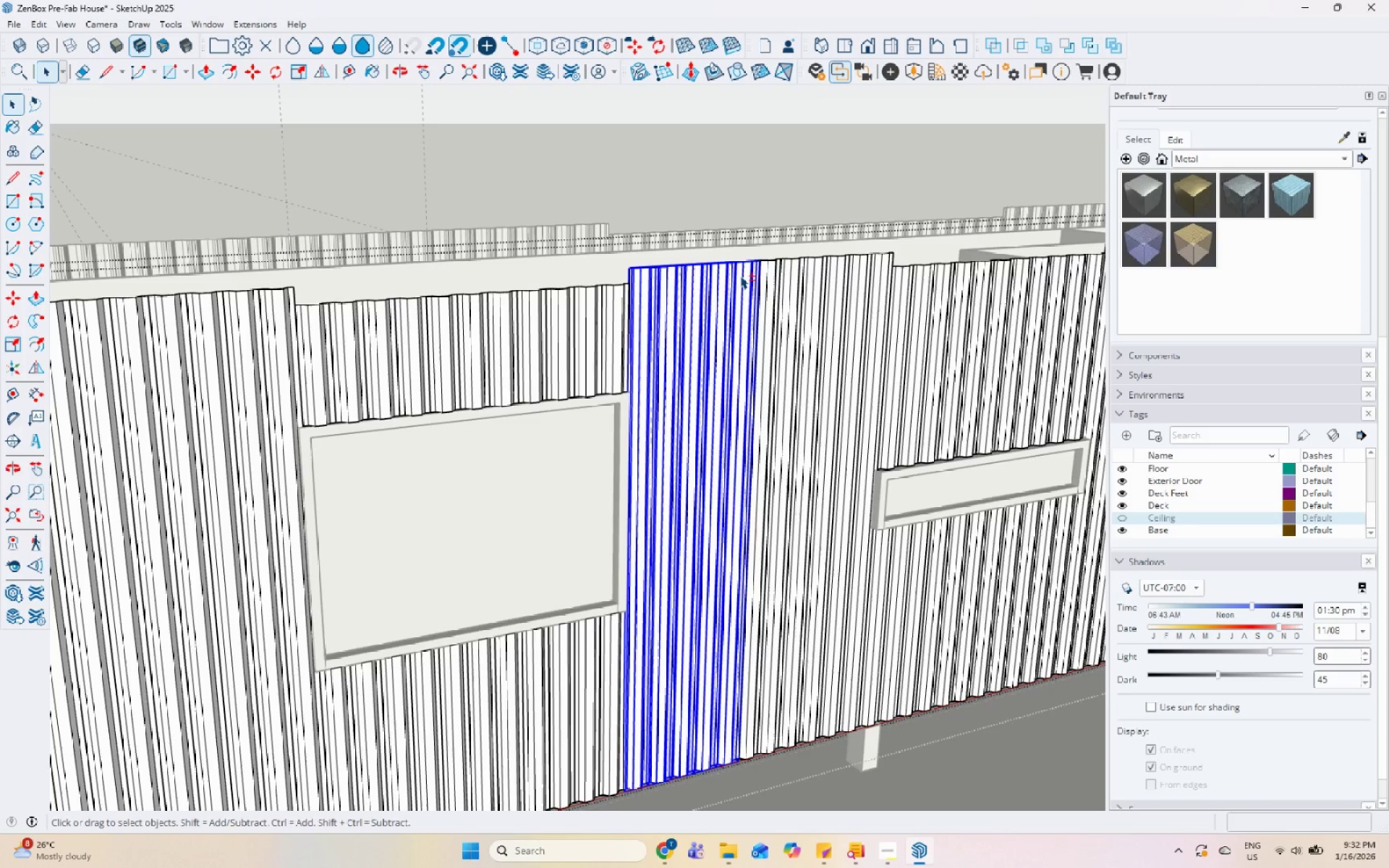 
key(Shift+ShiftLeft)
 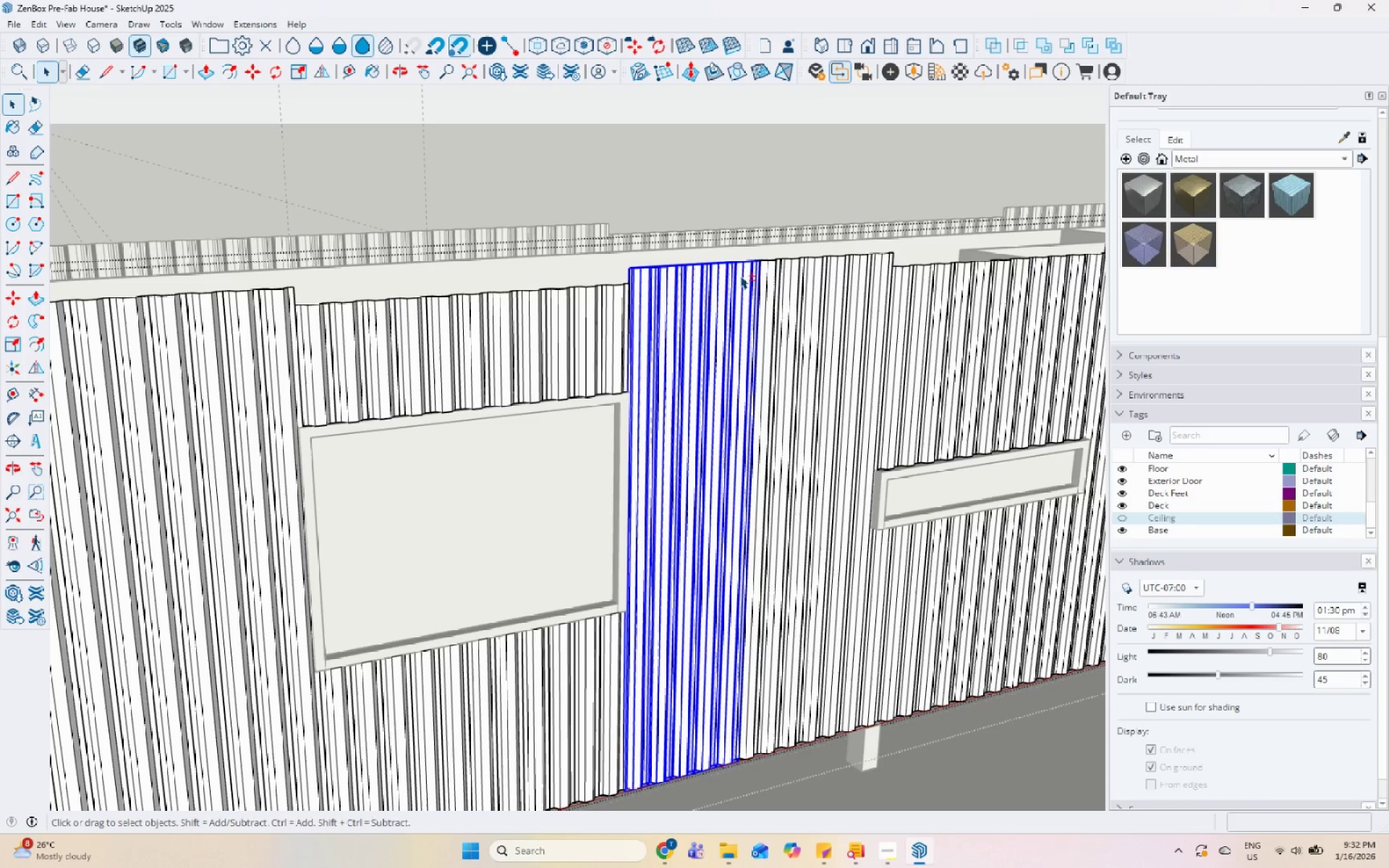 
key(Shift+ShiftLeft)
 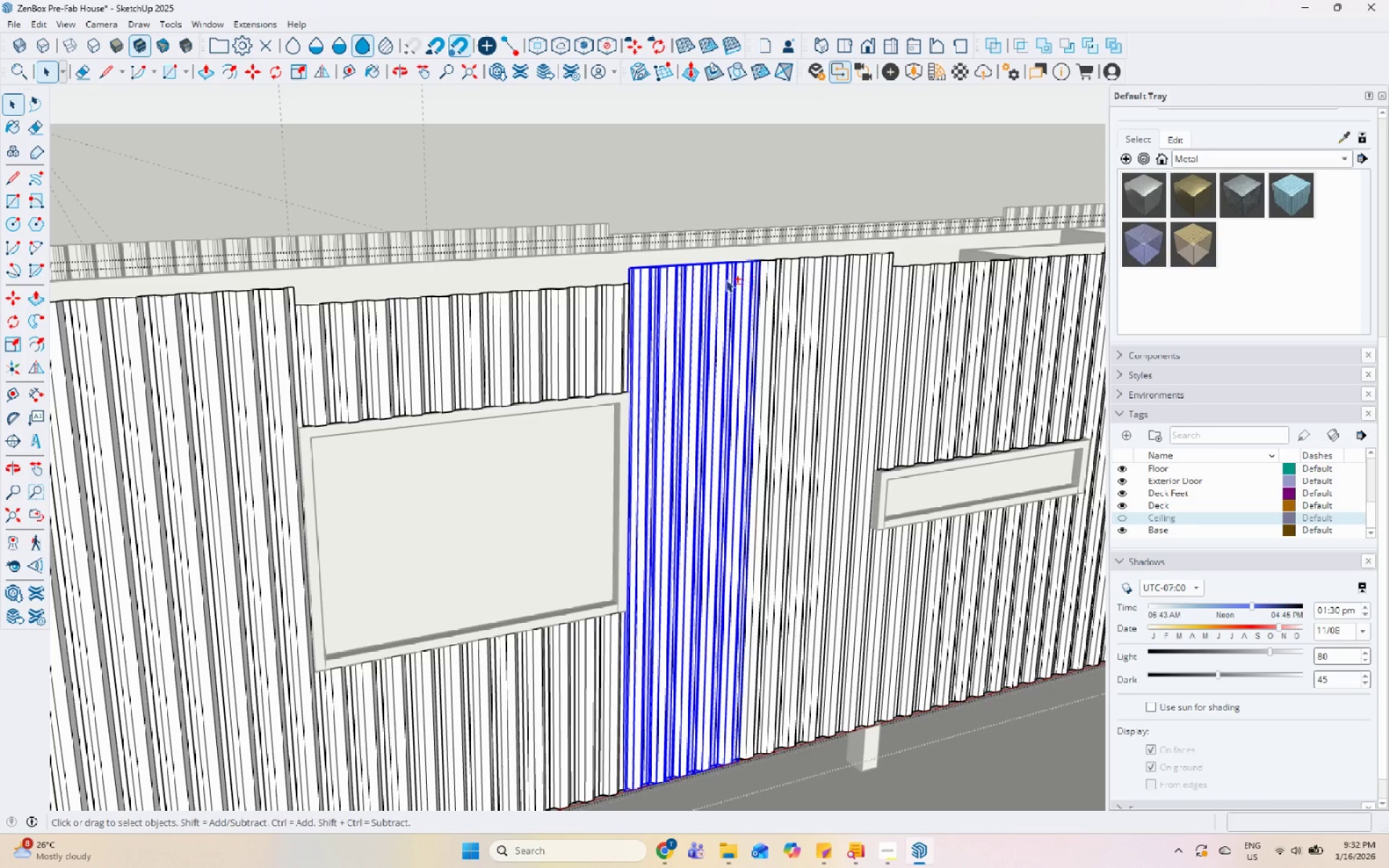 
key(Shift+ShiftLeft)
 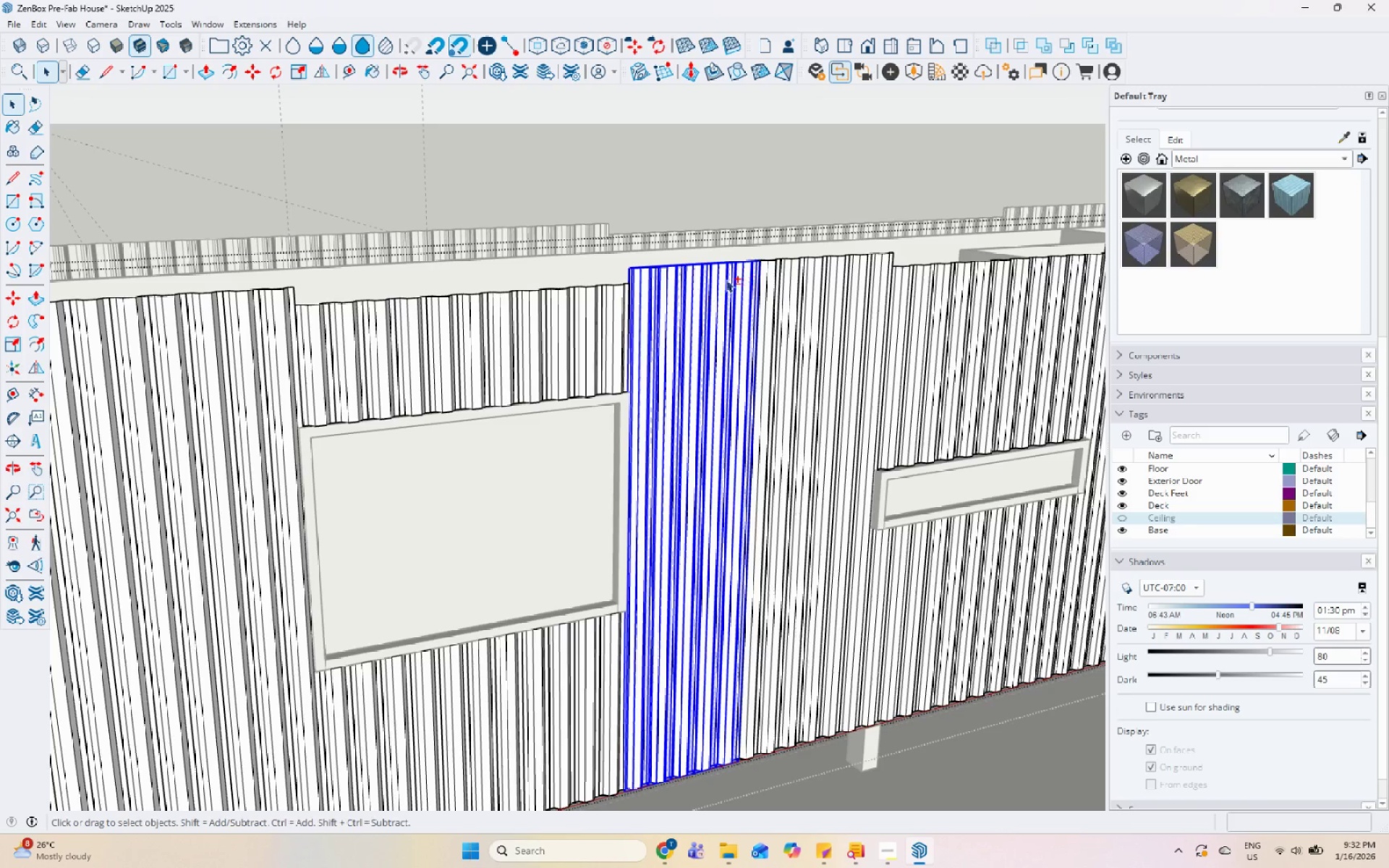 
key(Shift+ShiftLeft)
 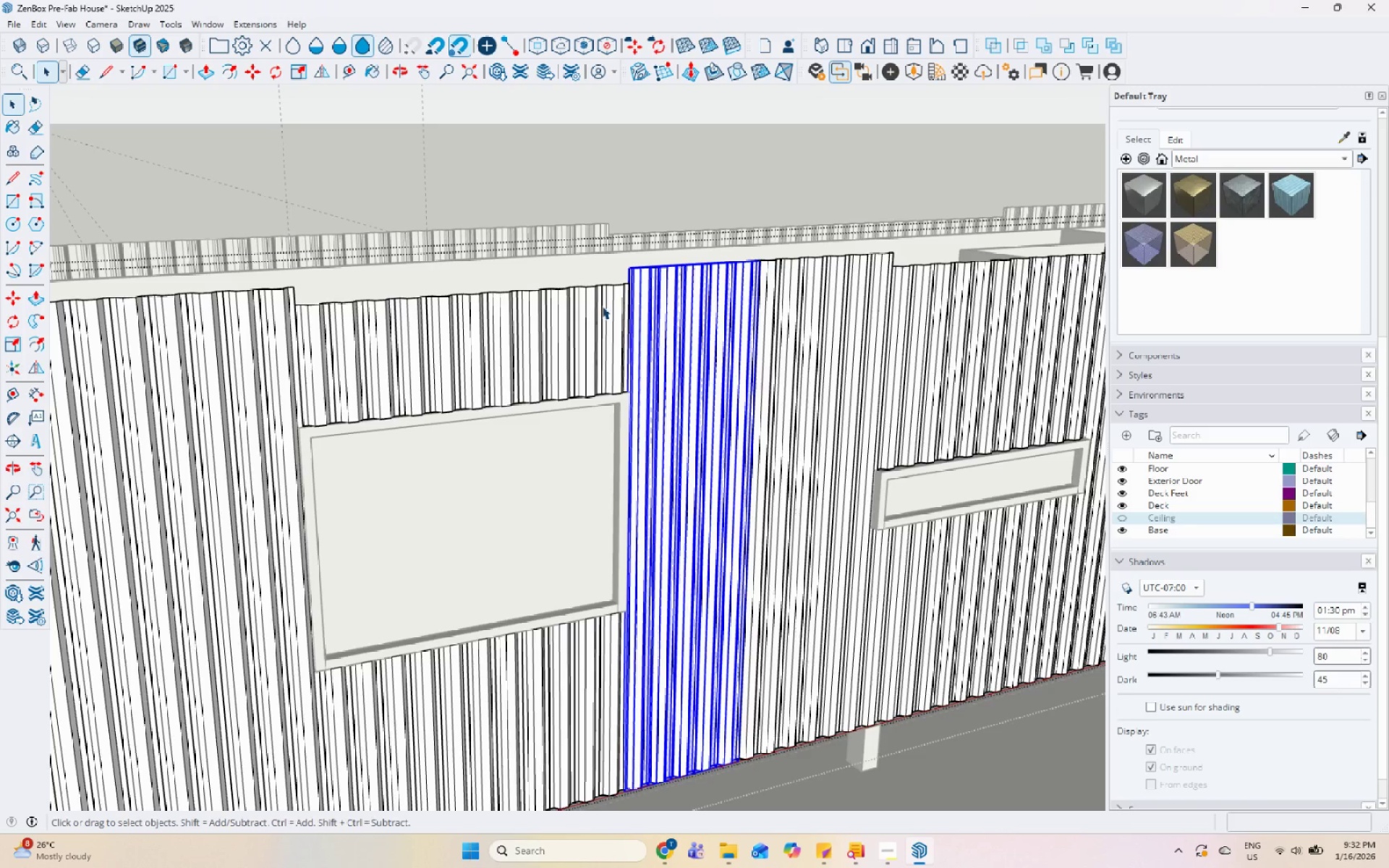 
hold_key(key=ShiftLeft, duration=1.51)
left_click([697, 290])
 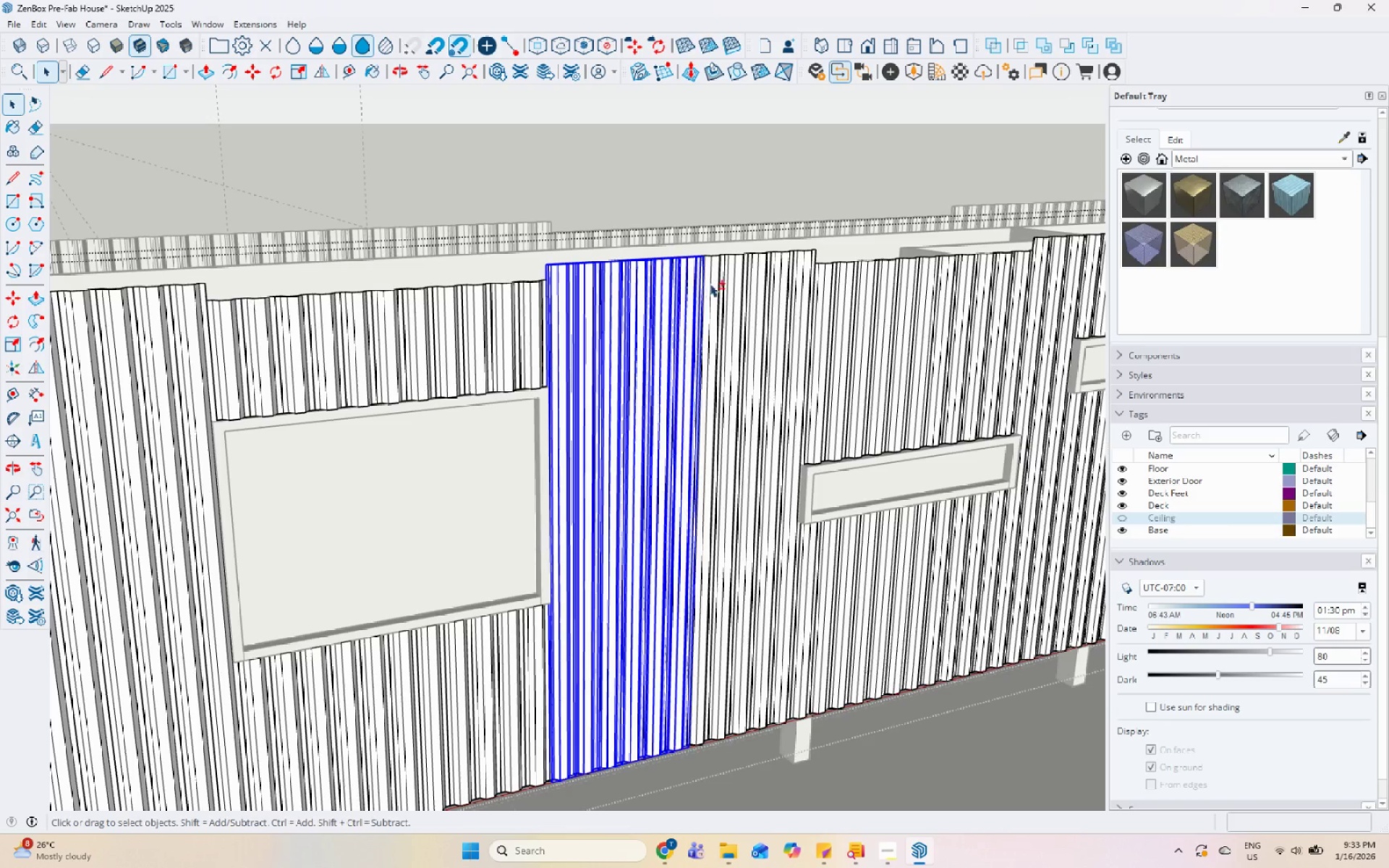 
scroll: coordinate [710, 315], scroll_direction: down, amount: 1.0
 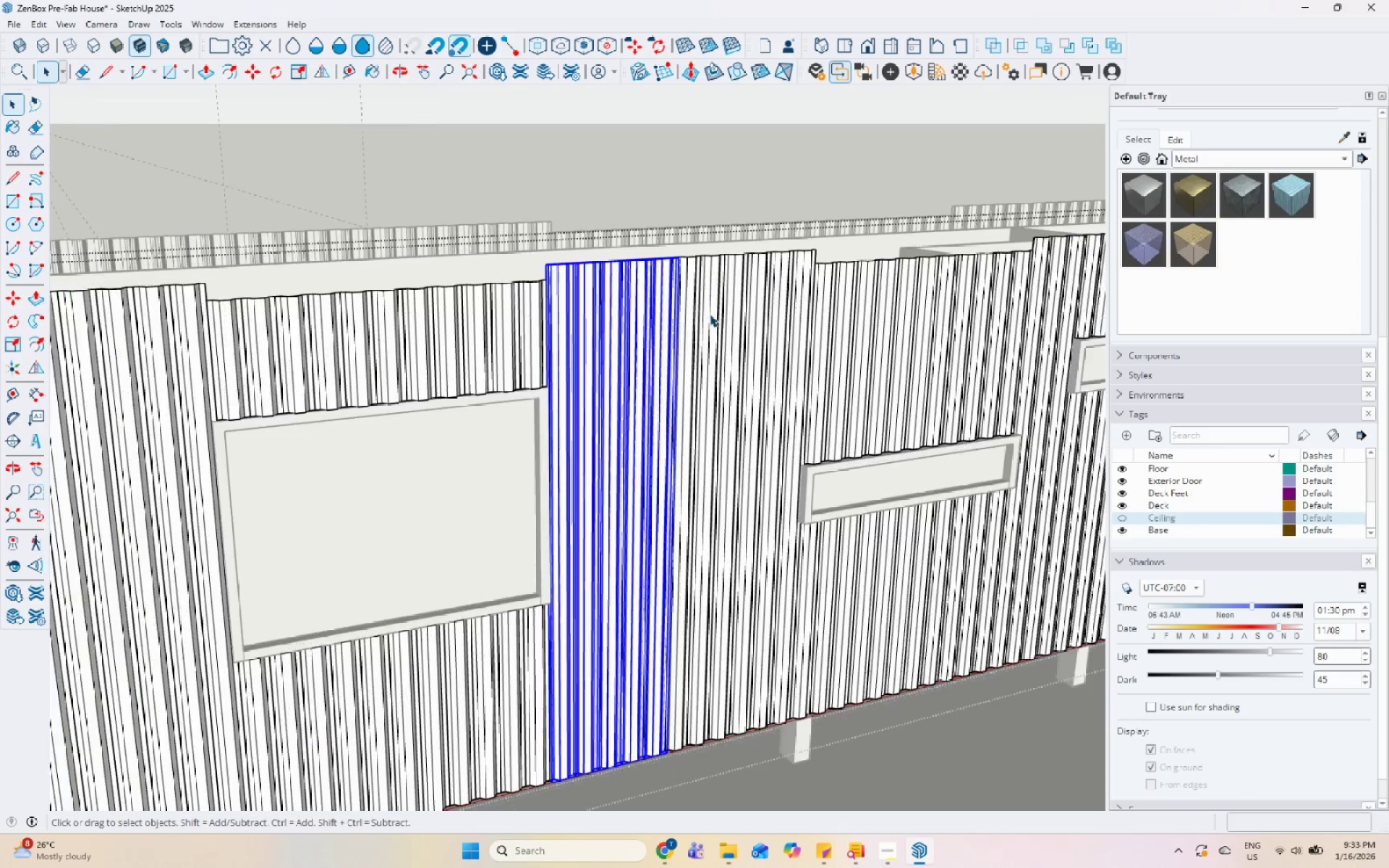 
double_click([712, 281])
 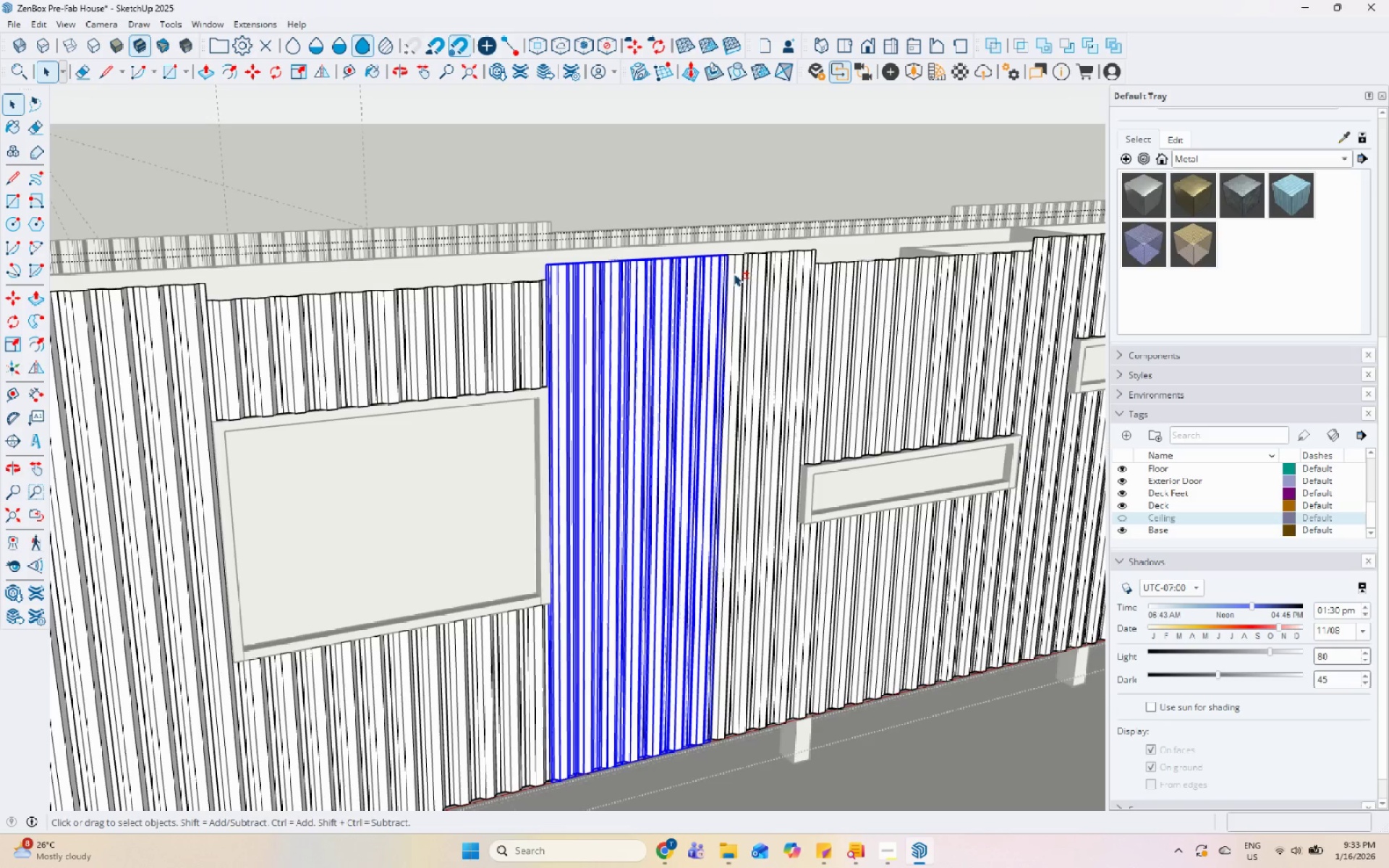 
left_click([736, 273])
 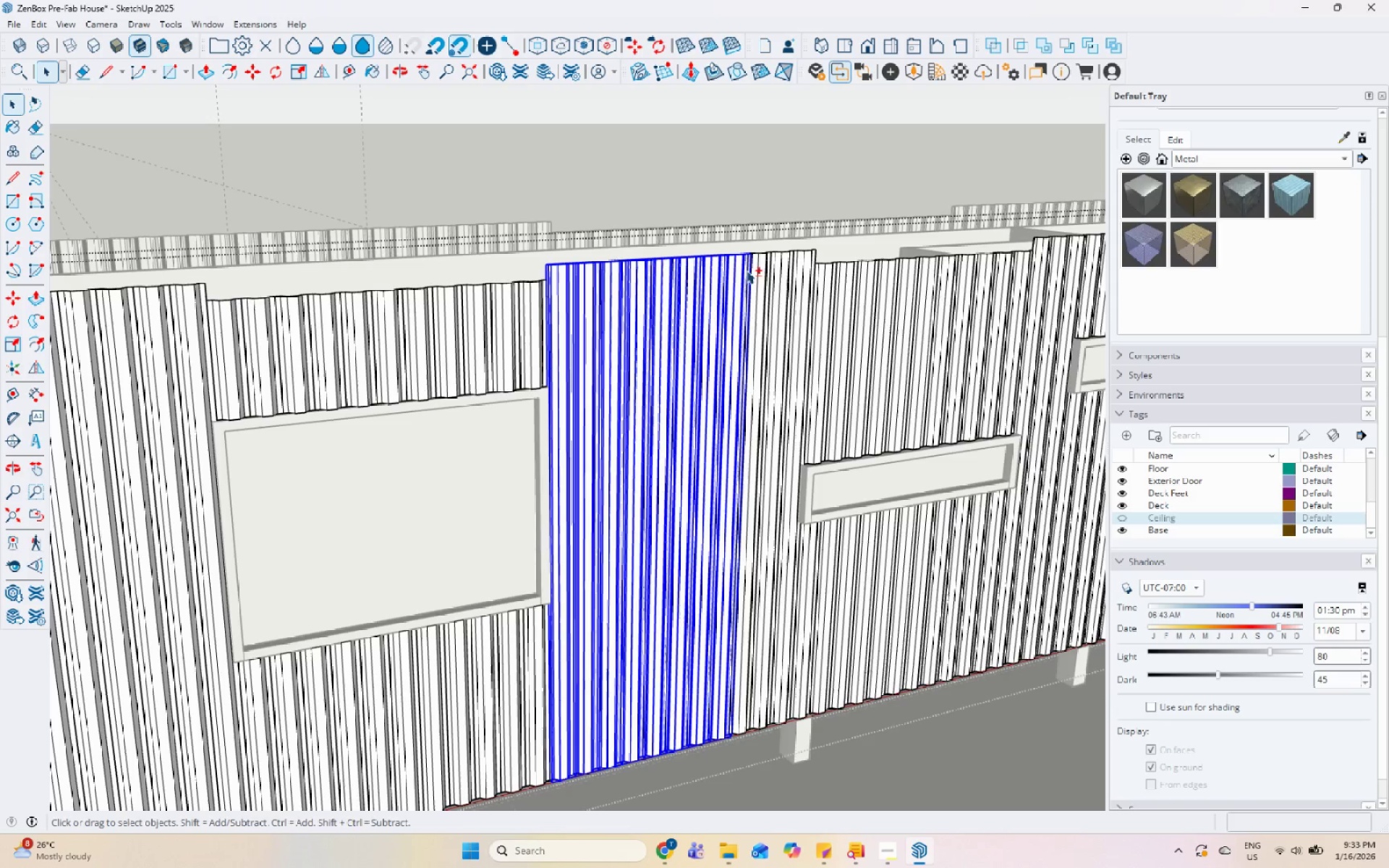 
hold_key(key=ShiftLeft, duration=1.31)
double_click([757, 266])
 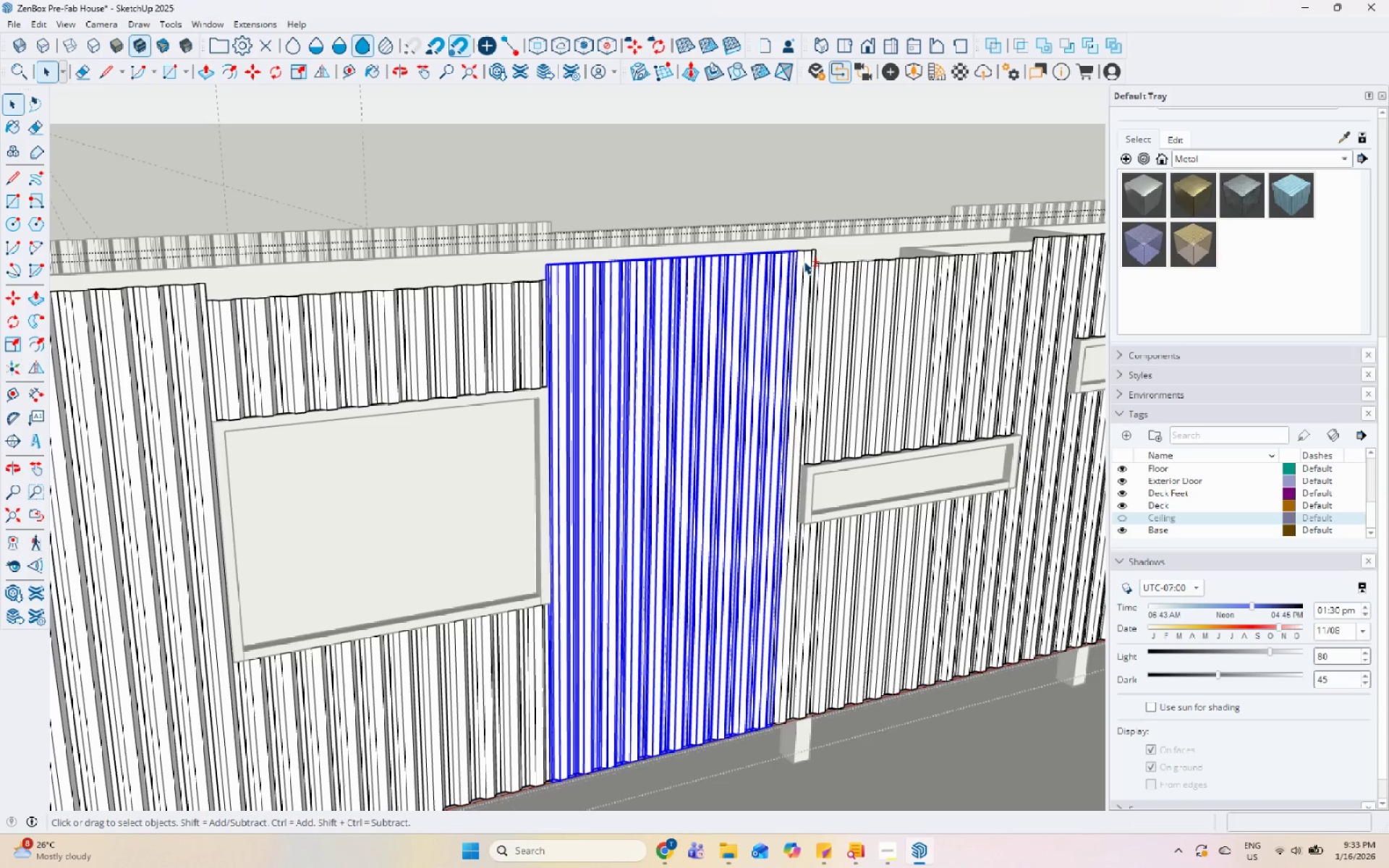 
scroll: coordinate [721, 315], scroll_direction: up, amount: 1.0
 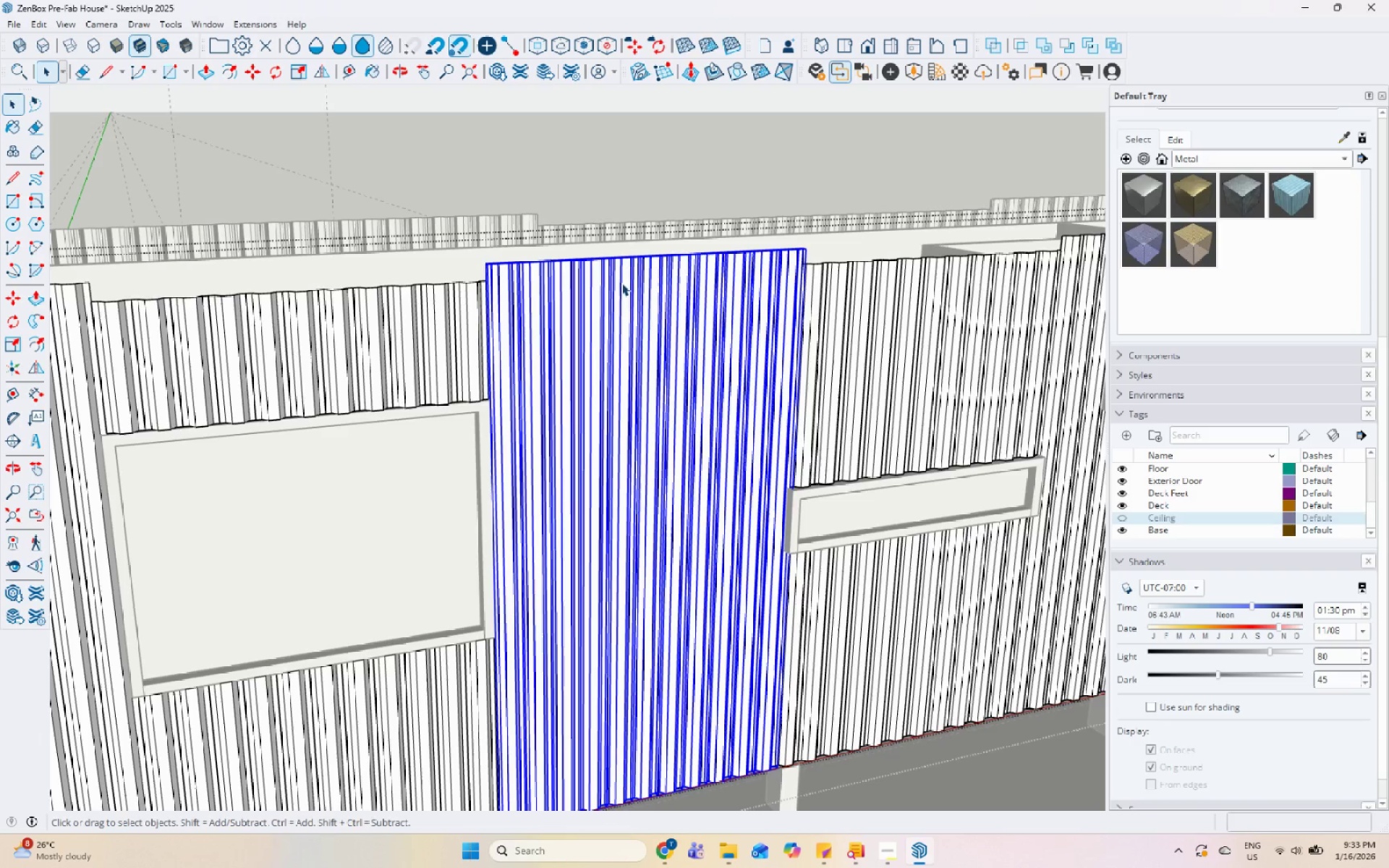 
key(S)
 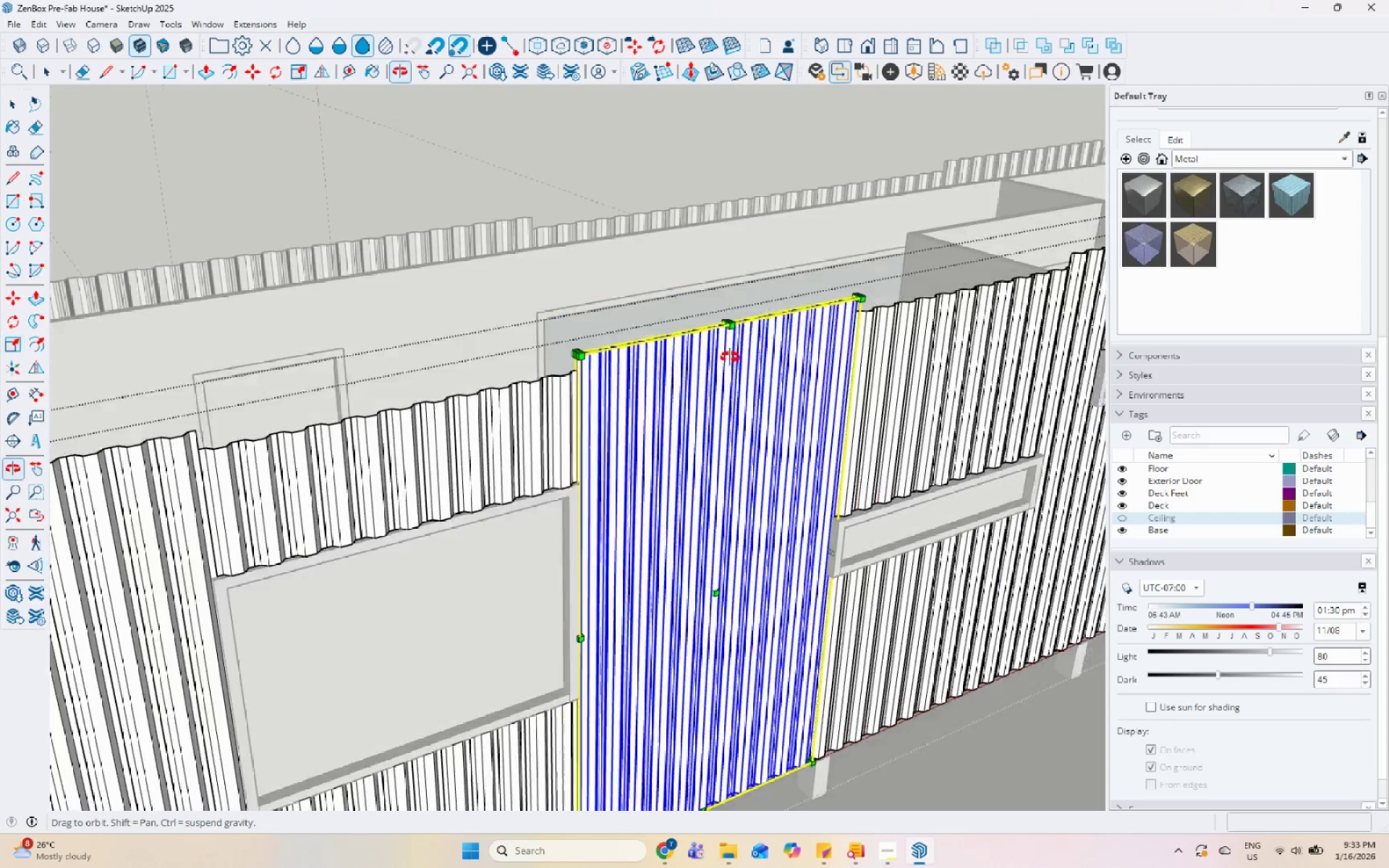 
scroll: coordinate [736, 343], scroll_direction: up, amount: 8.0
 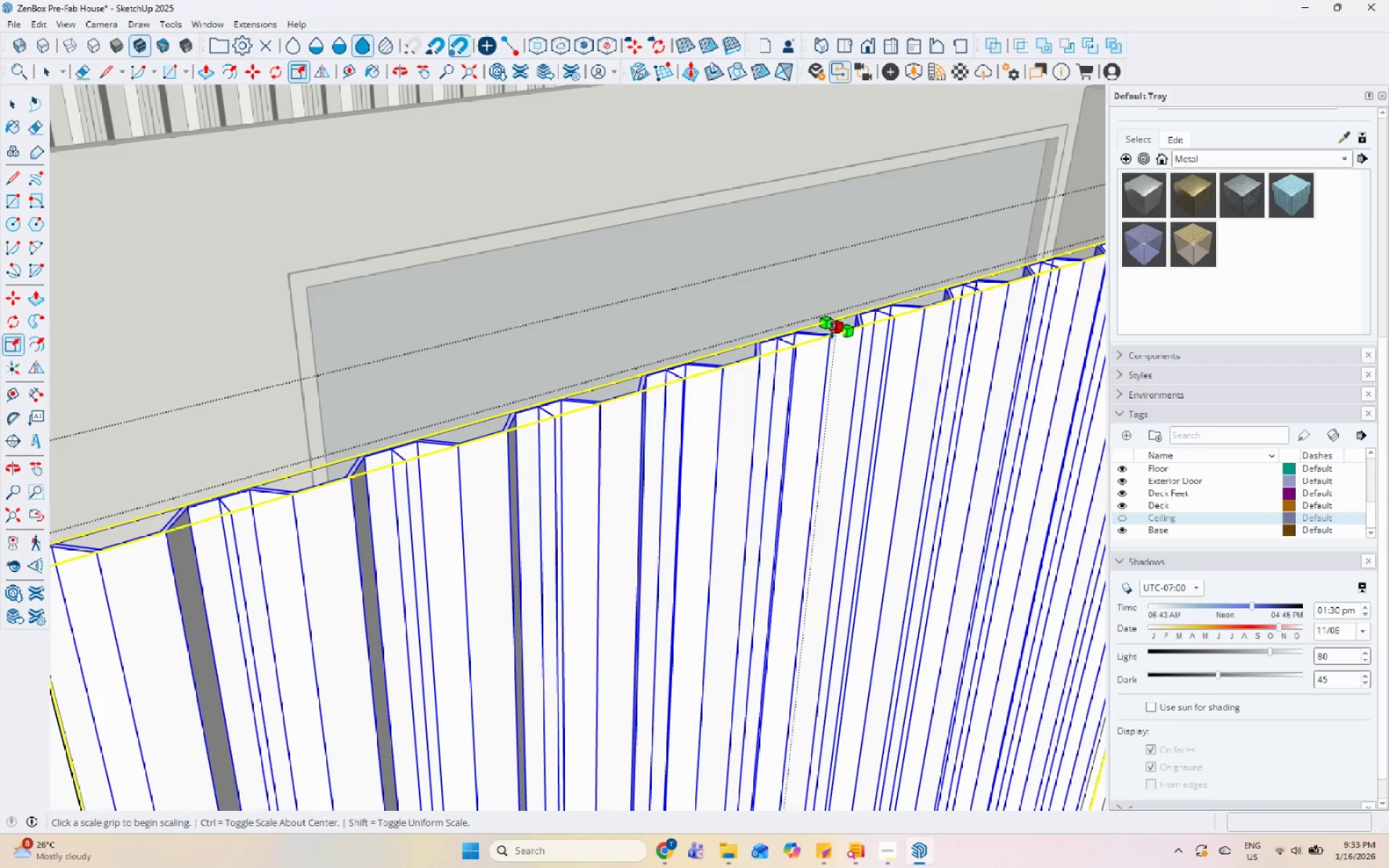 
left_click([836, 329])
 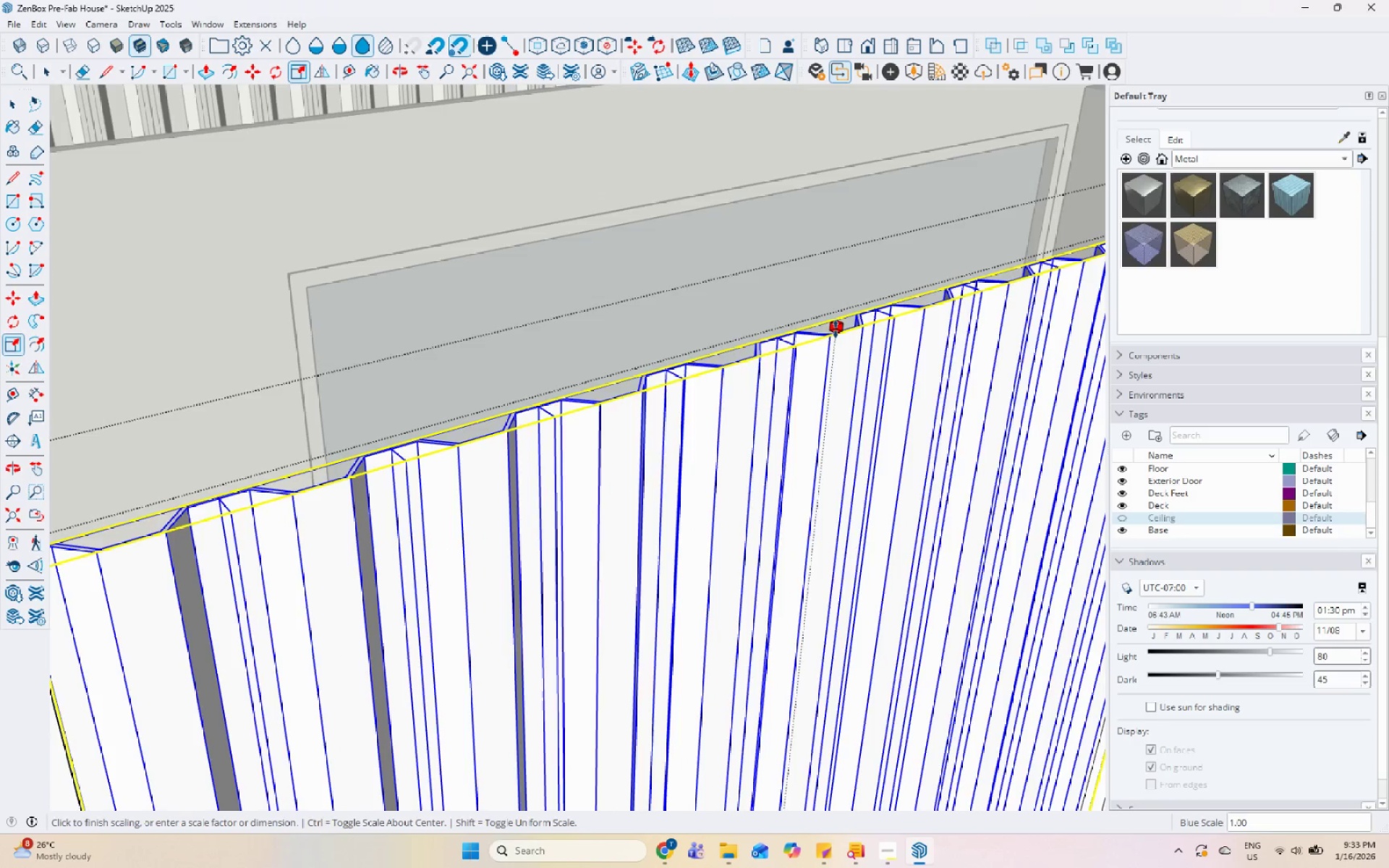 
scroll: coordinate [832, 331], scroll_direction: down, amount: 7.0
 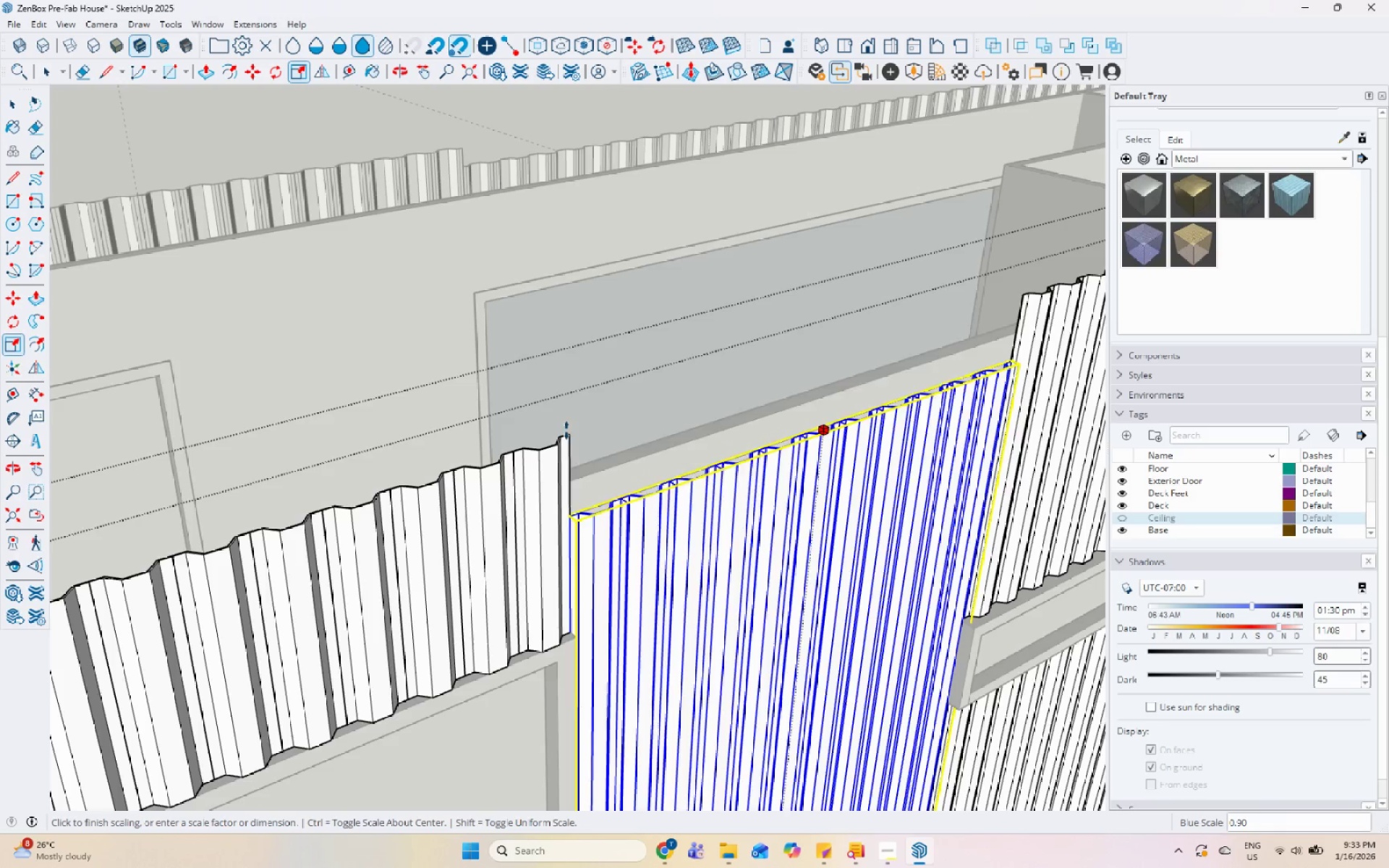 
left_click([562, 435])
 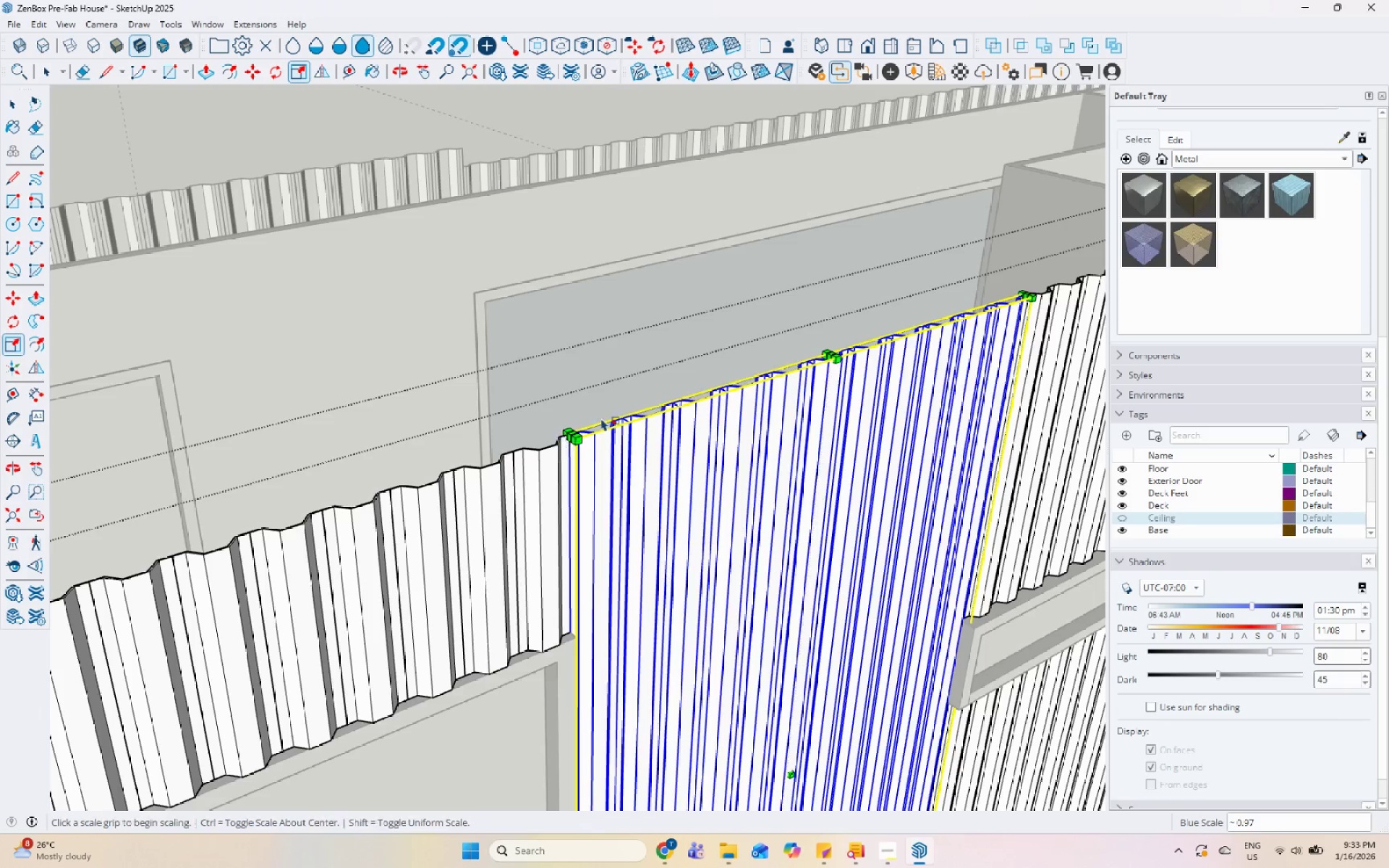 
scroll: coordinate [650, 380], scroll_direction: down, amount: 15.0
 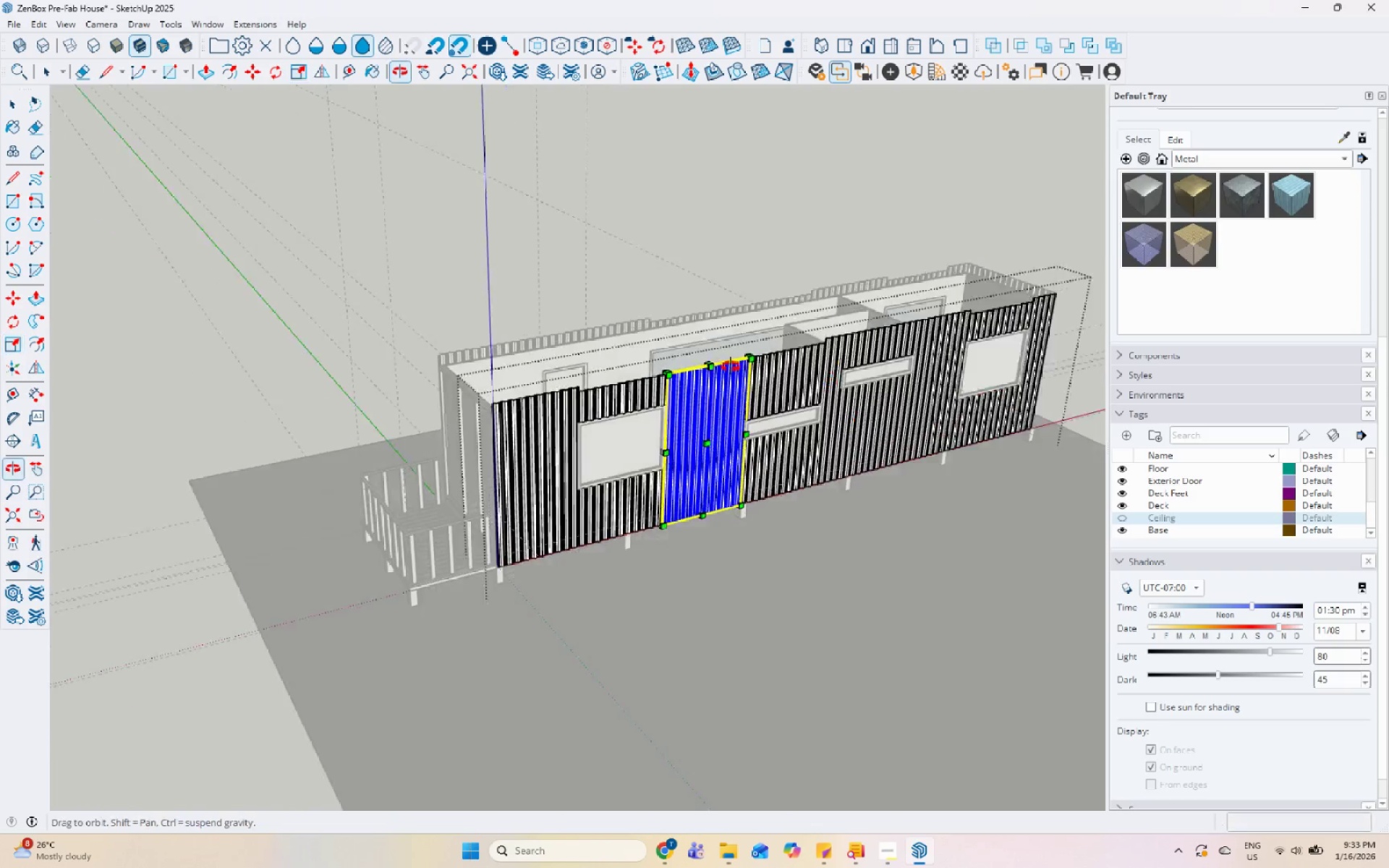 
key(Space)
 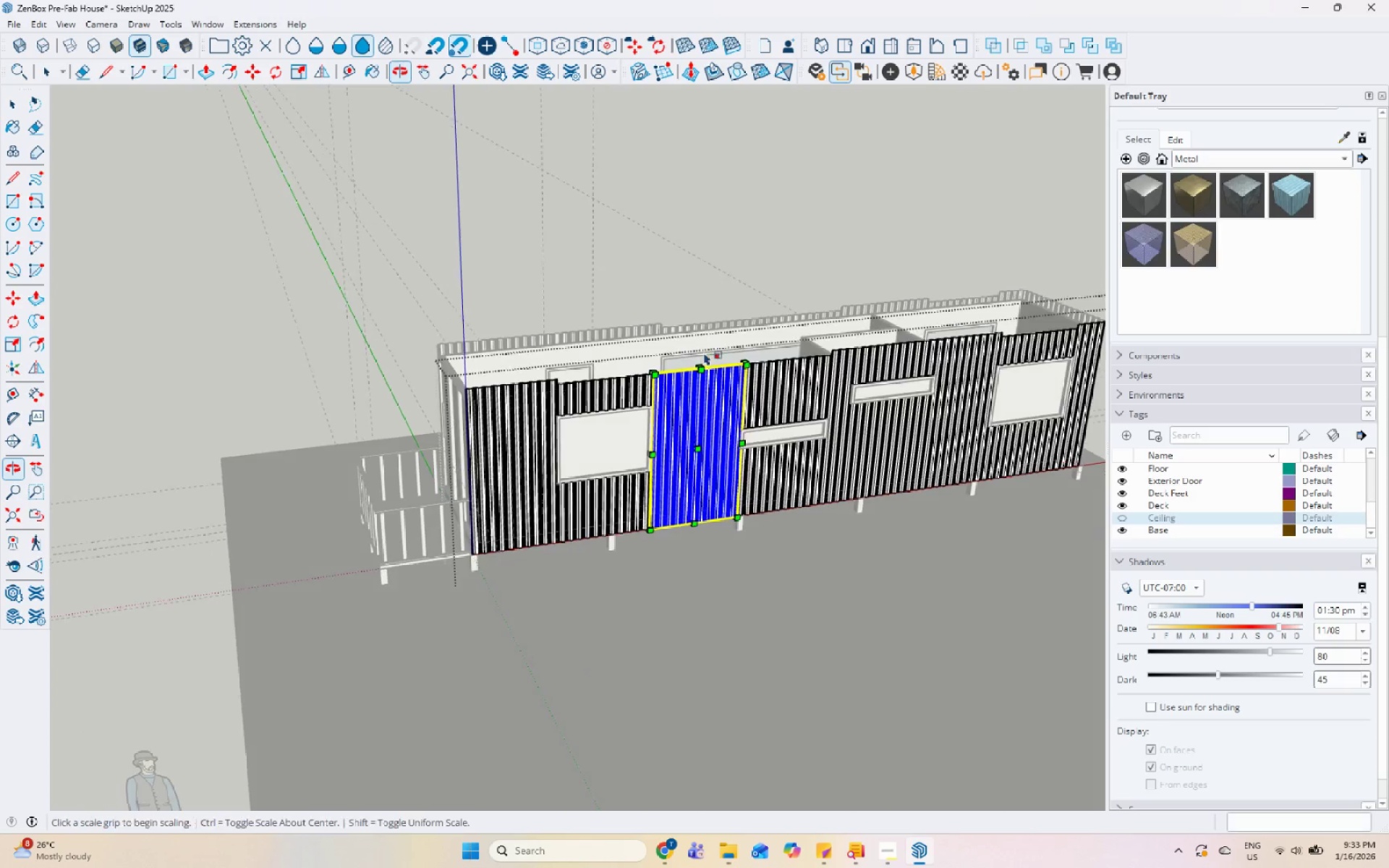 
scroll: coordinate [475, 308], scroll_direction: none, amount: 0.0
 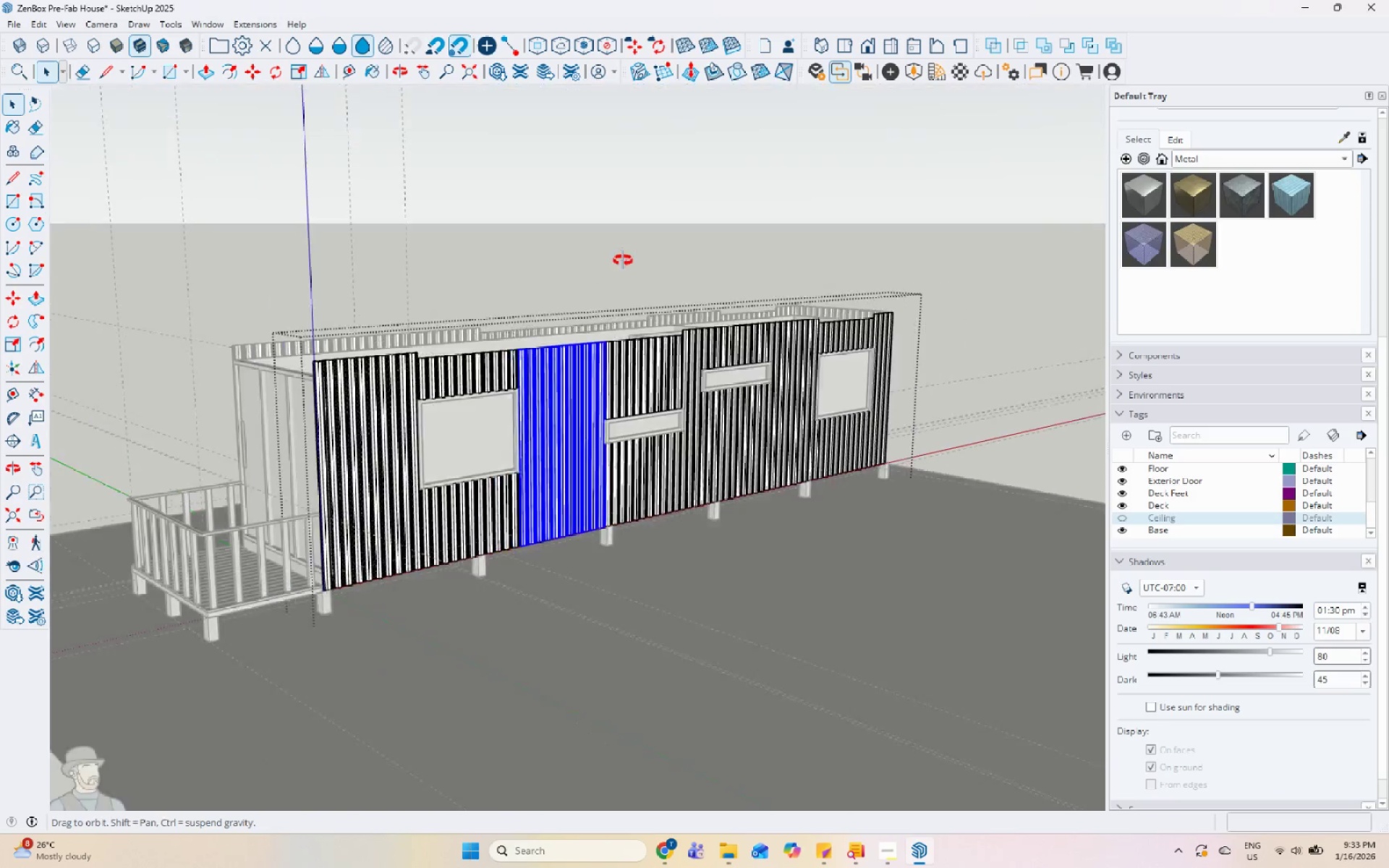 
key(Space)
 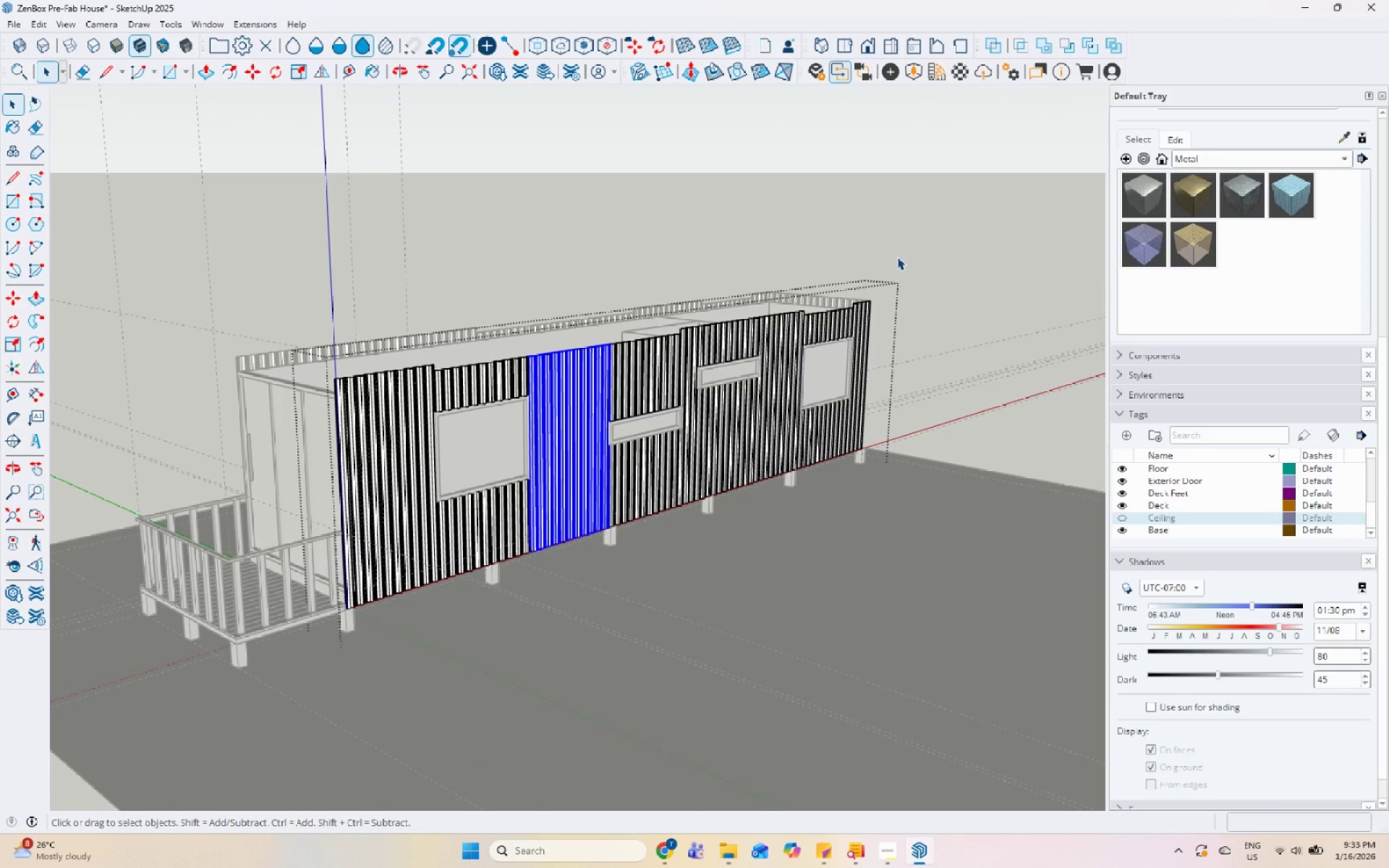 
left_click([907, 255])
 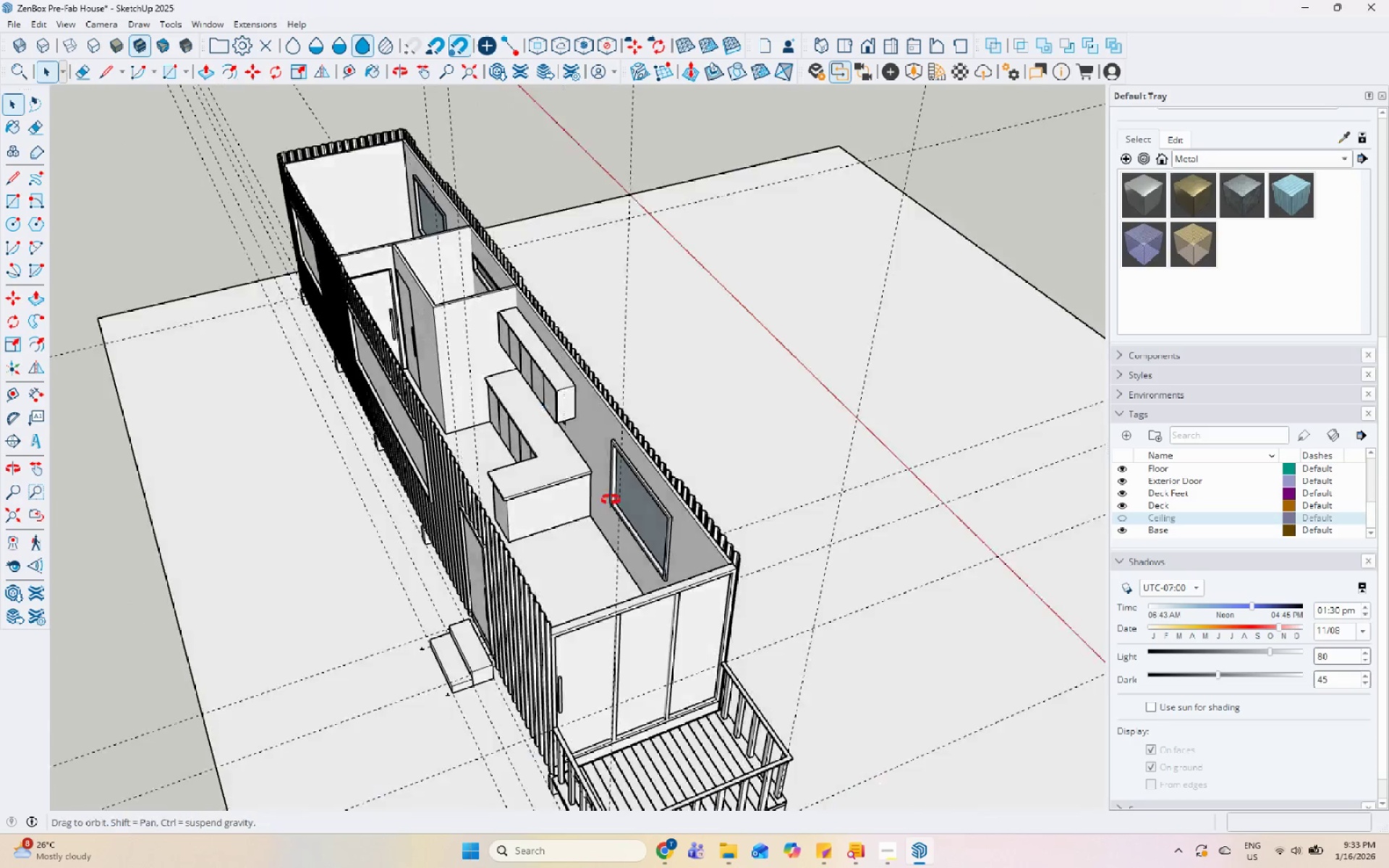 
scroll: coordinate [506, 351], scroll_direction: down, amount: 1.0
 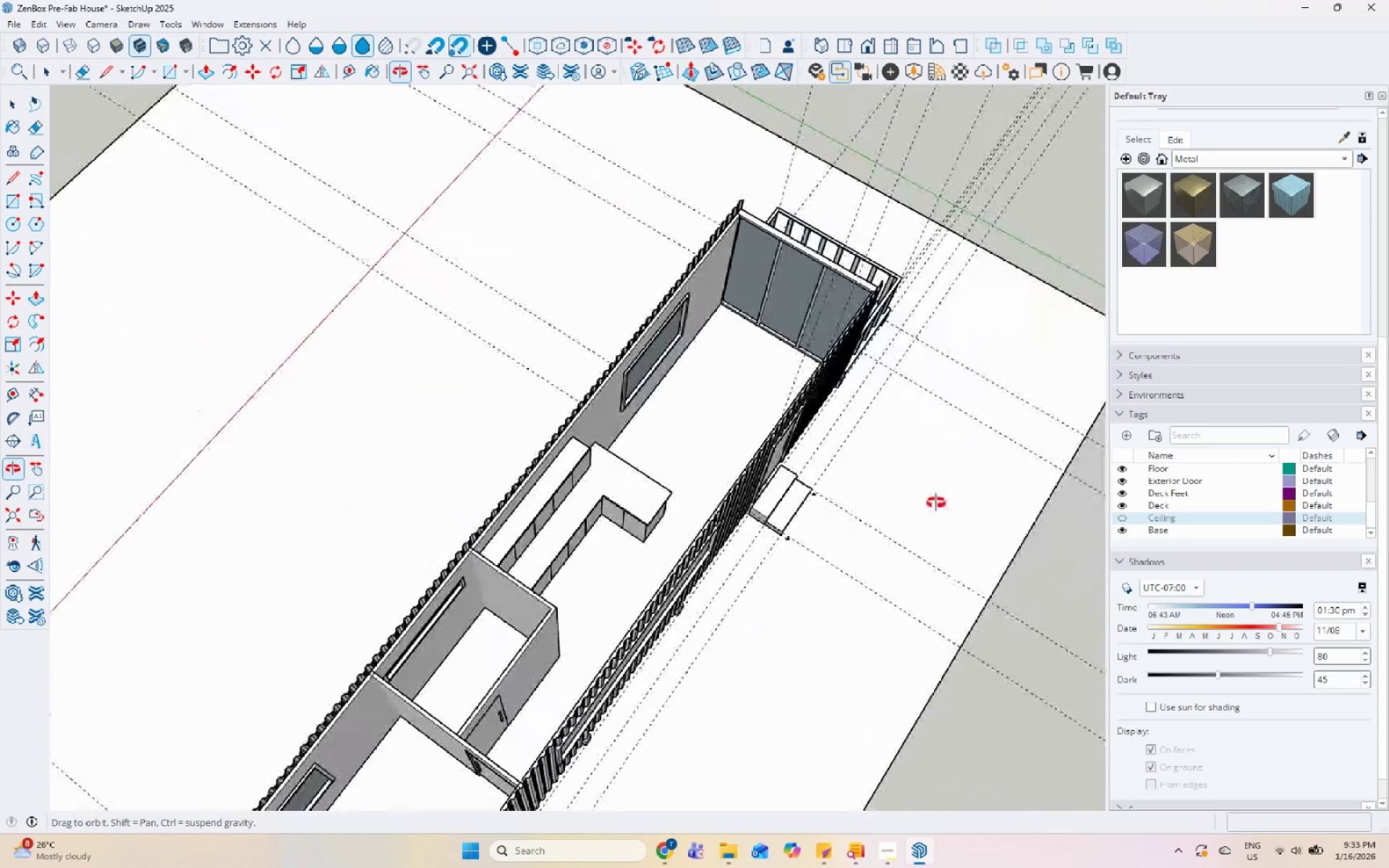 
scroll: coordinate [514, 515], scroll_direction: up, amount: 9.0
 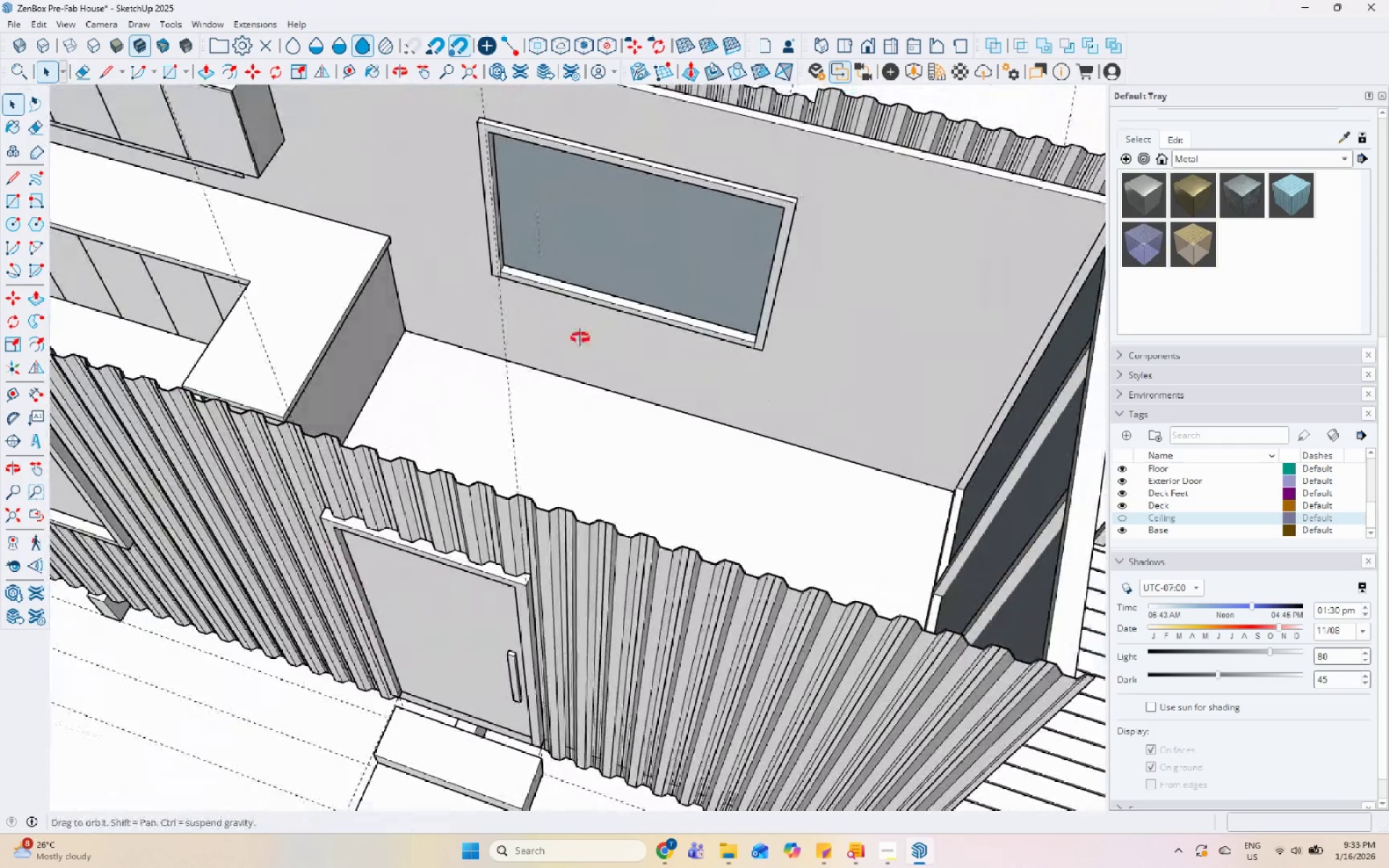 
scroll: coordinate [618, 313], scroll_direction: down, amount: 11.0
 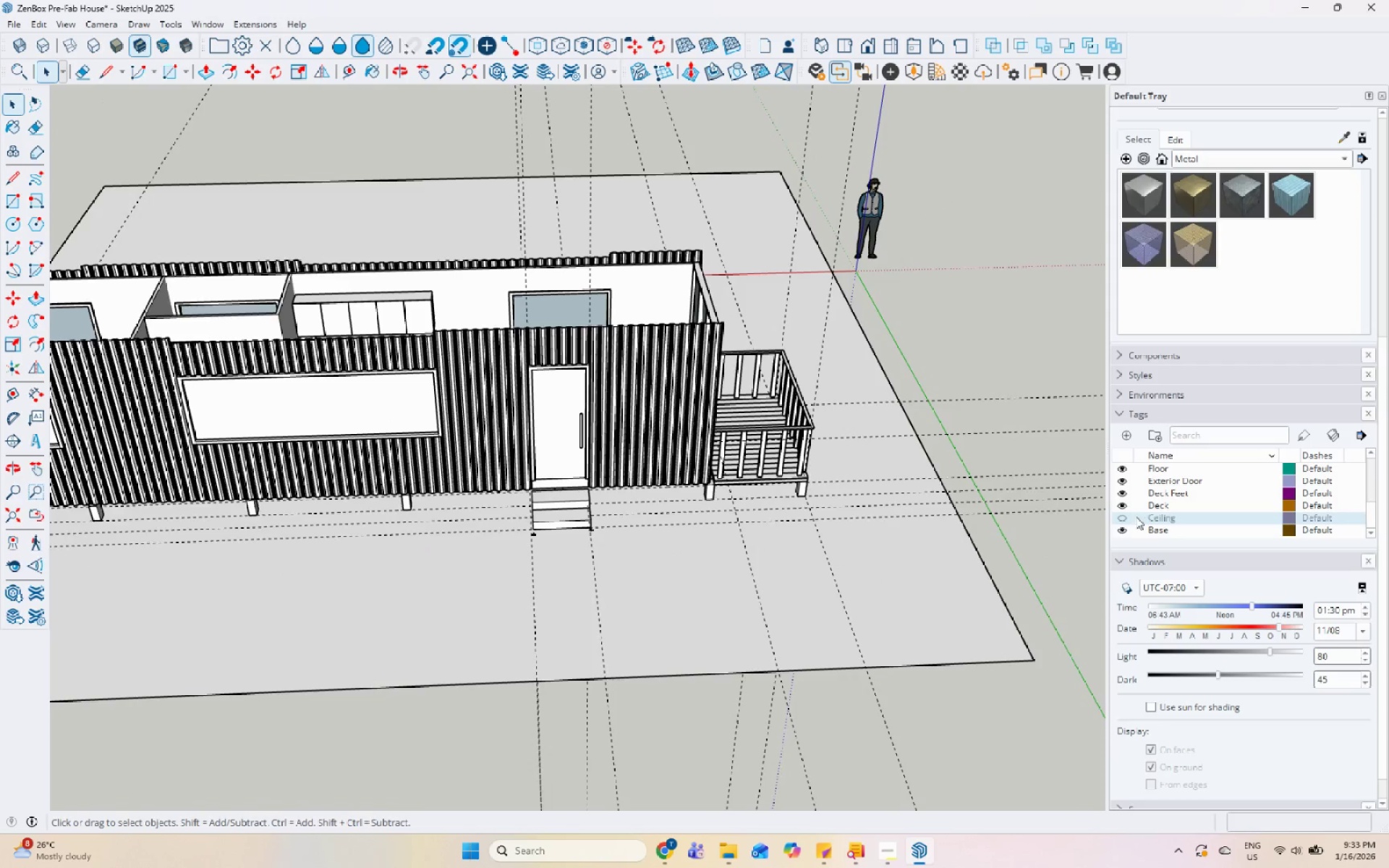 
left_click([1123, 521])
 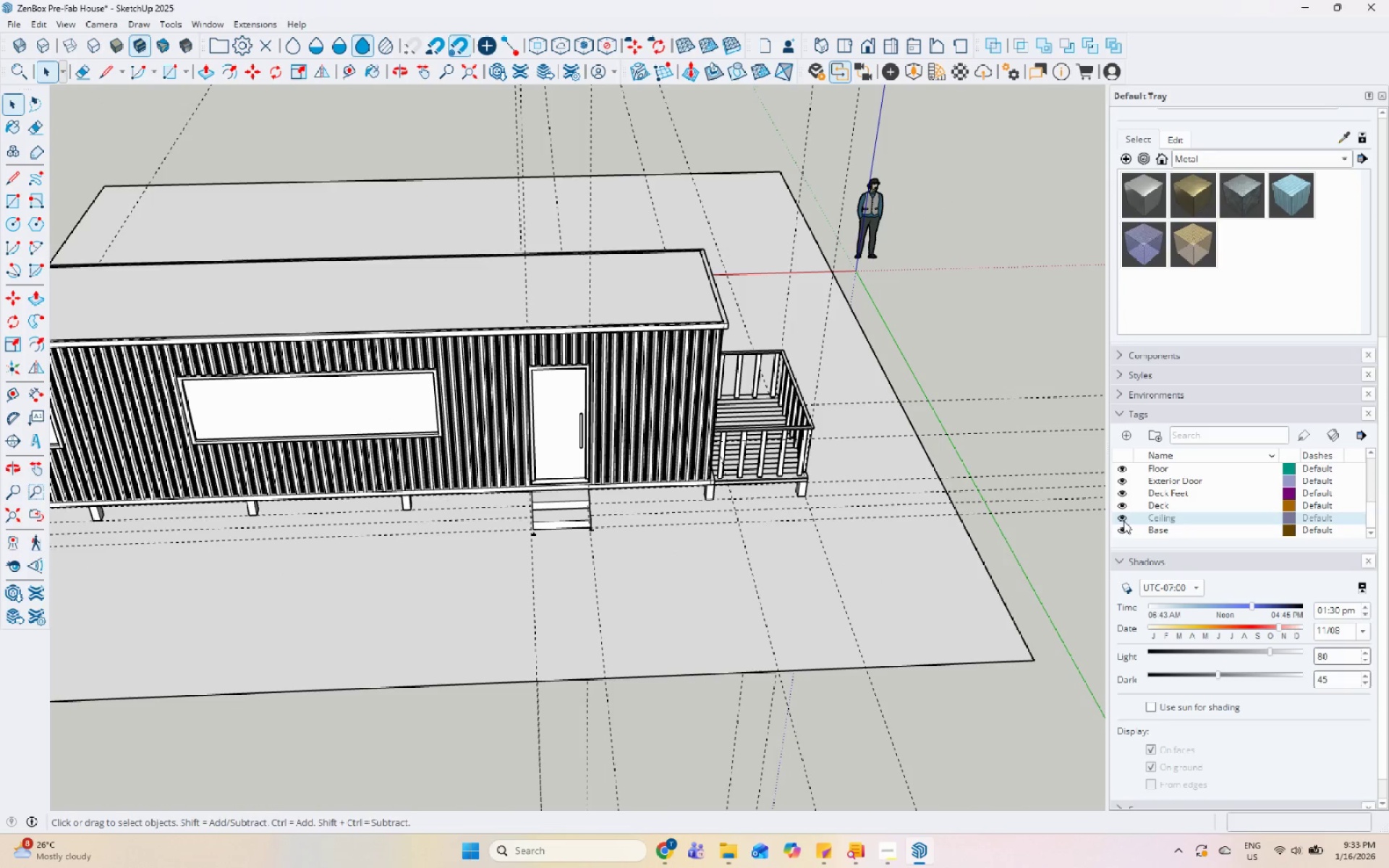 
double_click([1123, 521])
 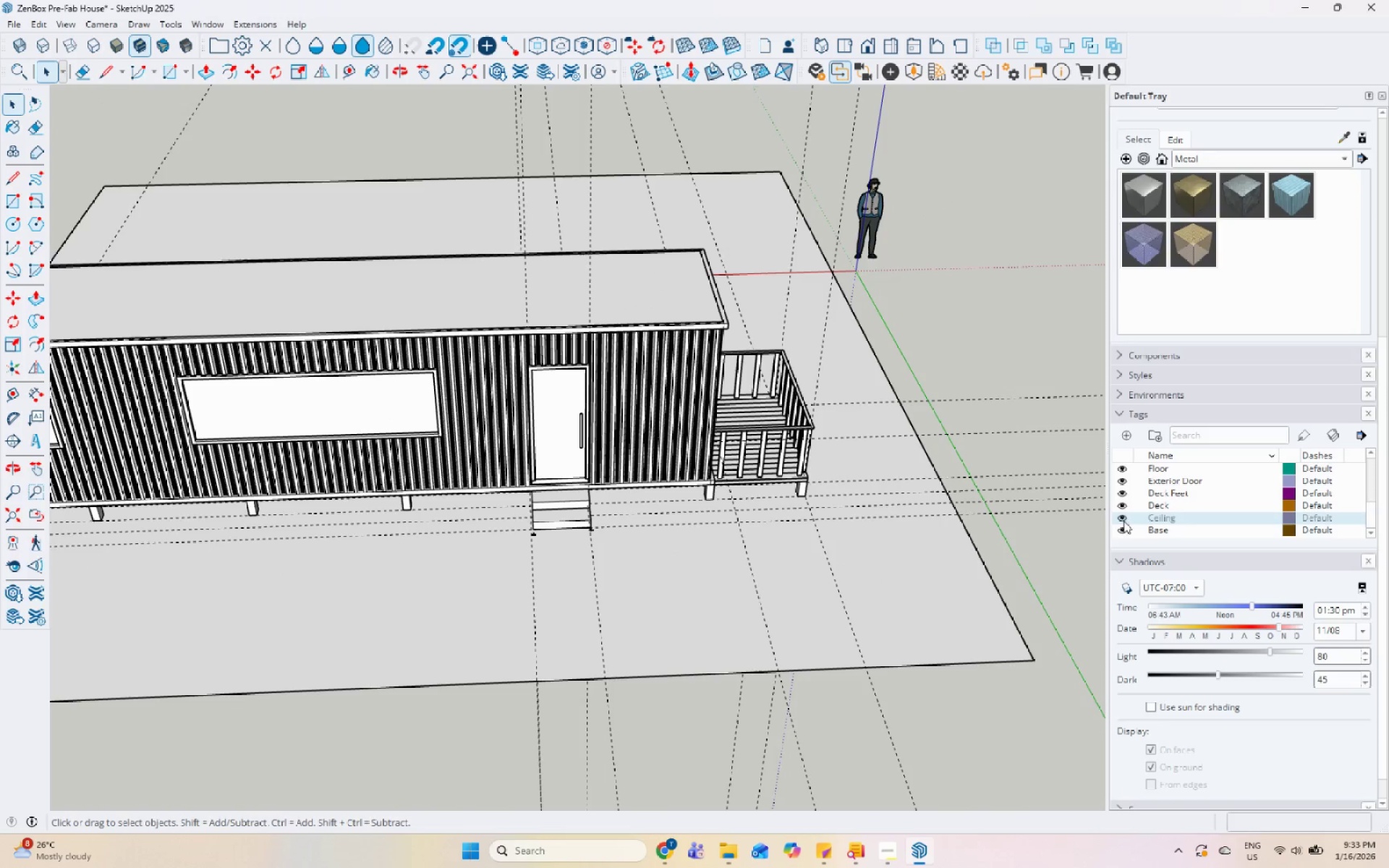 
left_click([1121, 521])
 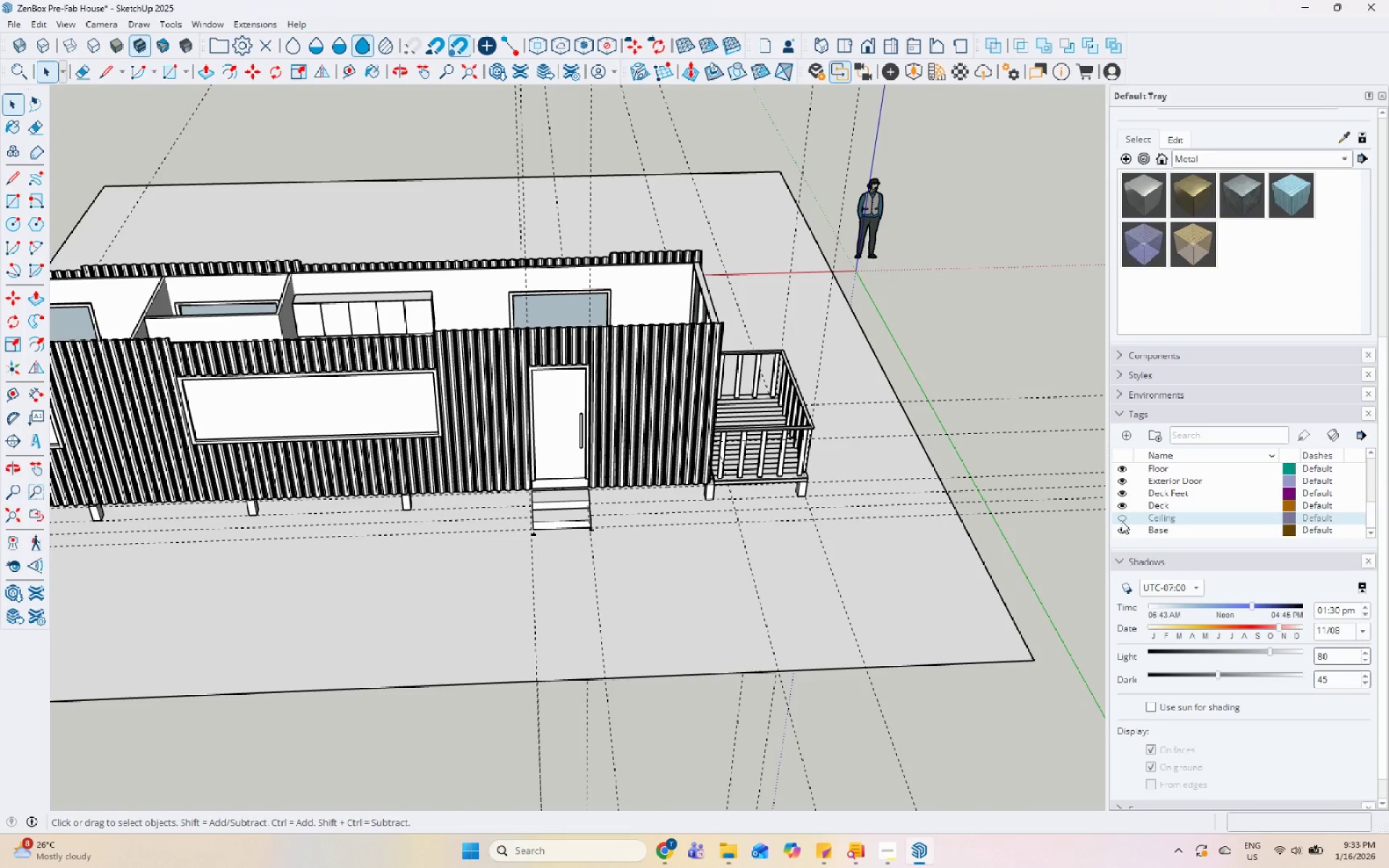 
left_click([1121, 521])
 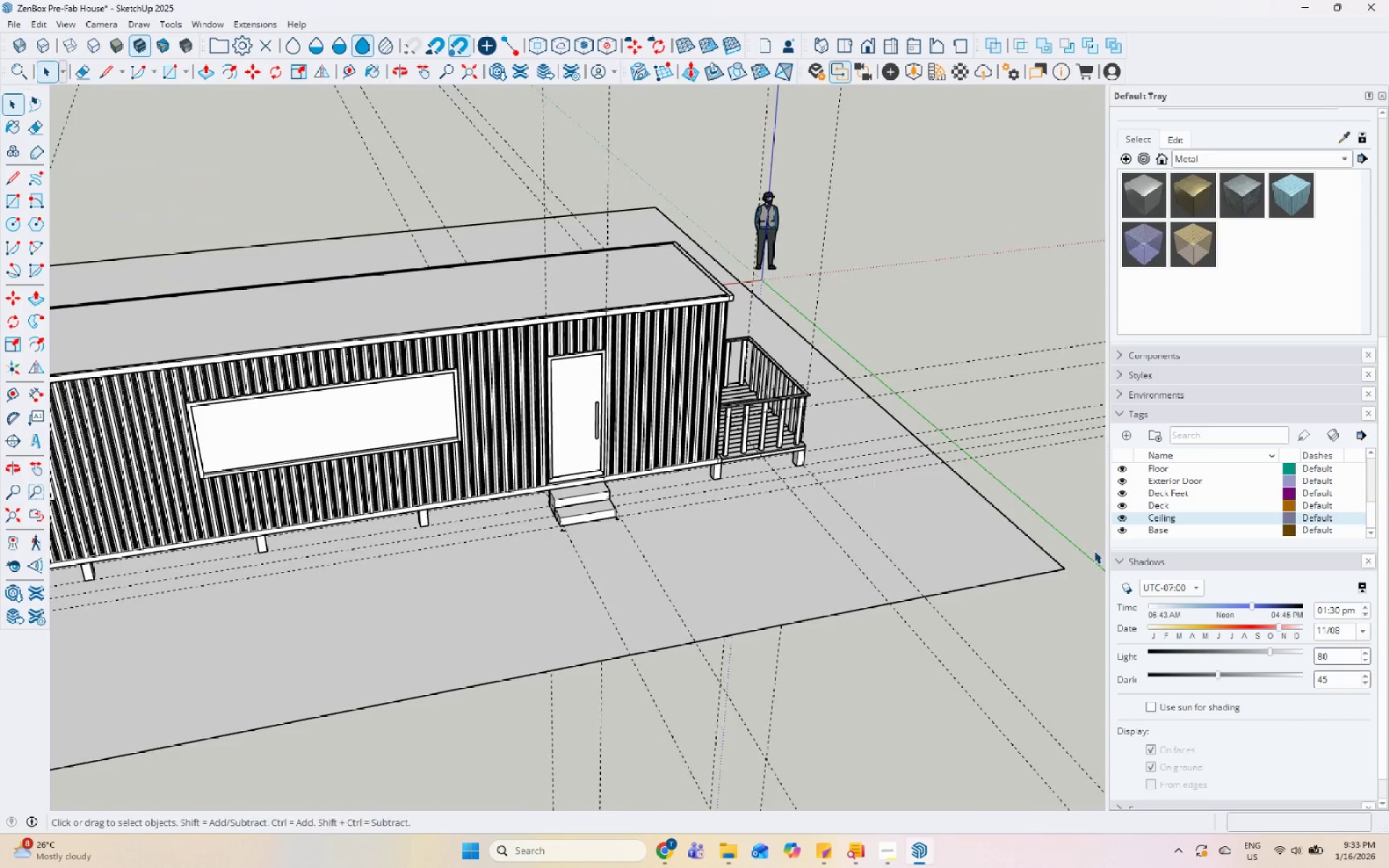 
left_click([1121, 521])
 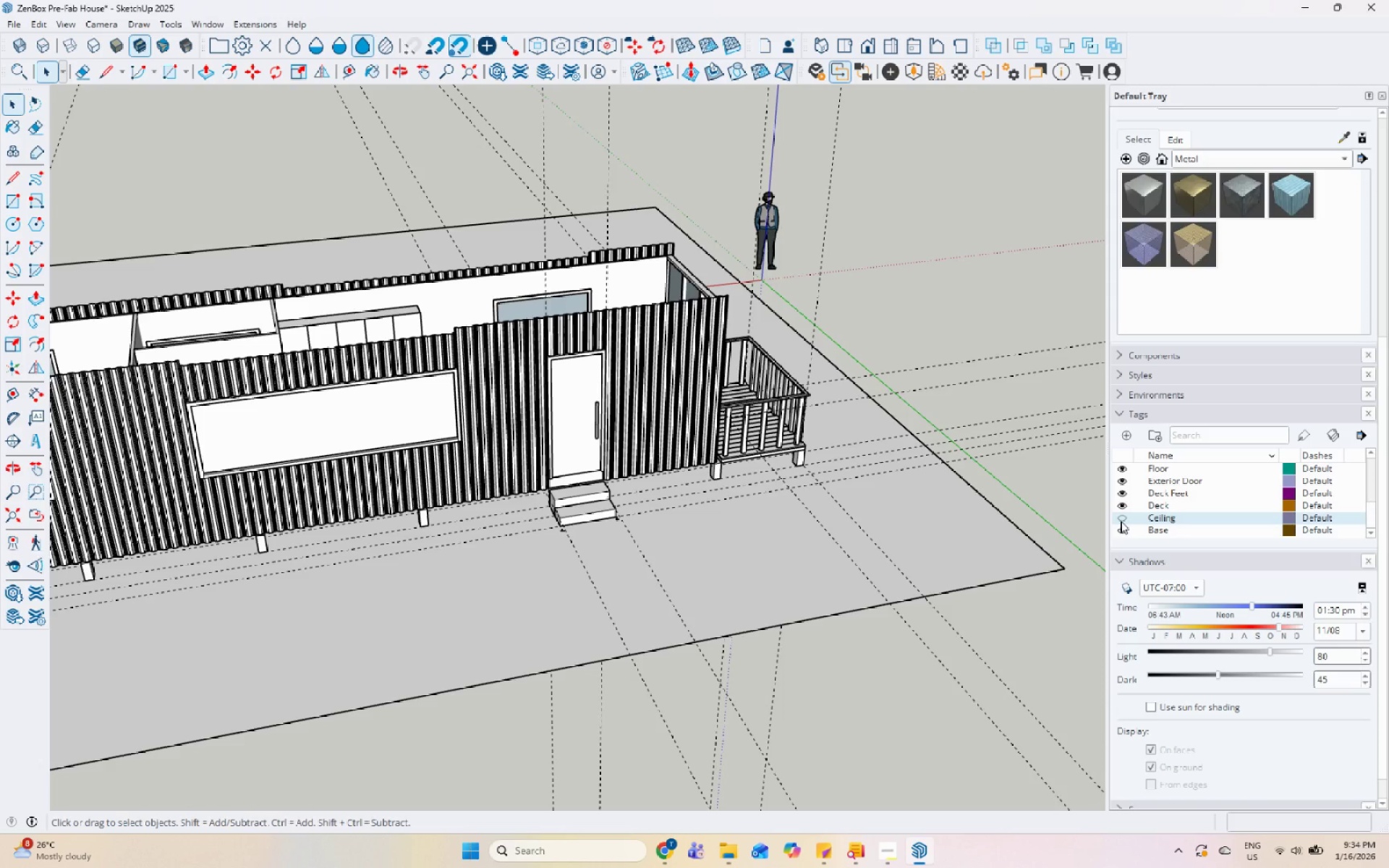 
wait(79.17)
 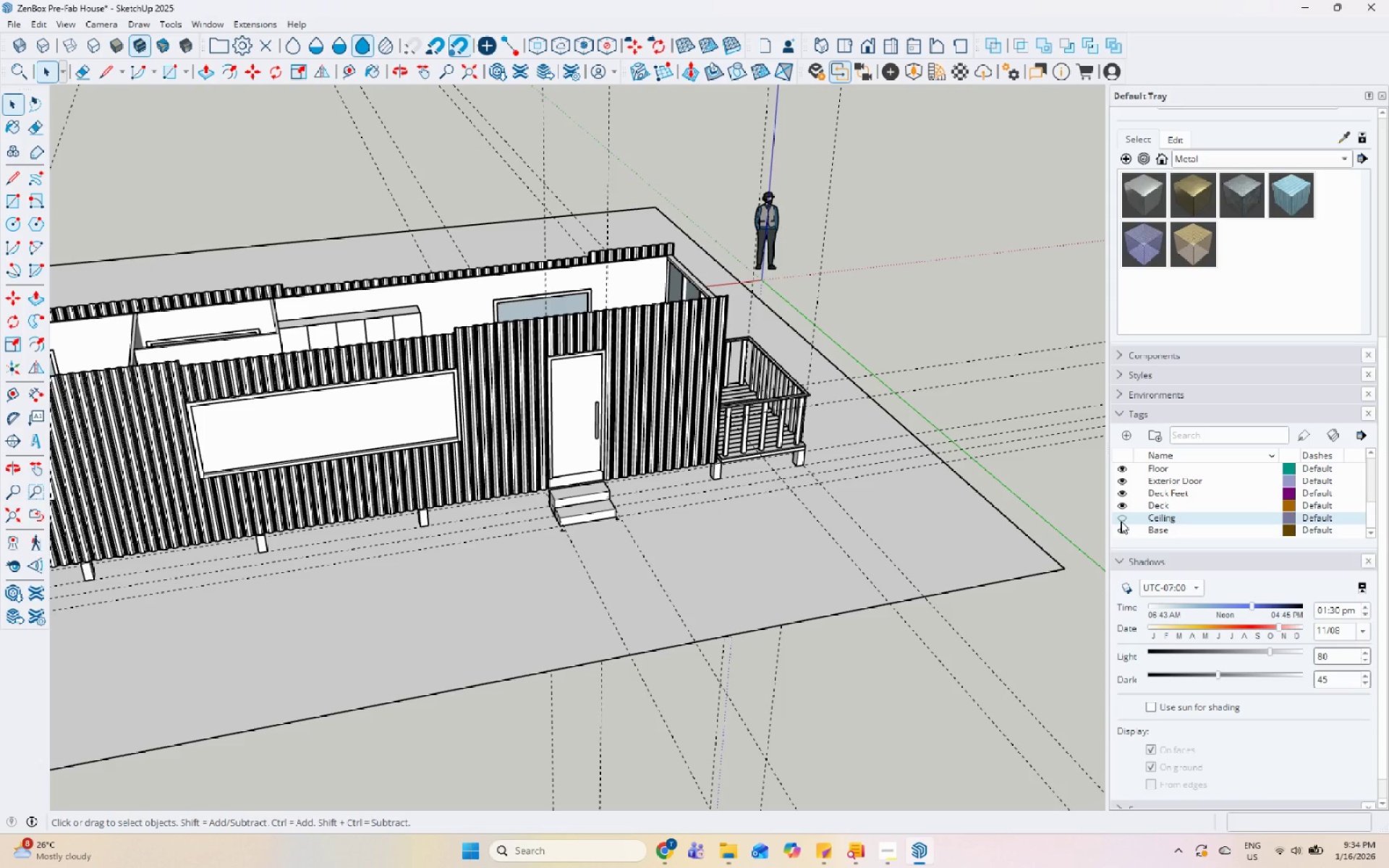 
scroll: coordinate [645, 379], scroll_direction: down, amount: 7.0
 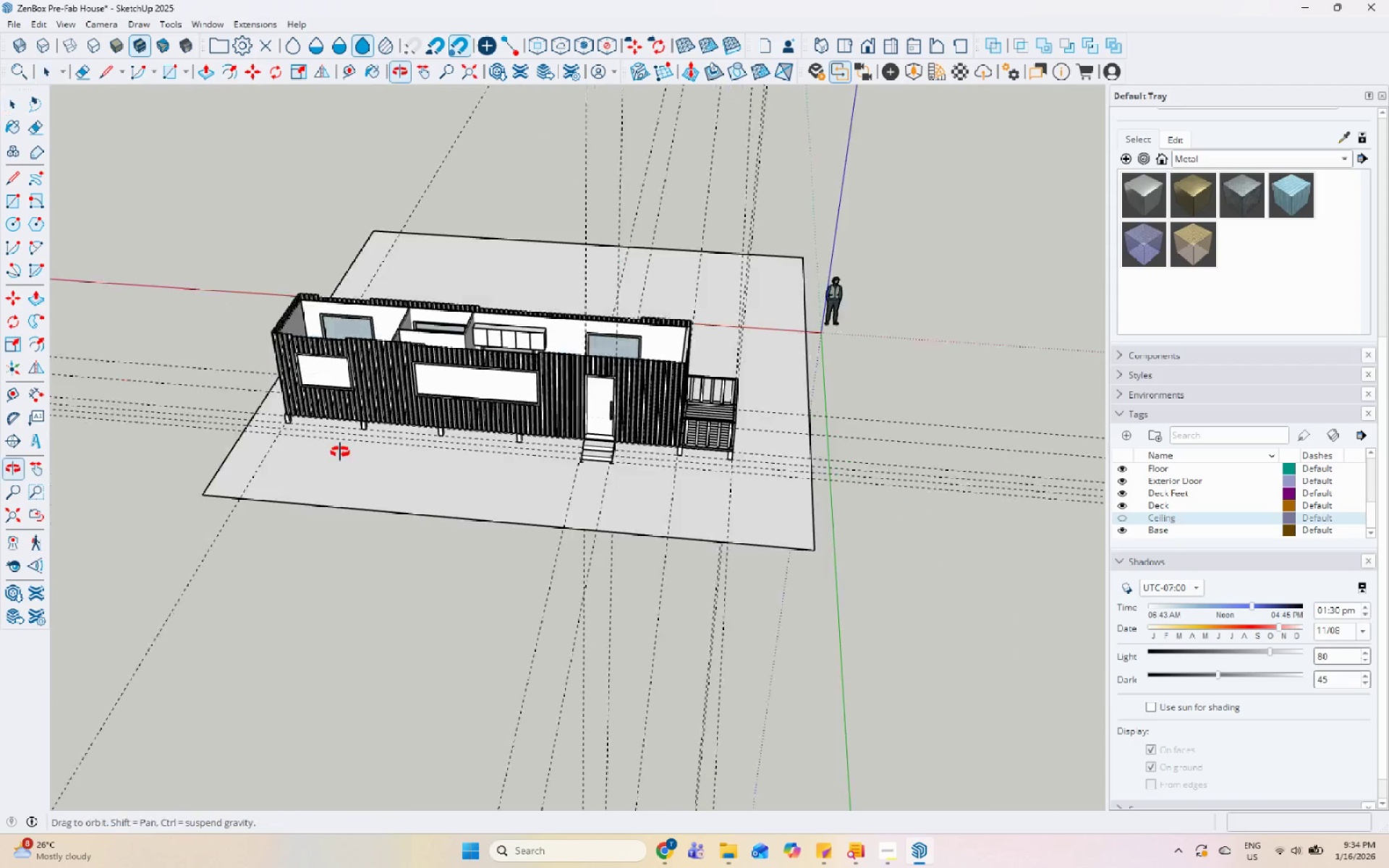 
scroll: coordinate [484, 210], scroll_direction: up, amount: 9.0
 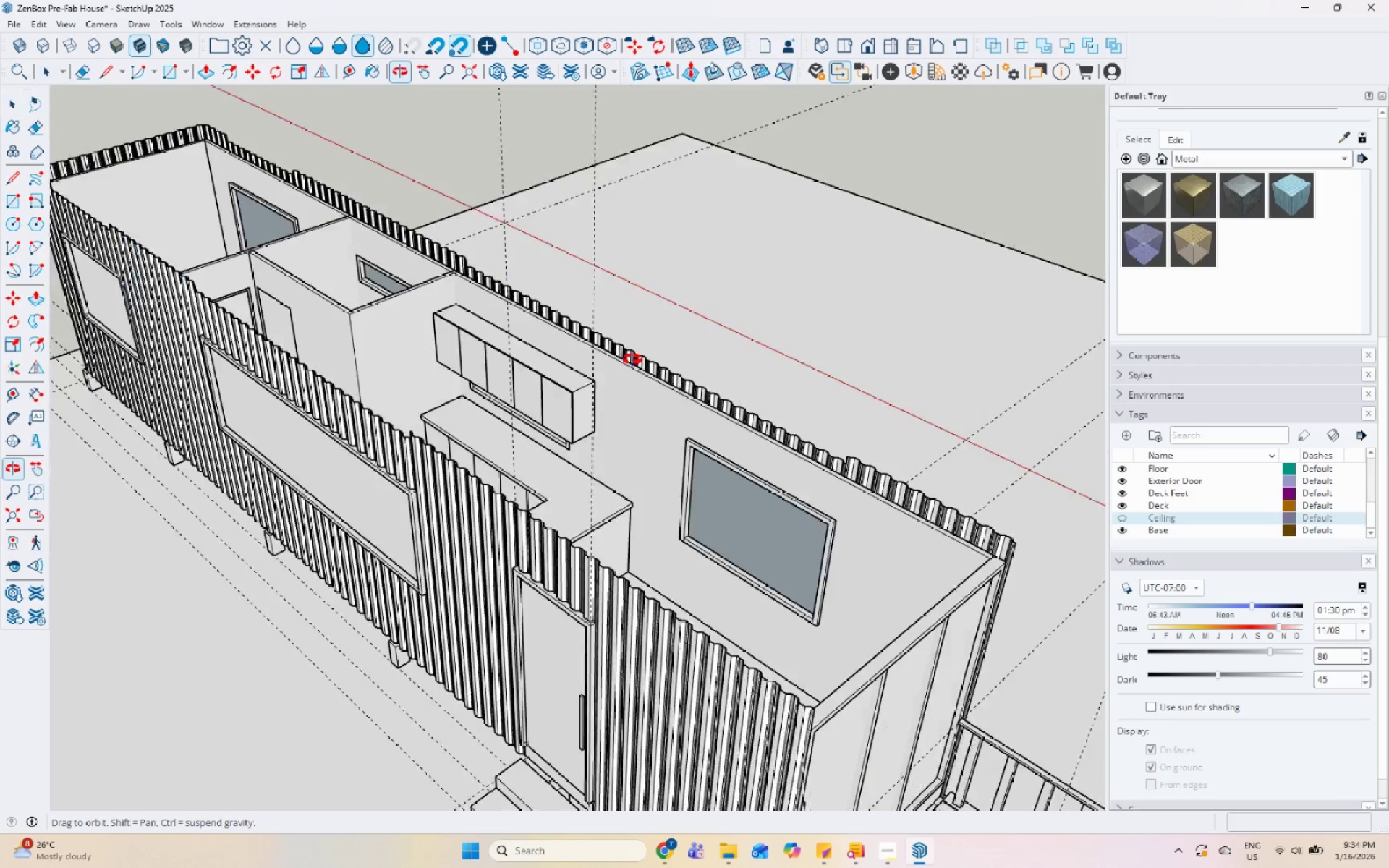 
left_click([649, 346])
 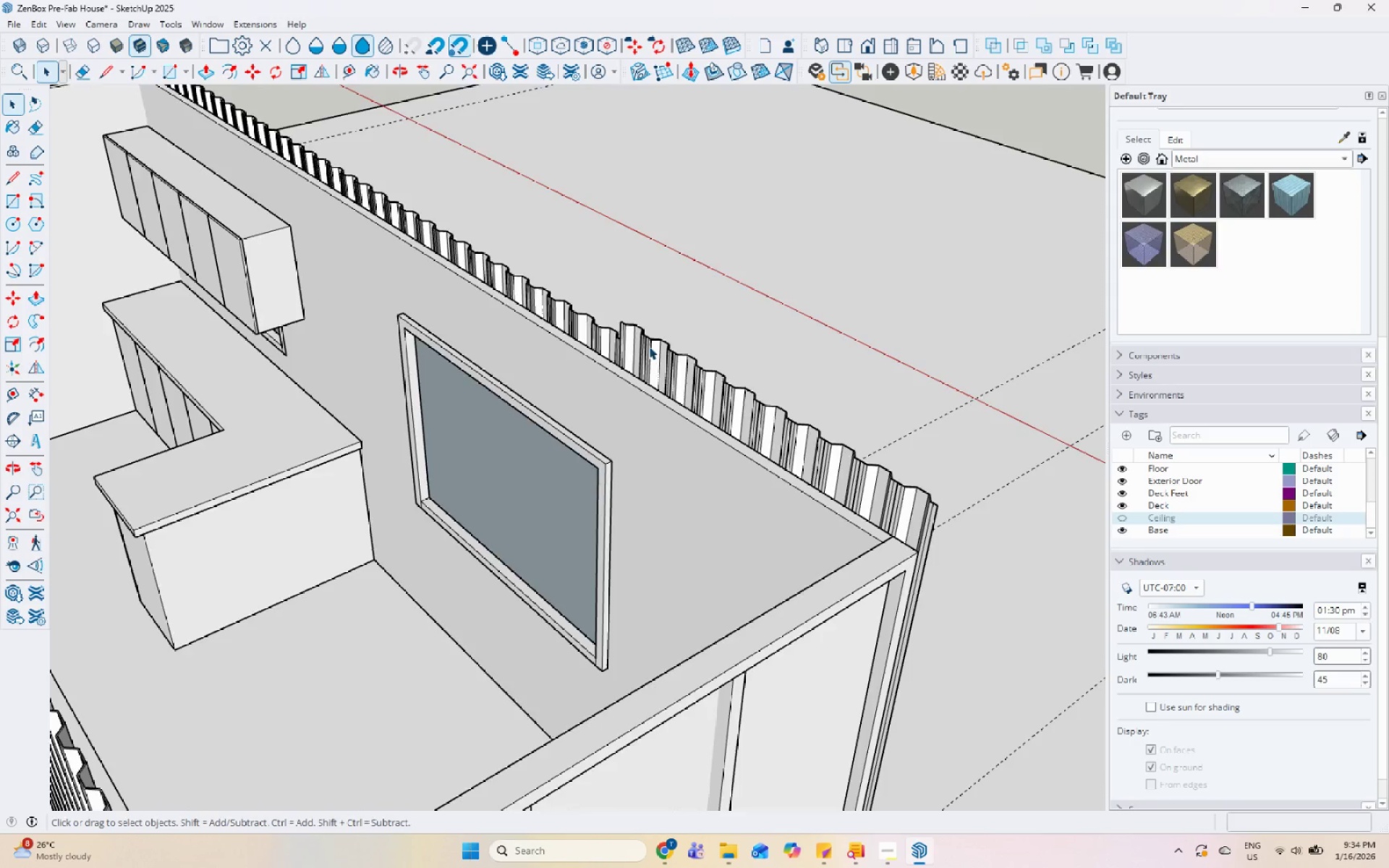 
scroll: coordinate [683, 372], scroll_direction: up, amount: 7.0
 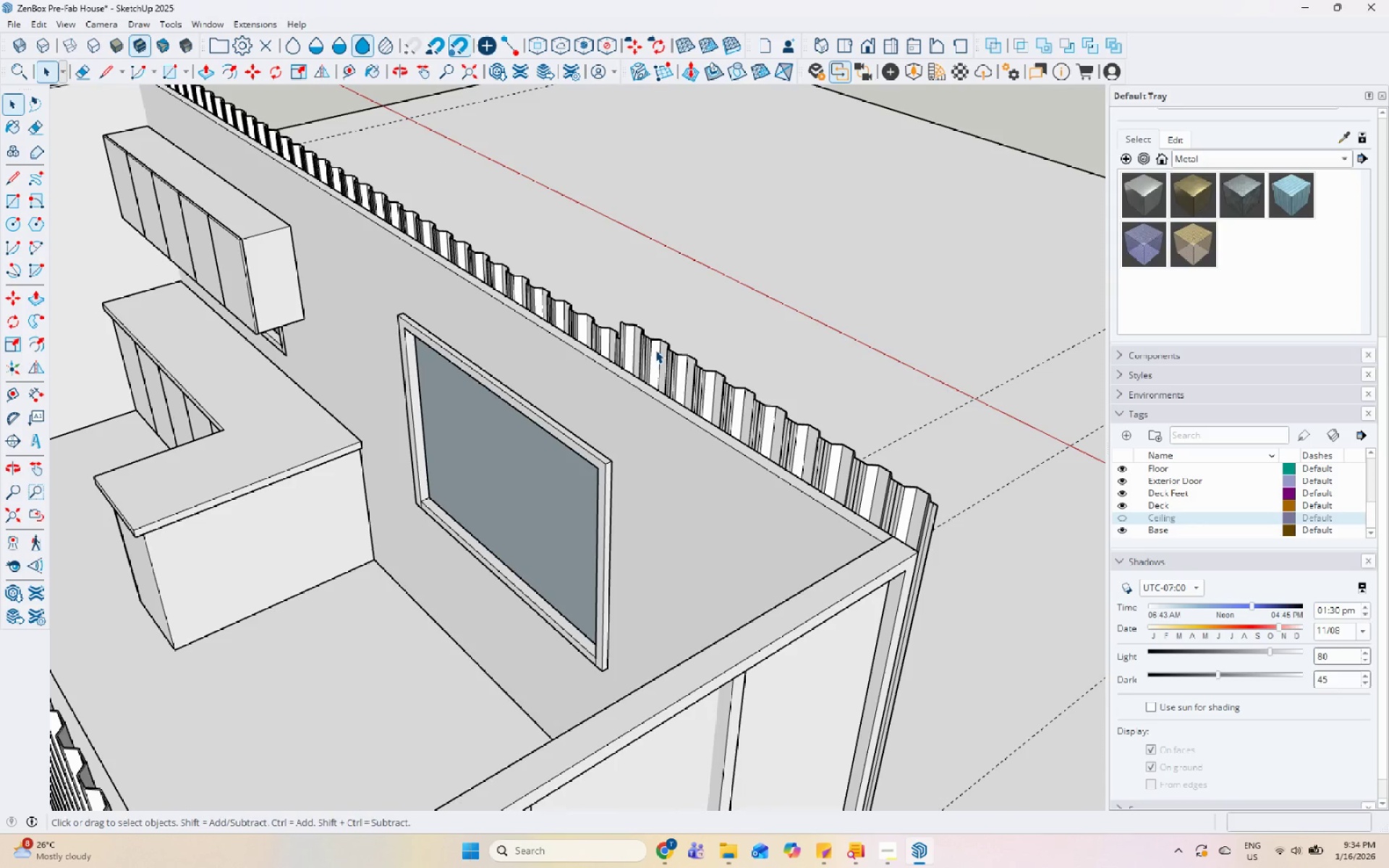 
double_click([649, 346])
 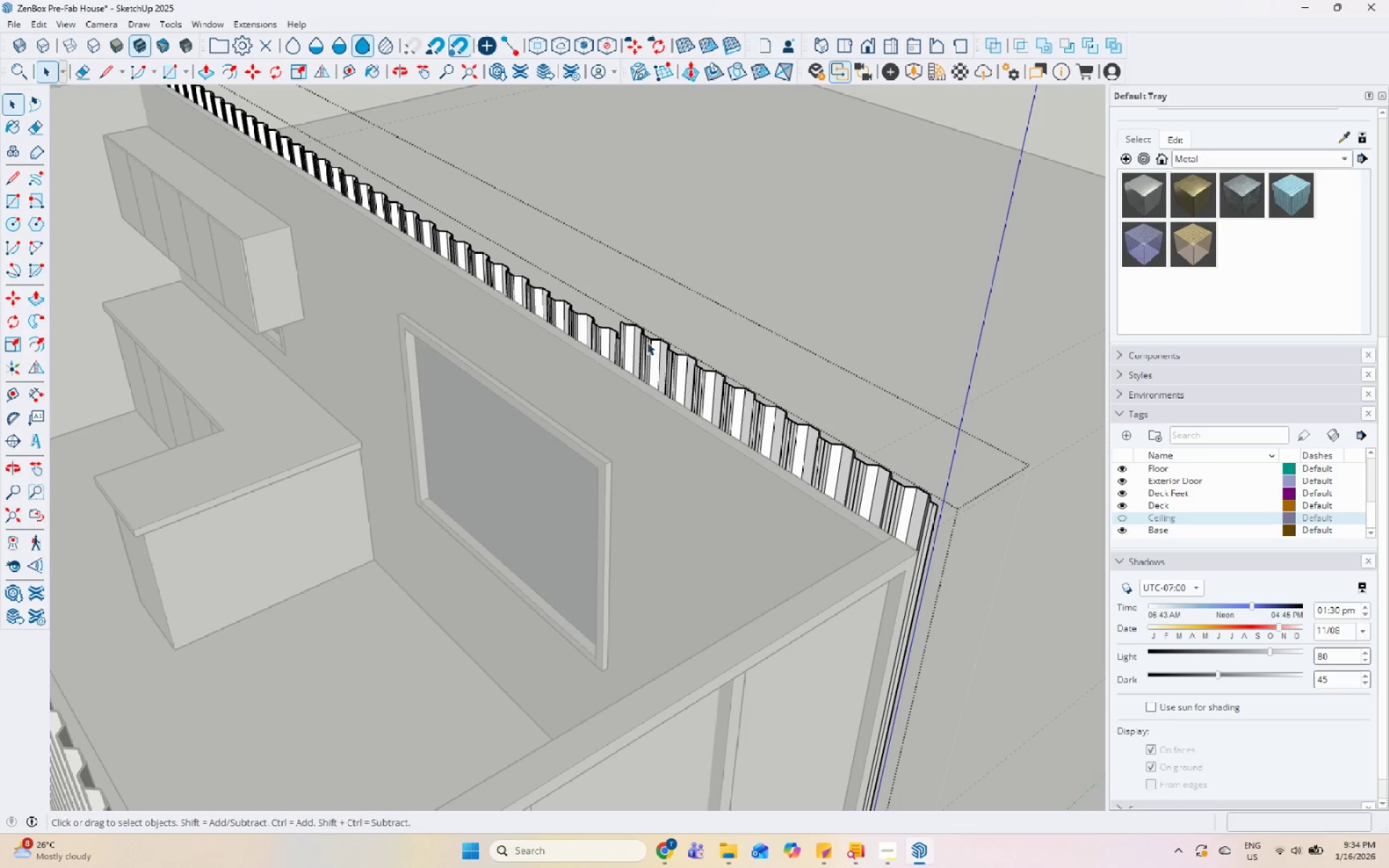 
triple_click([645, 339])
 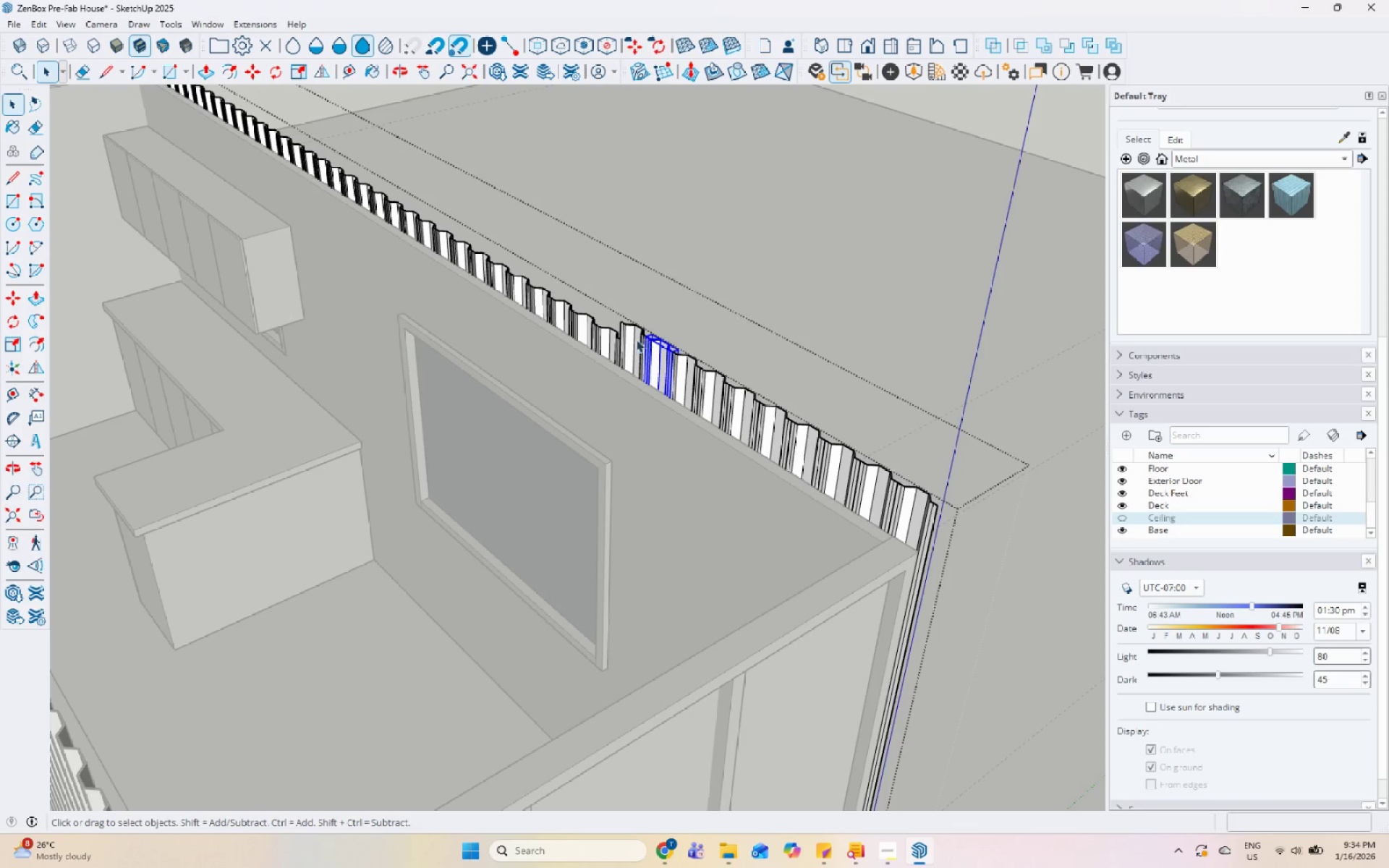 
hold_key(key=ShiftLeft, duration=1.5)
left_click([632, 338])
 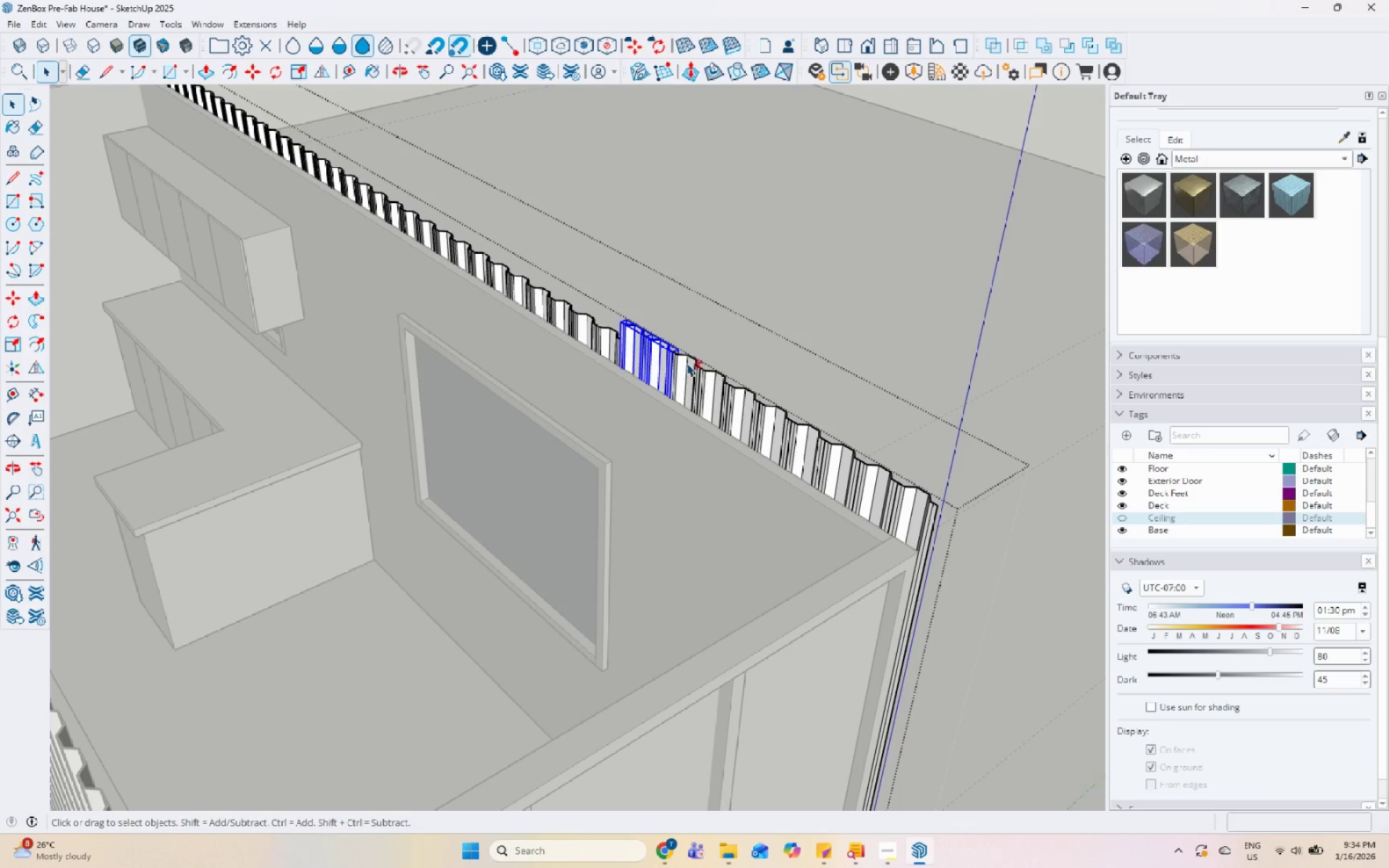 
left_click([687, 363])
 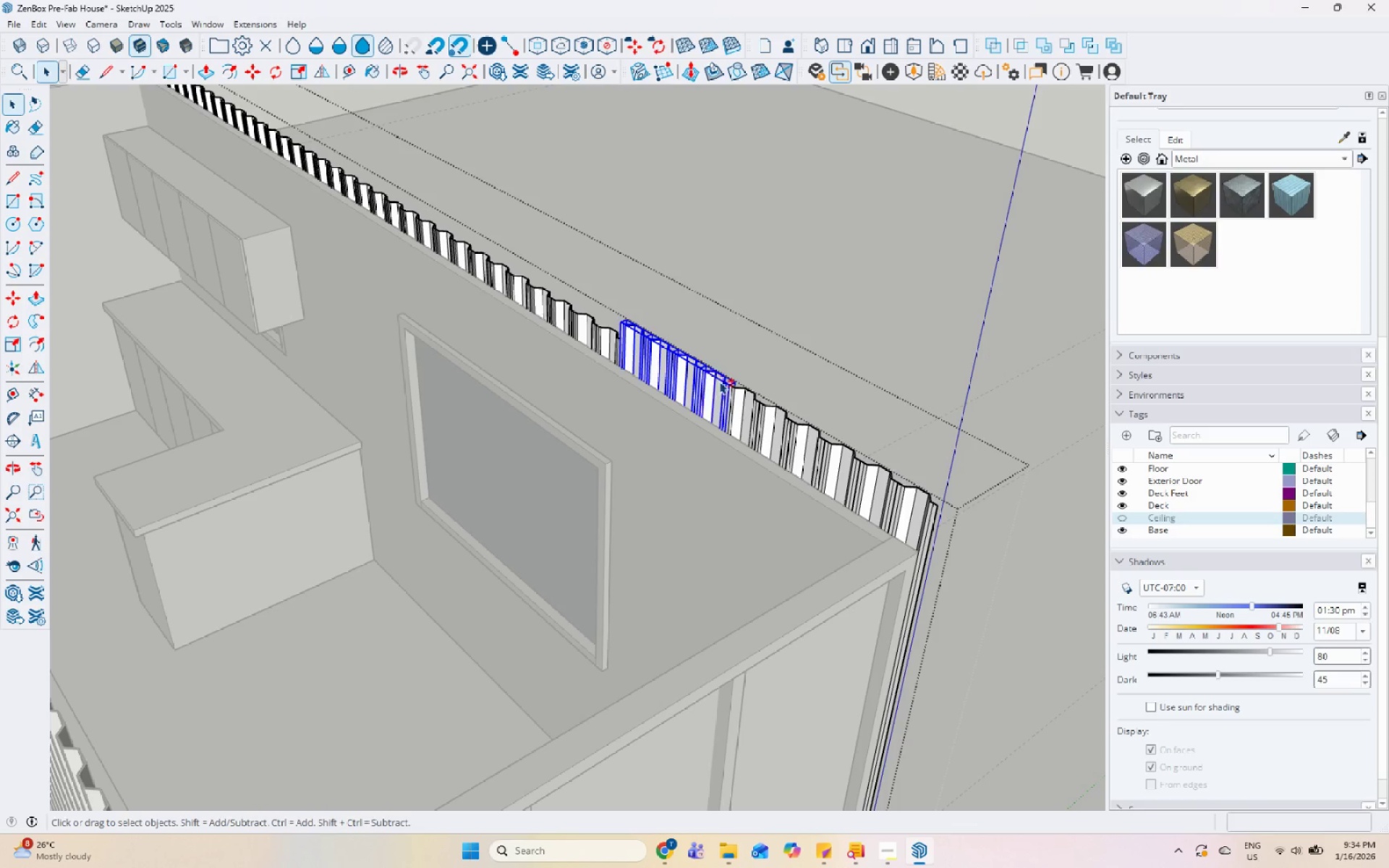 
hold_key(key=ShiftLeft, duration=1.51)
triple_click([736, 391])
 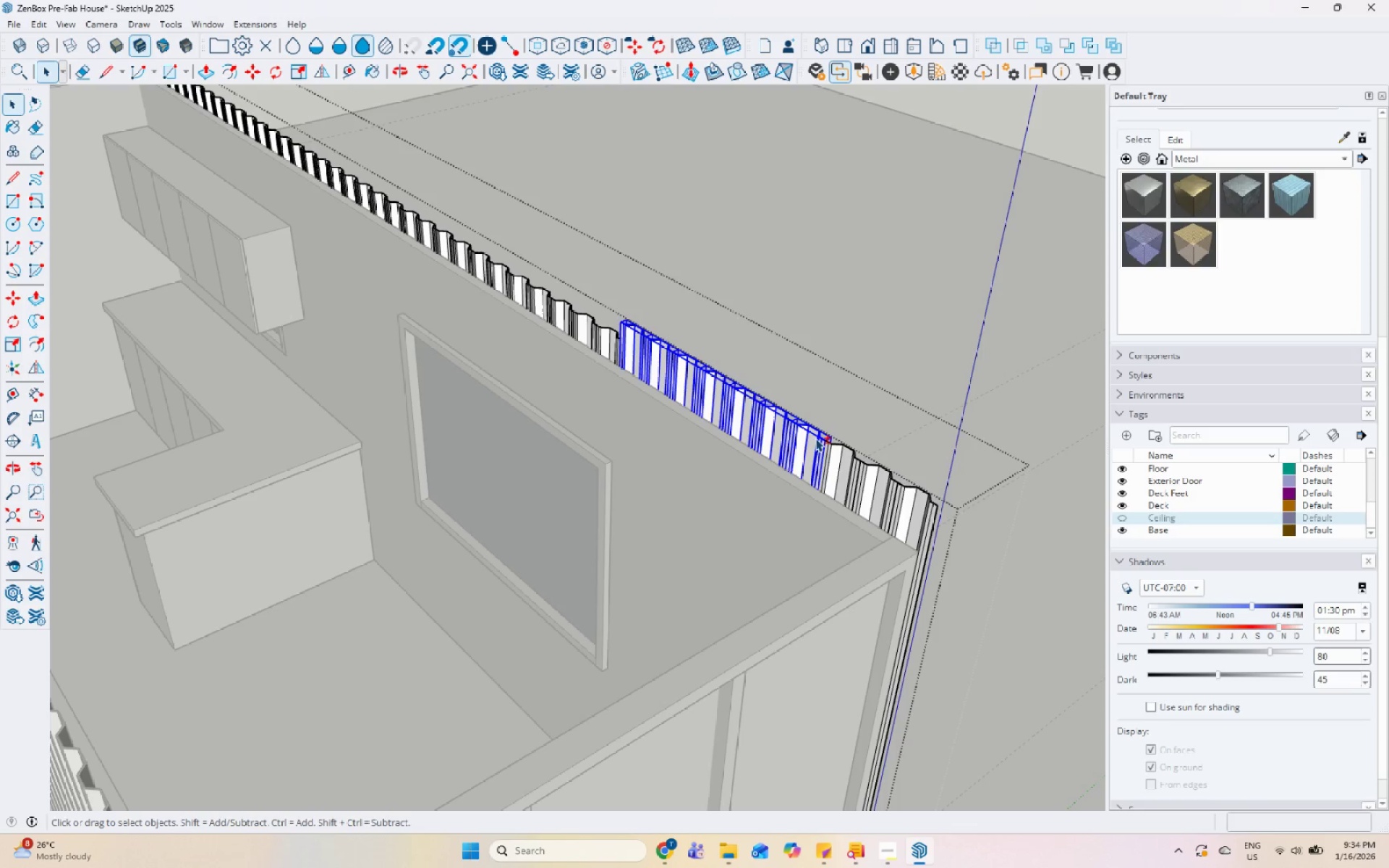 
left_click_drag(start_coordinate=[832, 453], to_coordinate=[836, 454])
 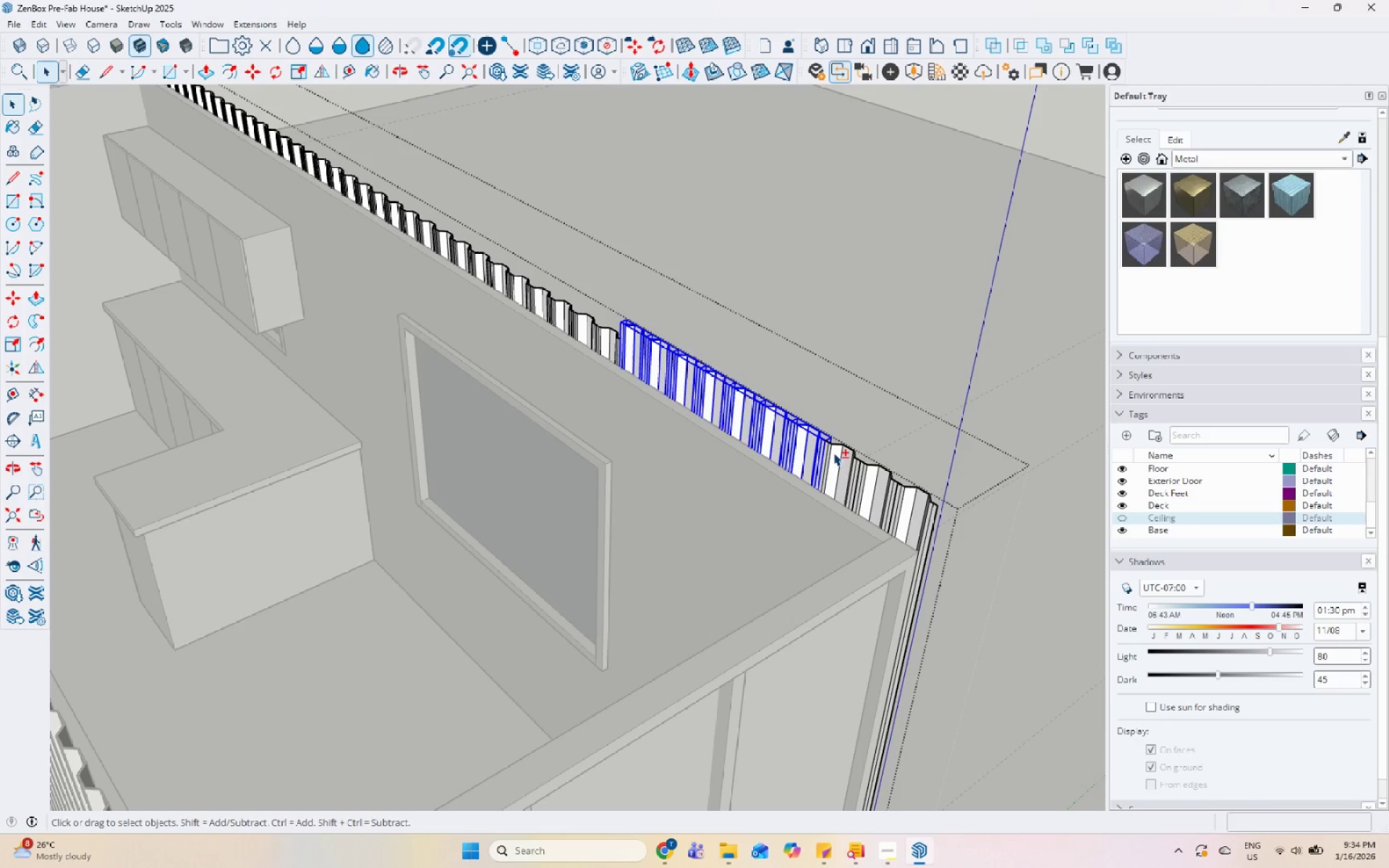 
hold_key(key=ShiftLeft, duration=1.52)
left_click_drag(start_coordinate=[875, 480], to_coordinate=[879, 482])
 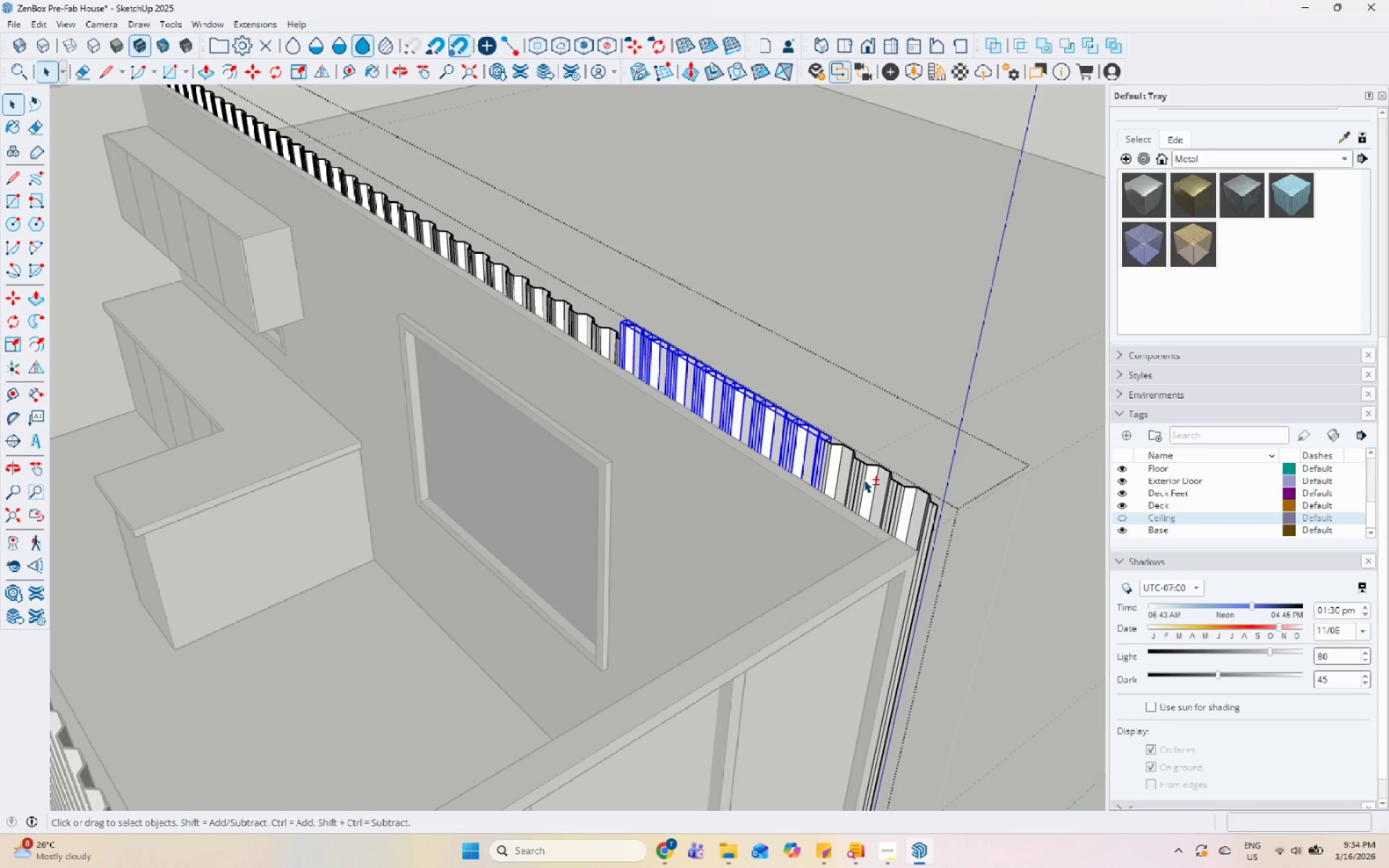 
triple_click([848, 469])
 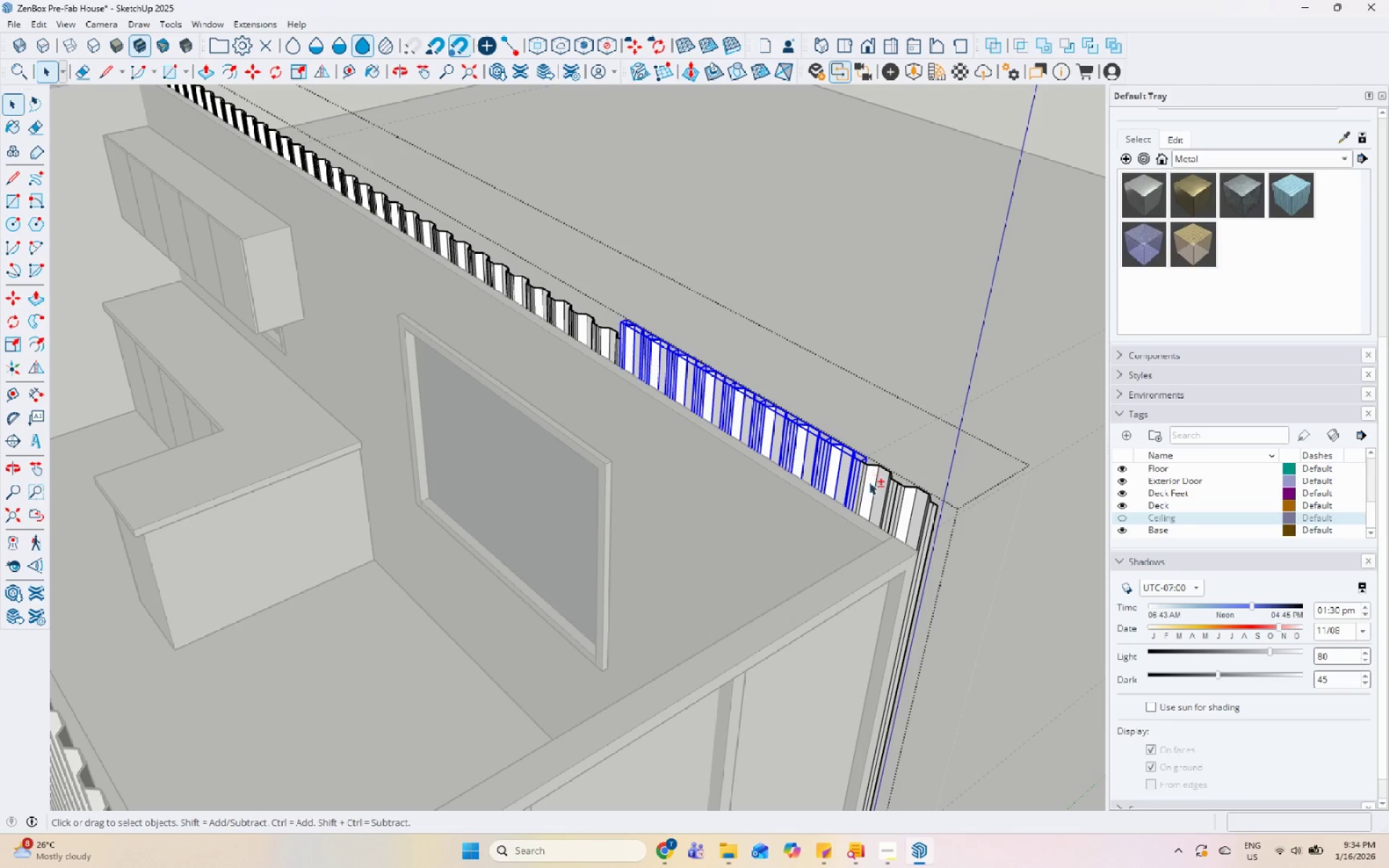 
hold_key(key=ShiftLeft, duration=0.92)
left_click([875, 485])
 